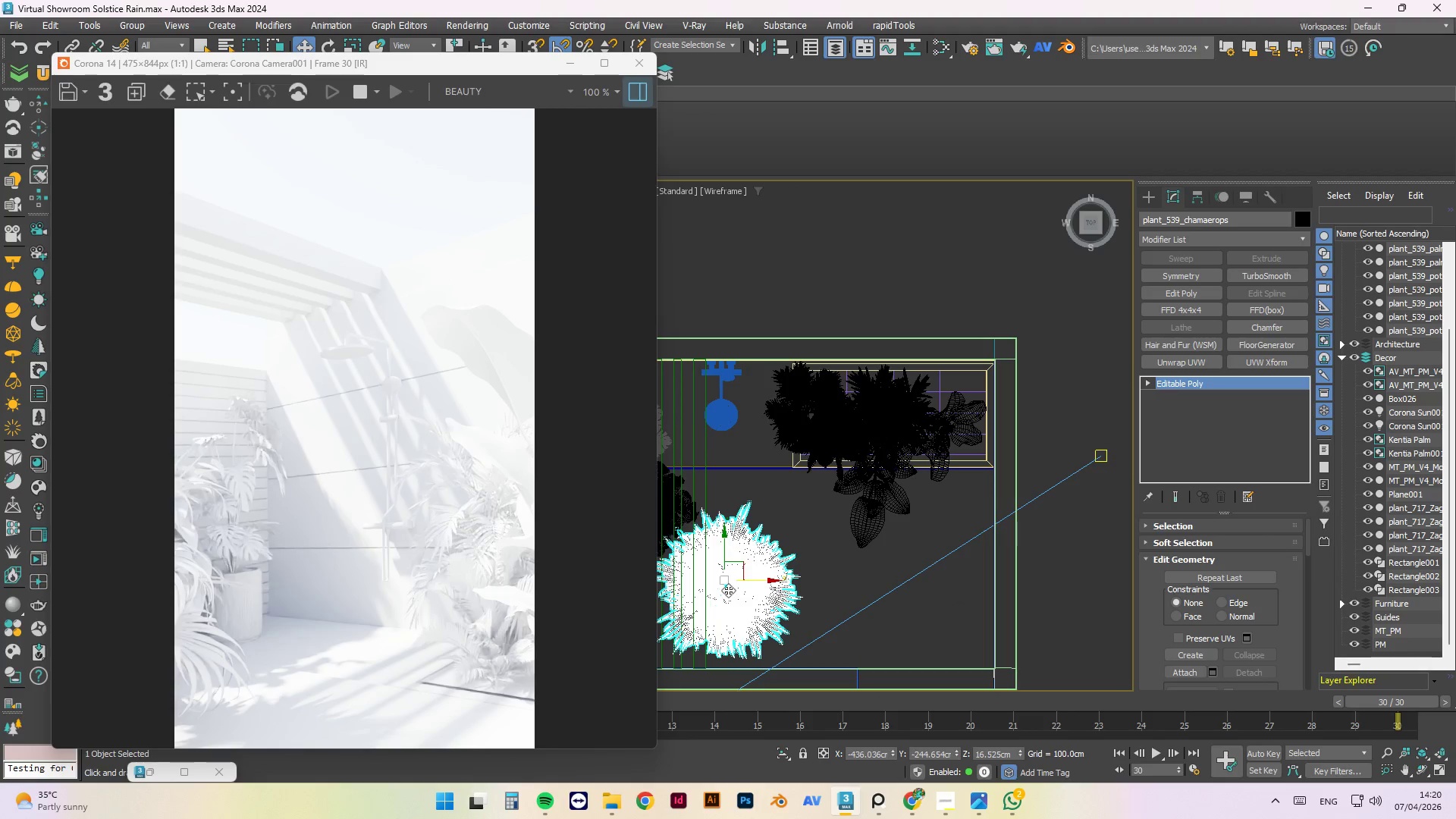 
scroll: coordinate [799, 536], scroll_direction: down, amount: 2.0
 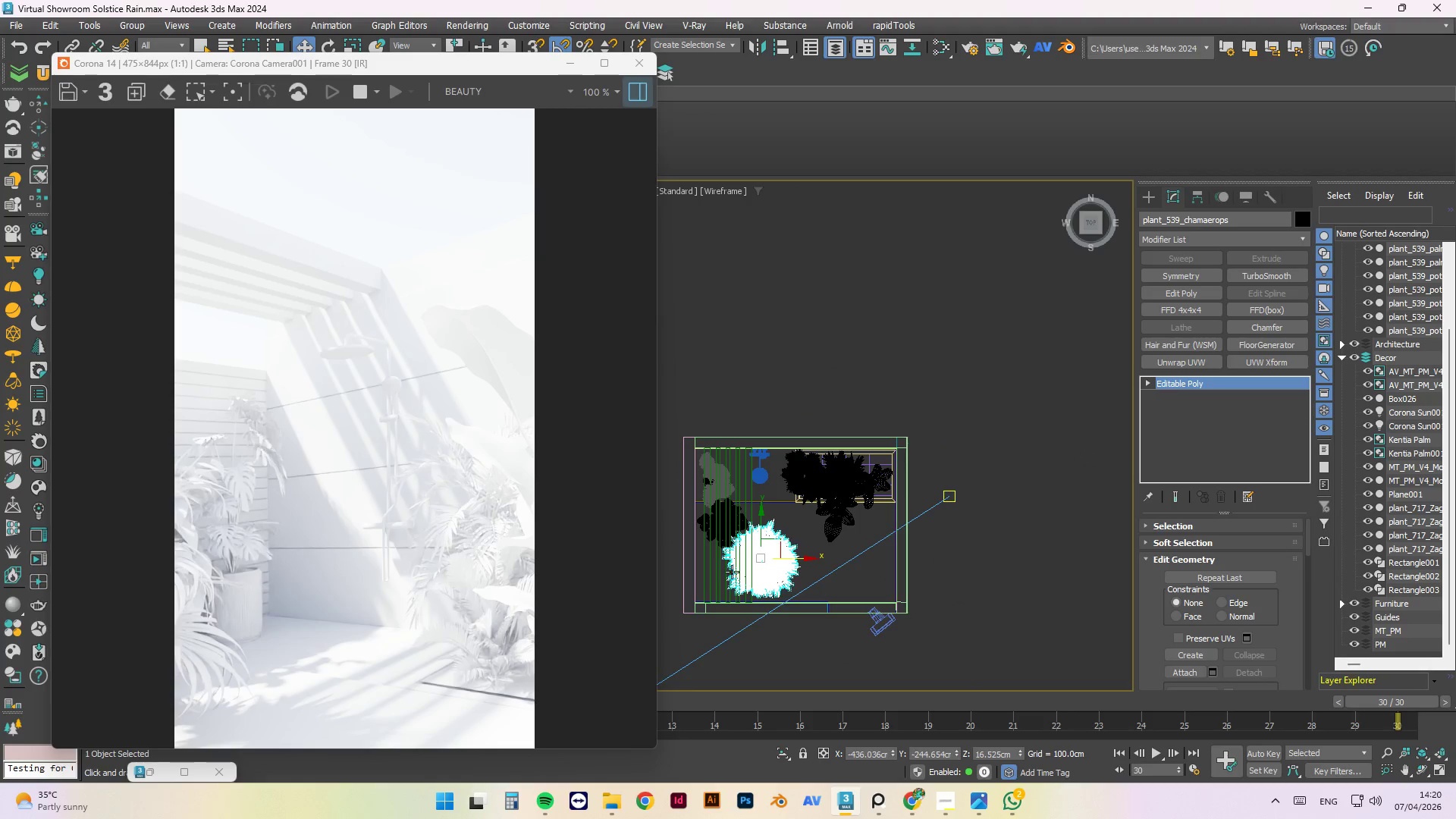 
scroll: coordinate [726, 574], scroll_direction: up, amount: 2.0
 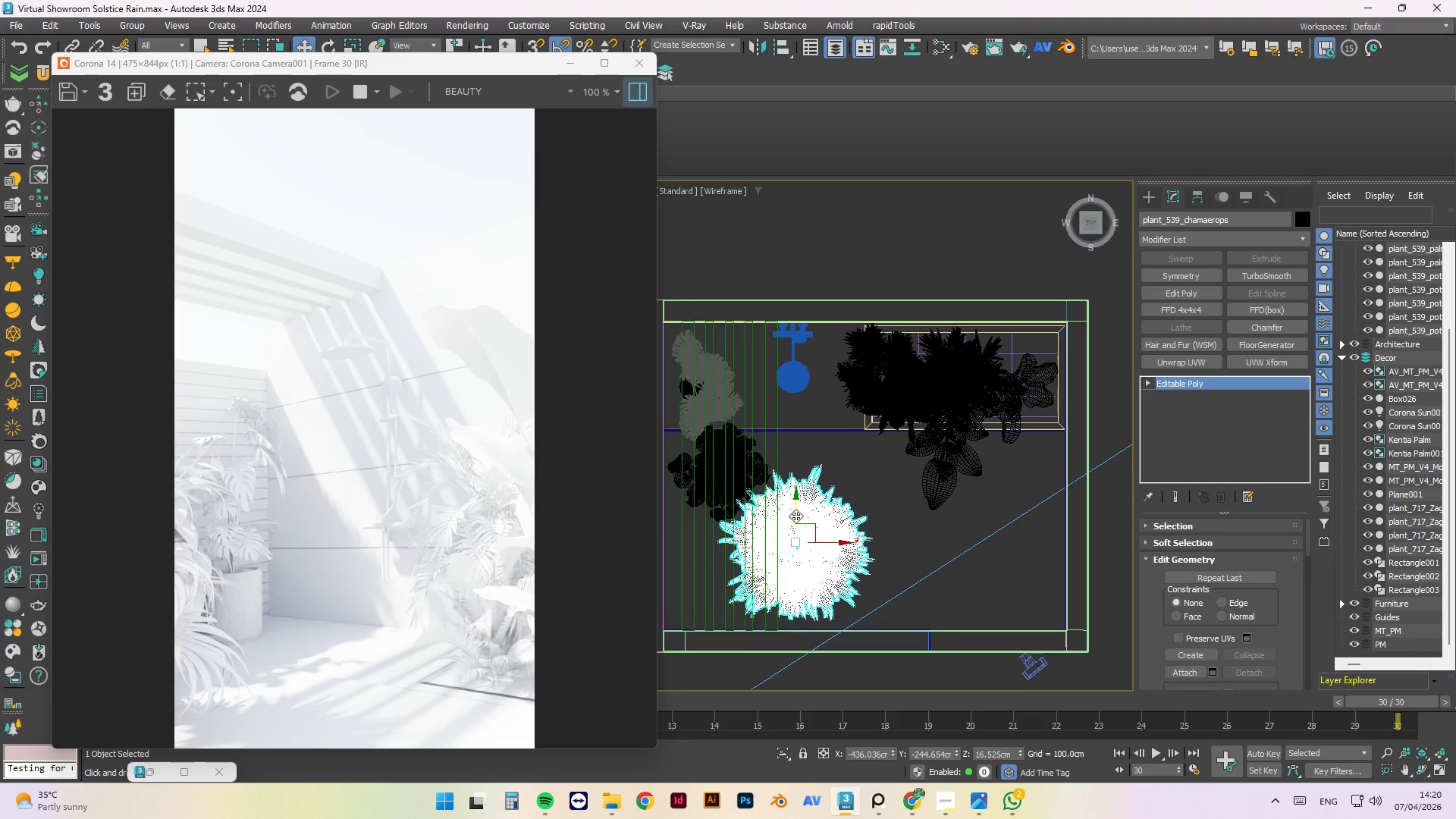 
left_click_drag(start_coordinate=[797, 515], to_coordinate=[799, 523])
 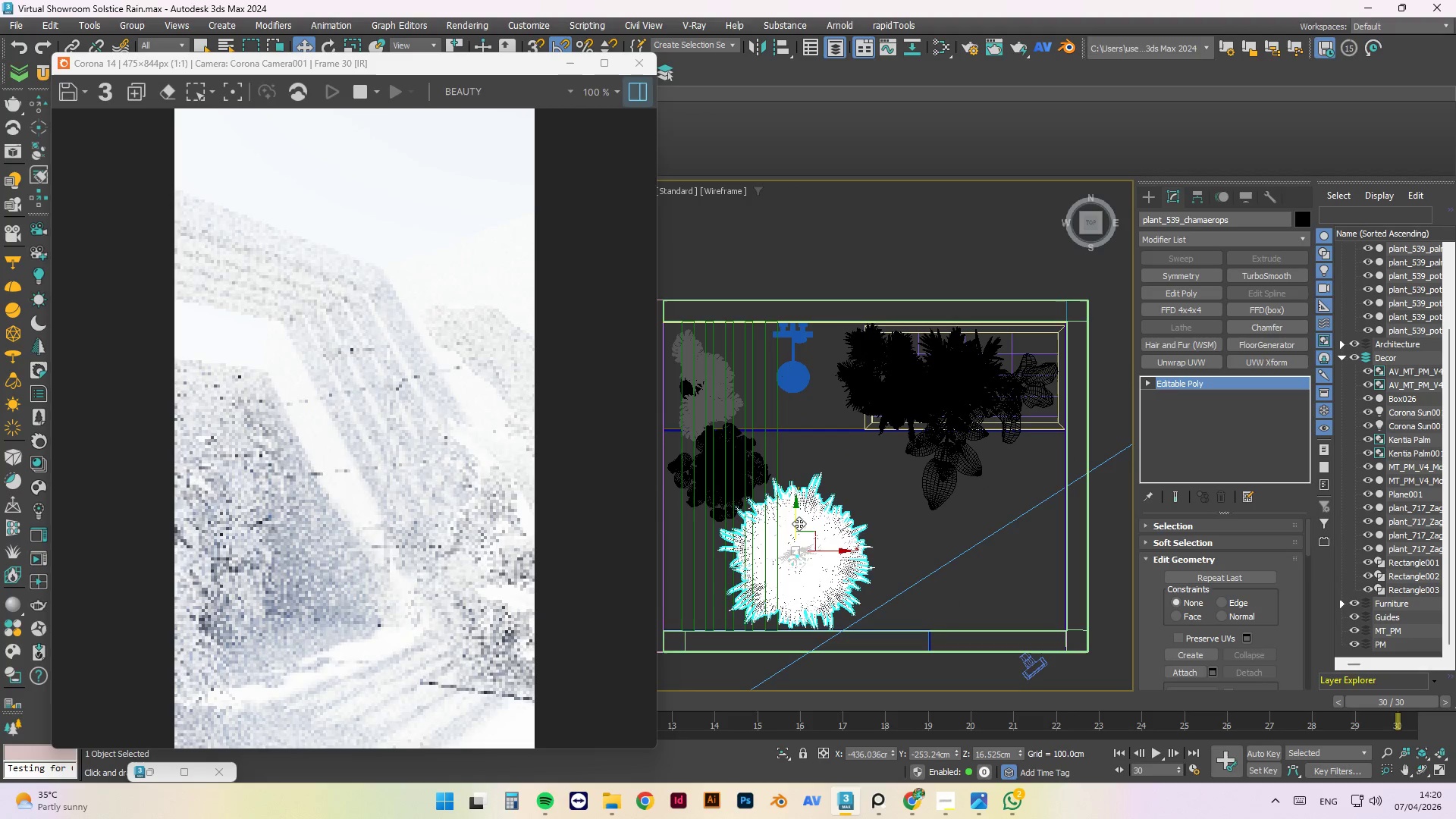 
key(E)
 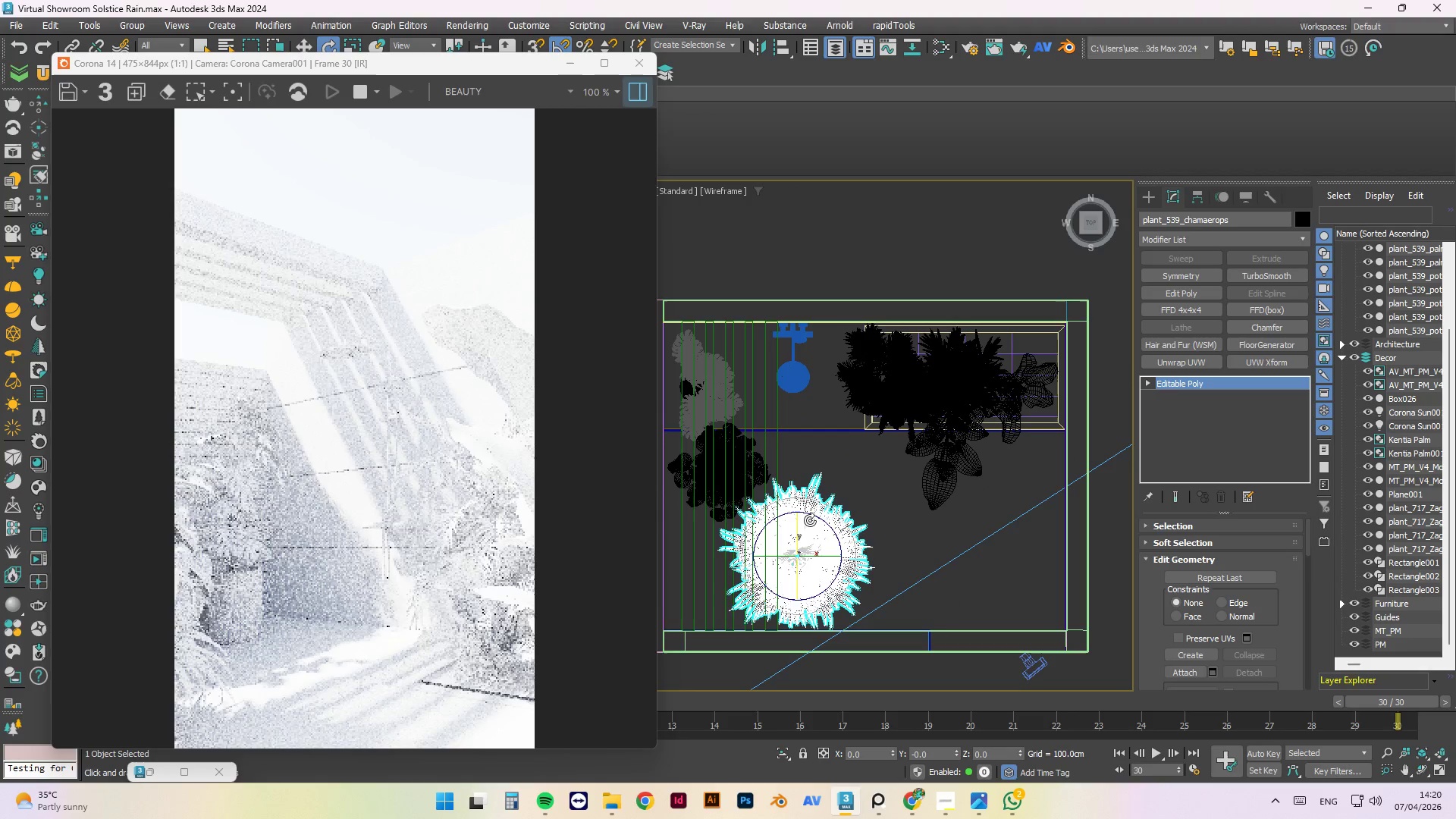 
left_click_drag(start_coordinate=[814, 522], to_coordinate=[845, 541])
 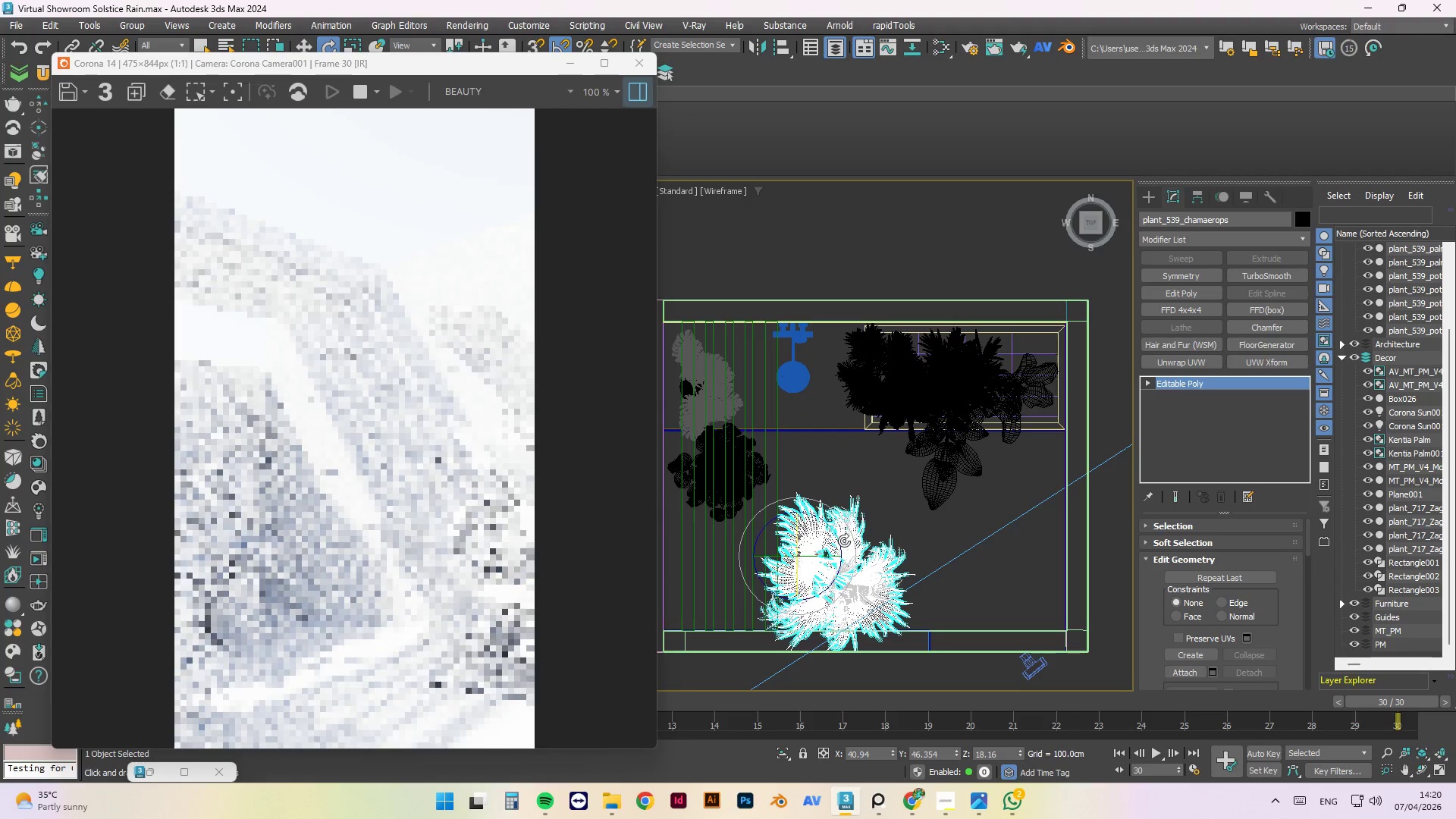 
key(Control+Z)
 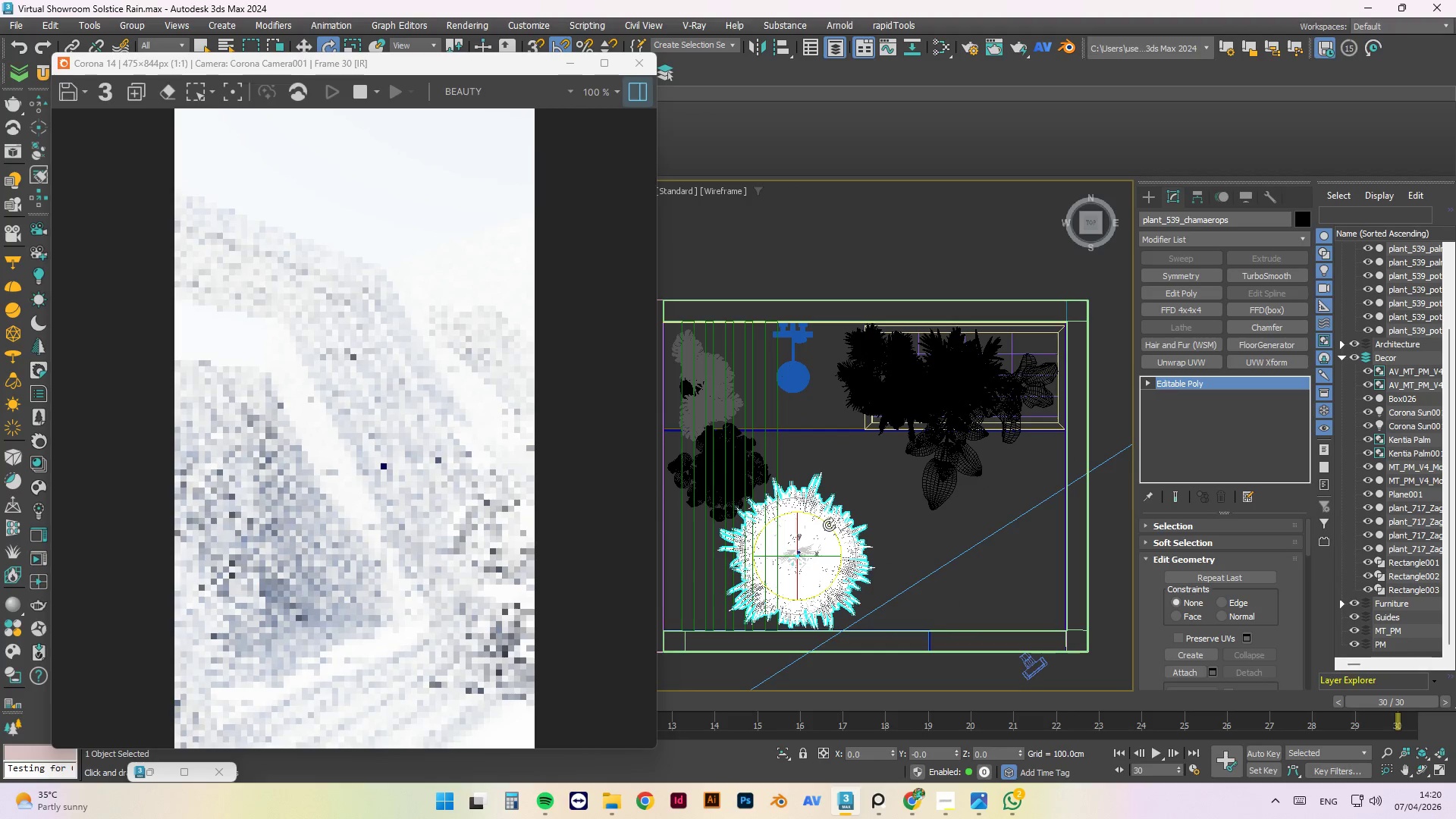 
left_click_drag(start_coordinate=[829, 525], to_coordinate=[872, 626])
 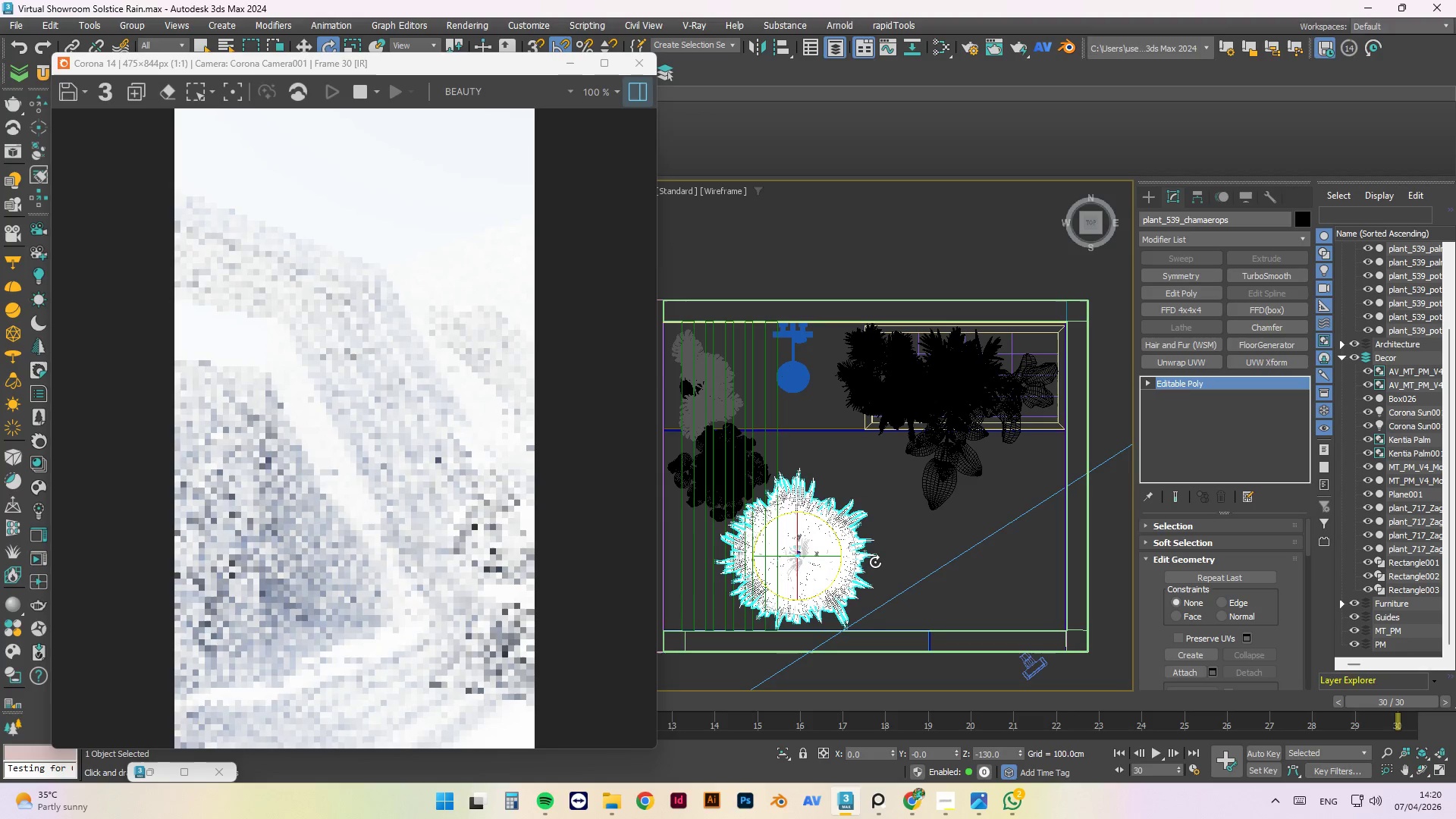 
left_click([875, 562])
 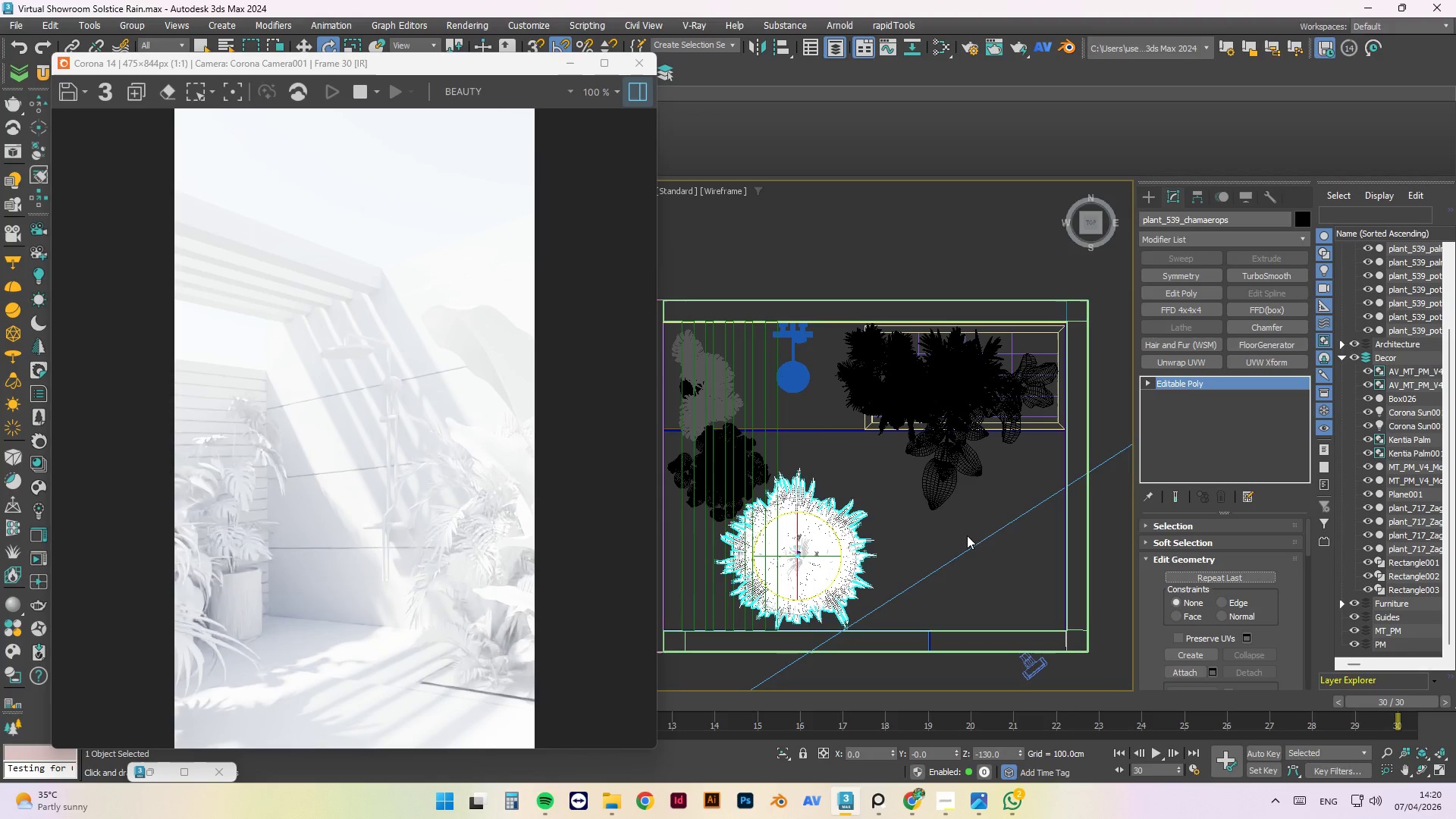 
wait(5.97)
 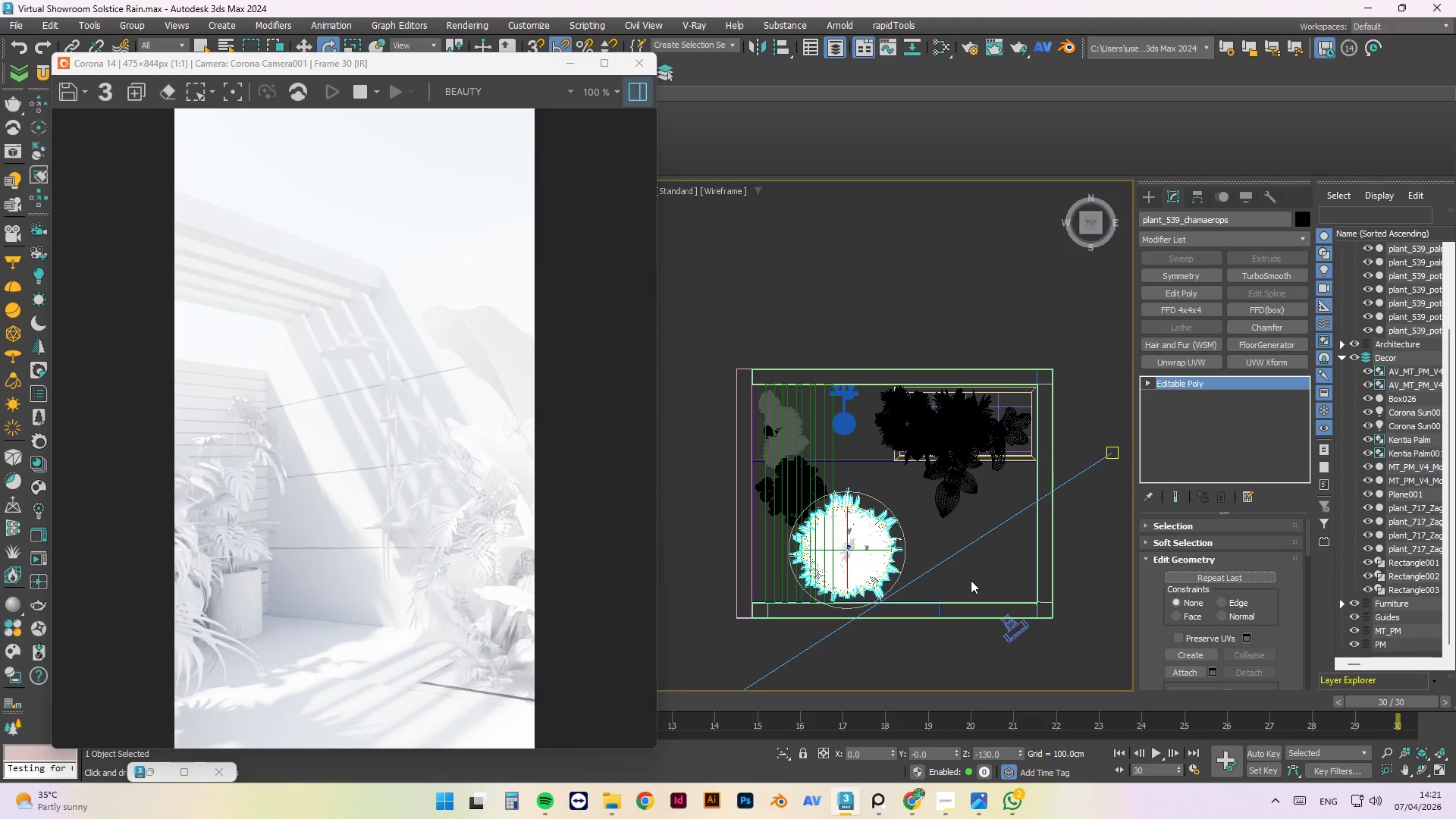 
hold_key(key=AltLeft, duration=1.5)
 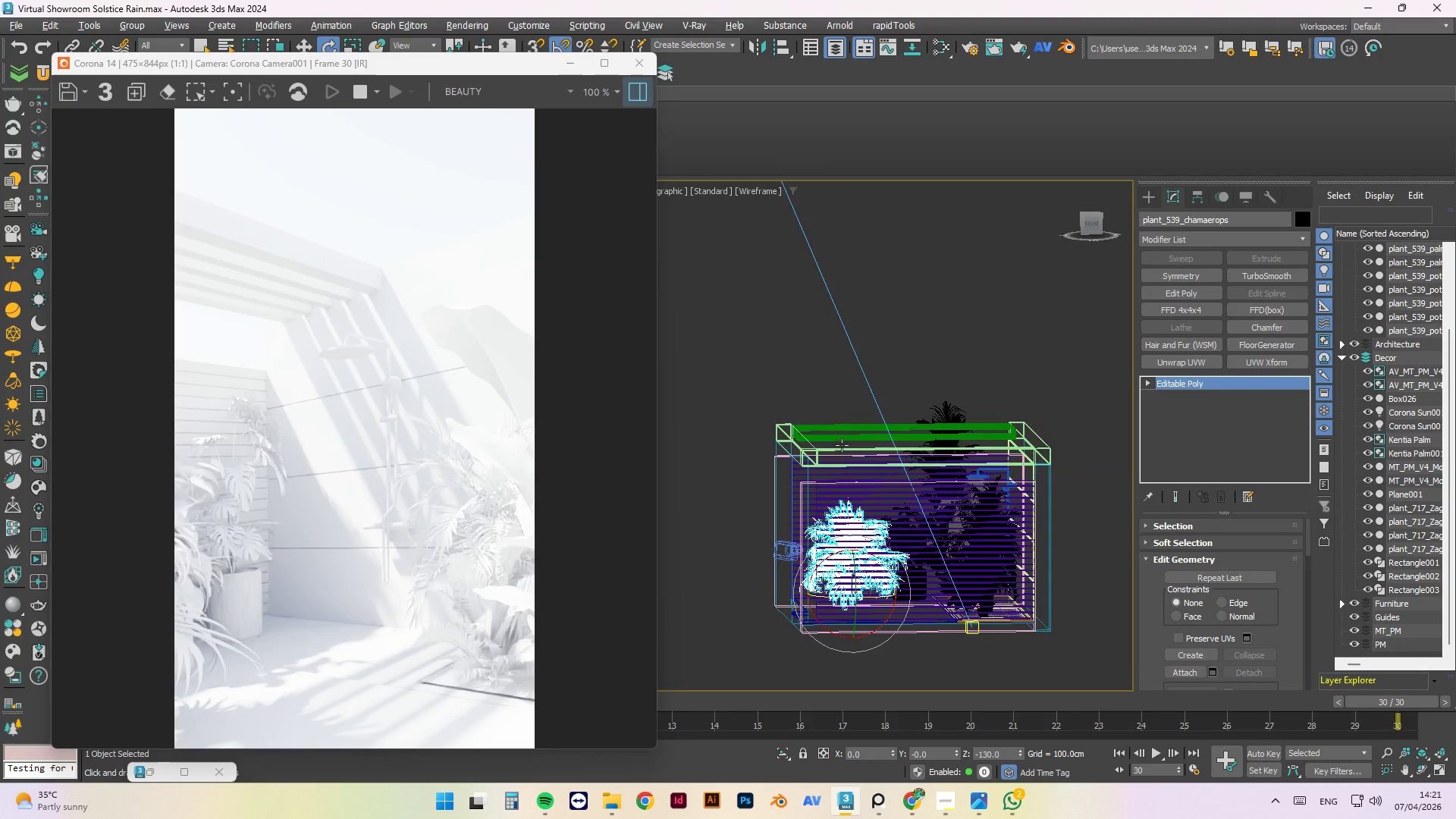 
scroll: coordinate [967, 535], scroll_direction: down, amount: 1.0
 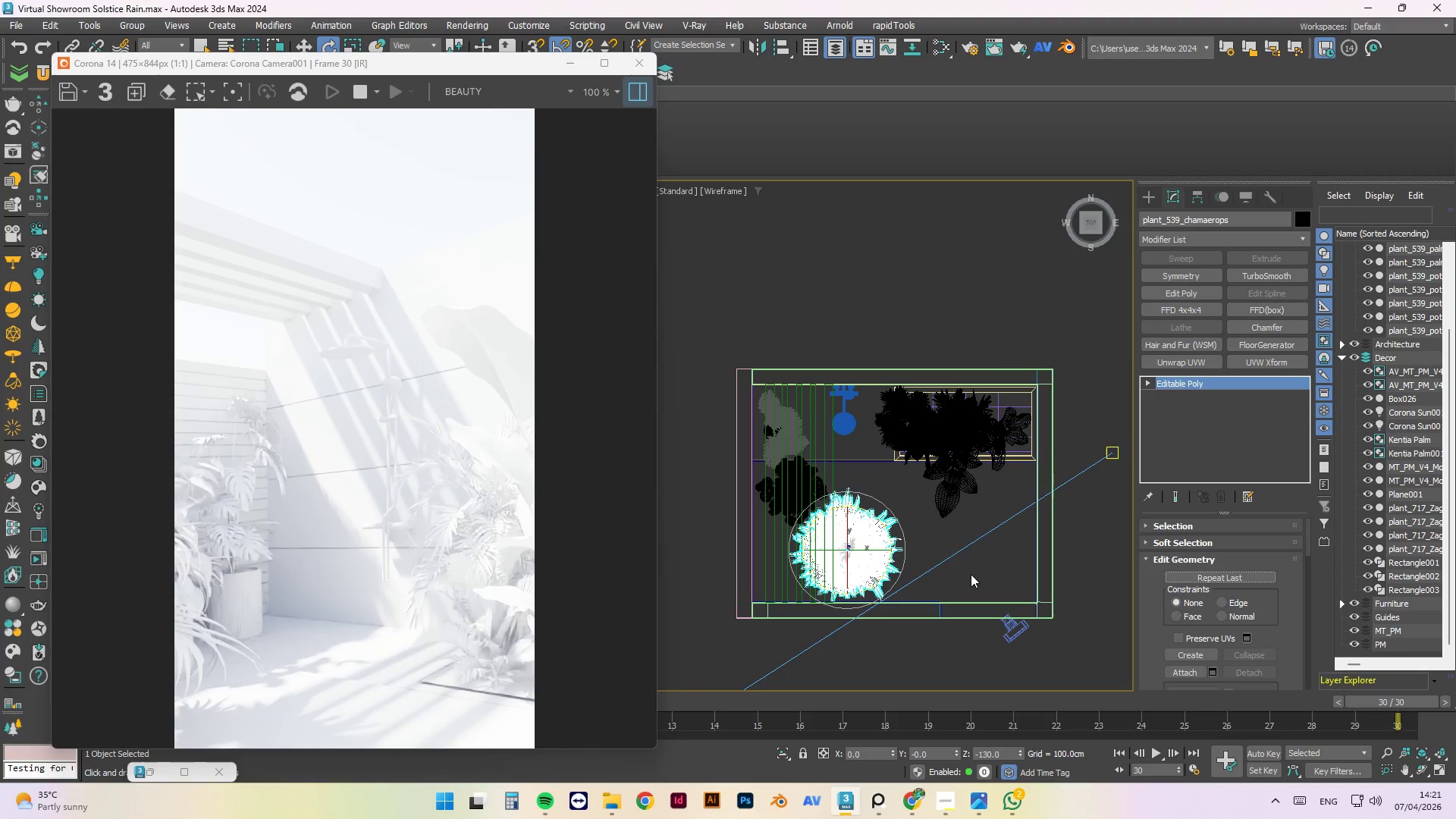 
key(Alt+AltLeft)
 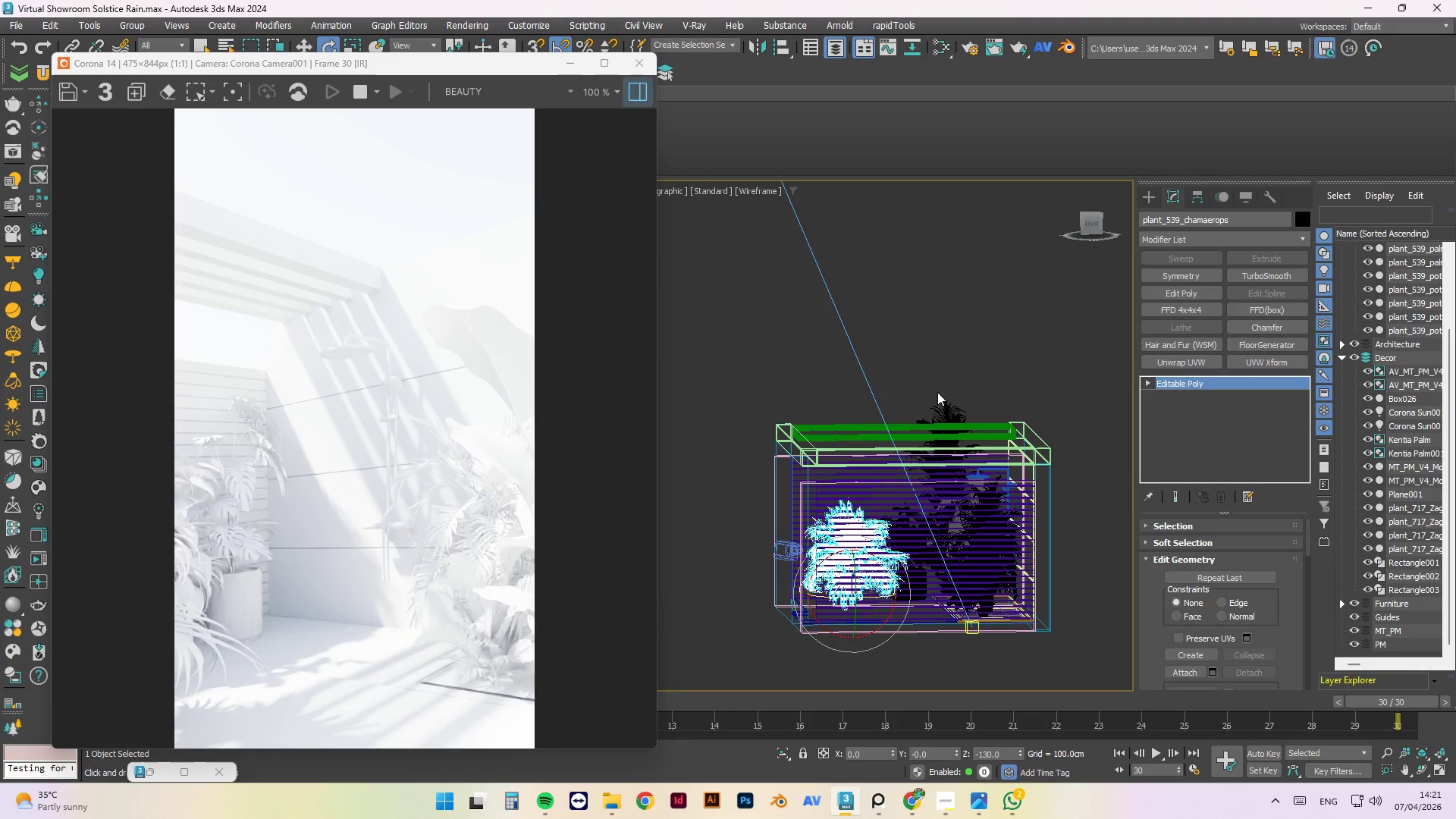 
left_click([955, 400])
 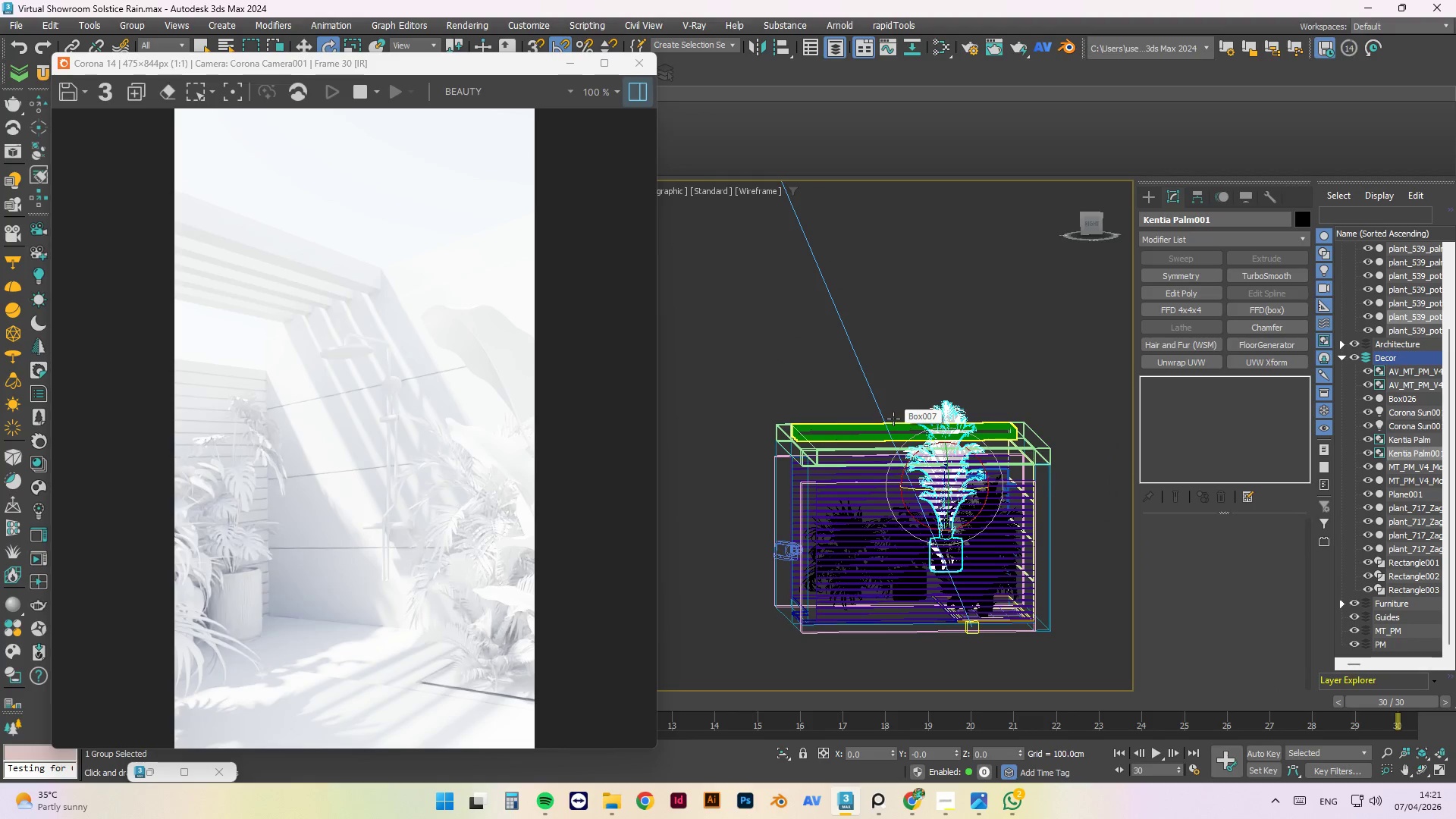 
key(T)
 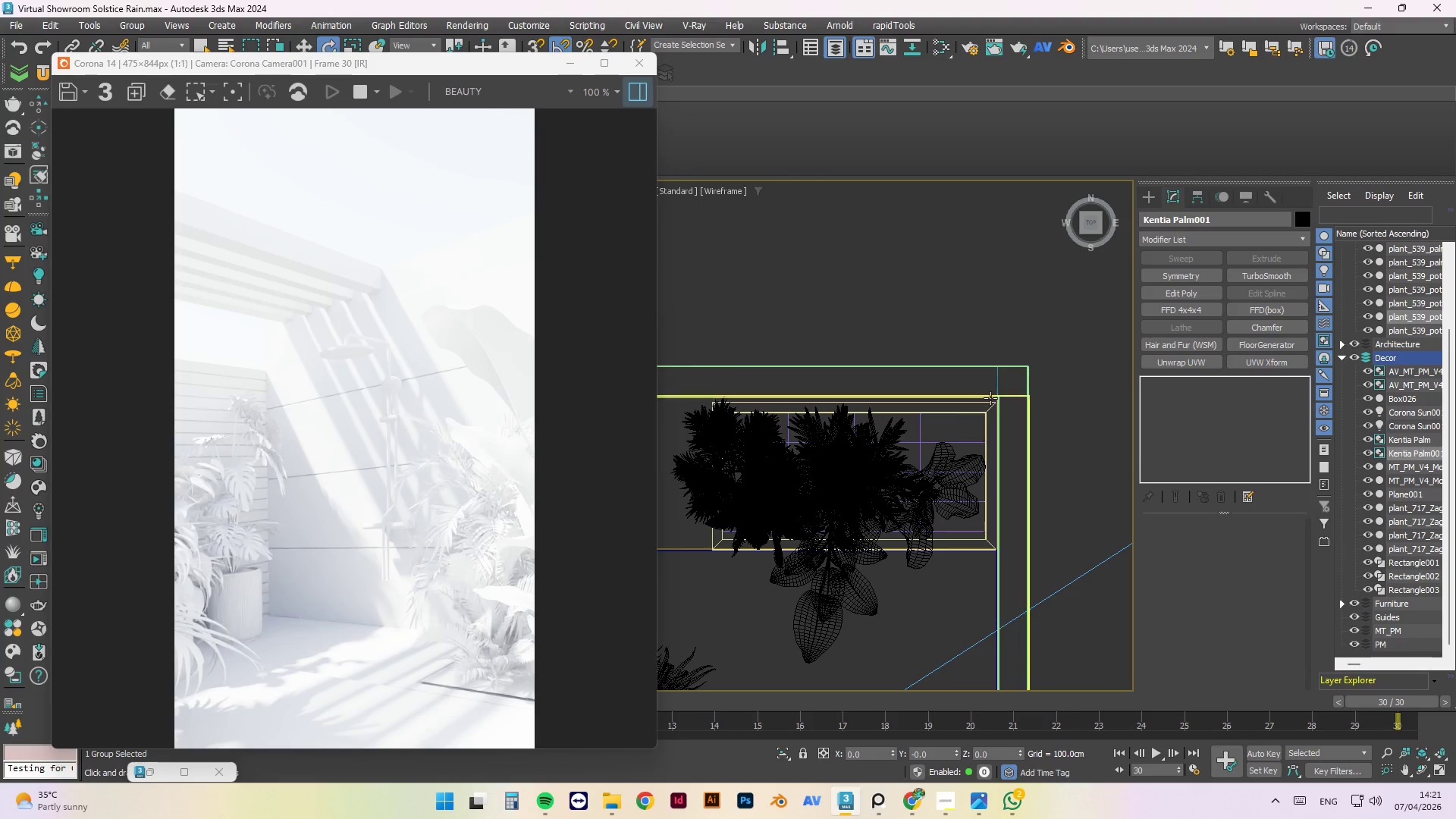 
scroll: coordinate [977, 425], scroll_direction: down, amount: 5.0
 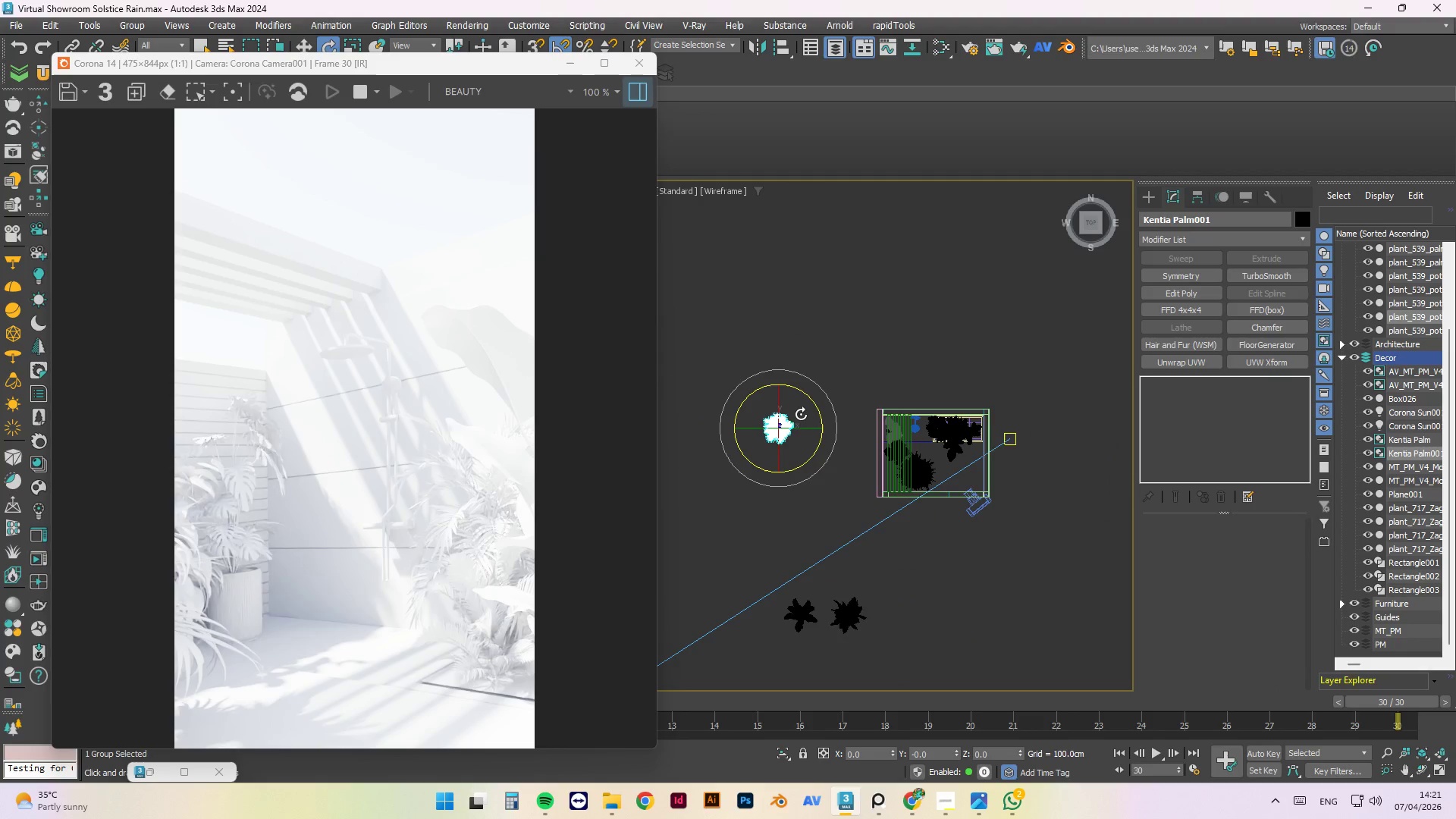 
key(W)
 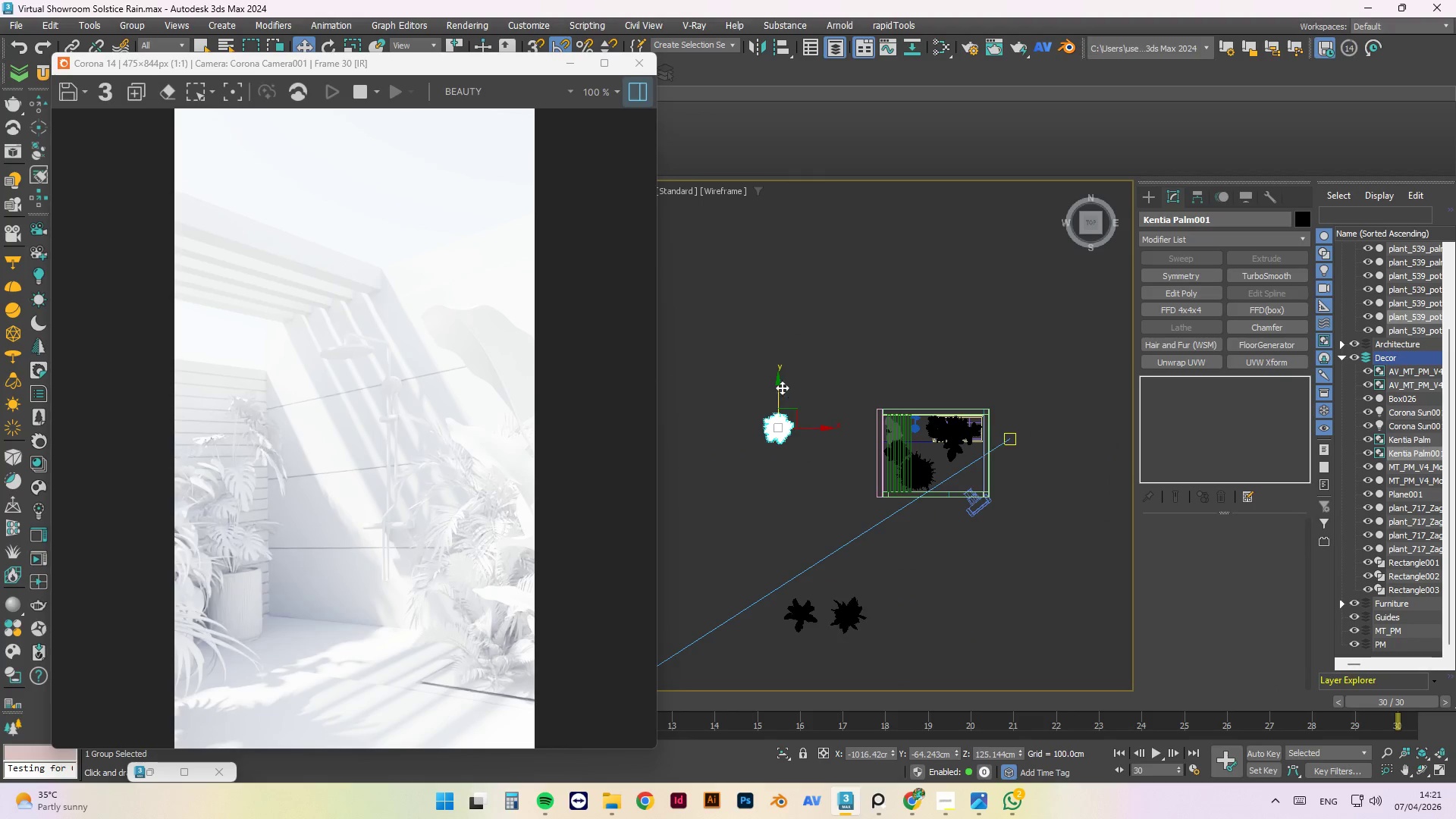 
left_click_drag(start_coordinate=[778, 388], to_coordinate=[786, 441])
 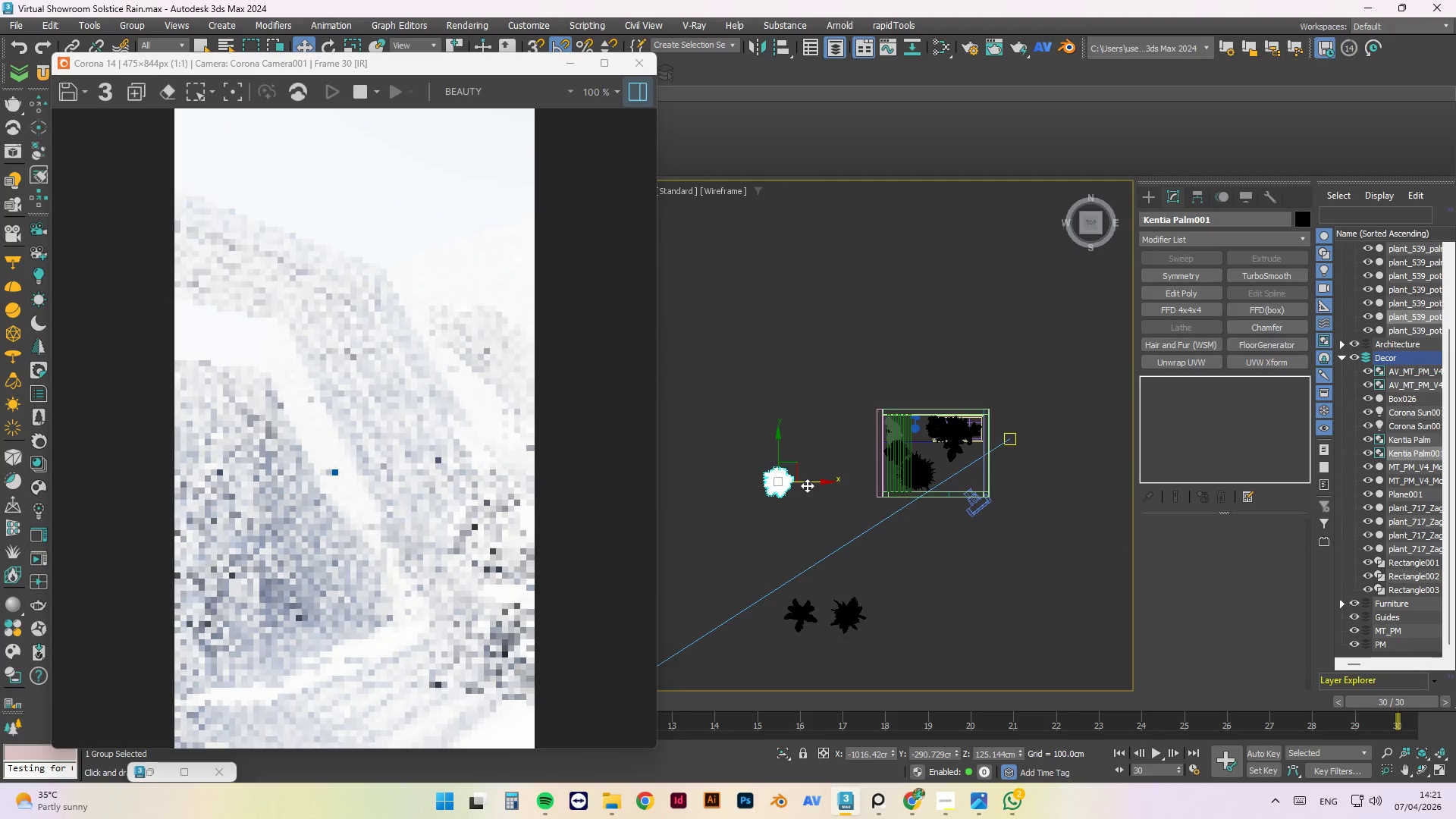 
left_click_drag(start_coordinate=[808, 485], to_coordinate=[963, 496])
 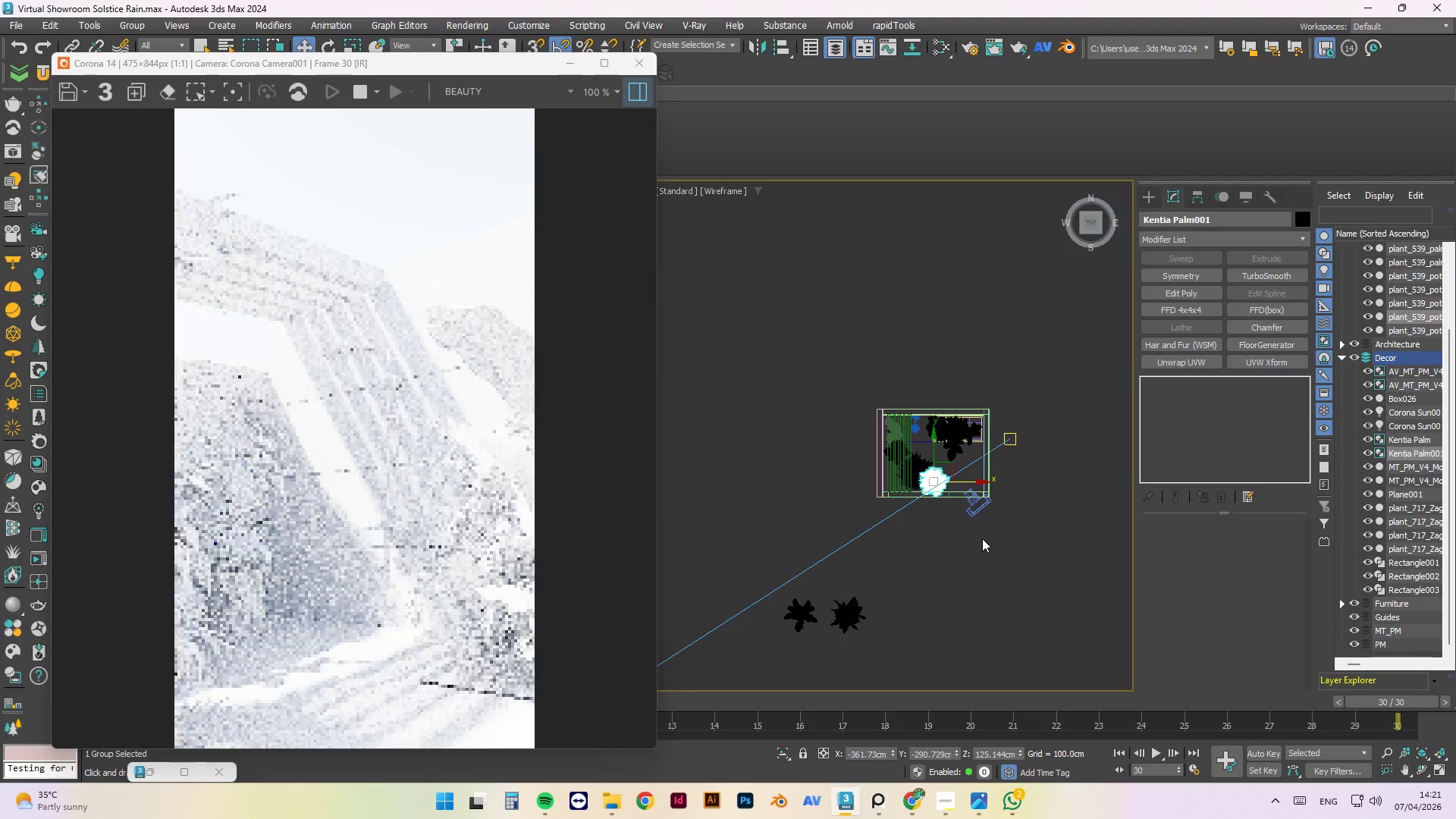 
hold_key(key=AltLeft, duration=1.22)
 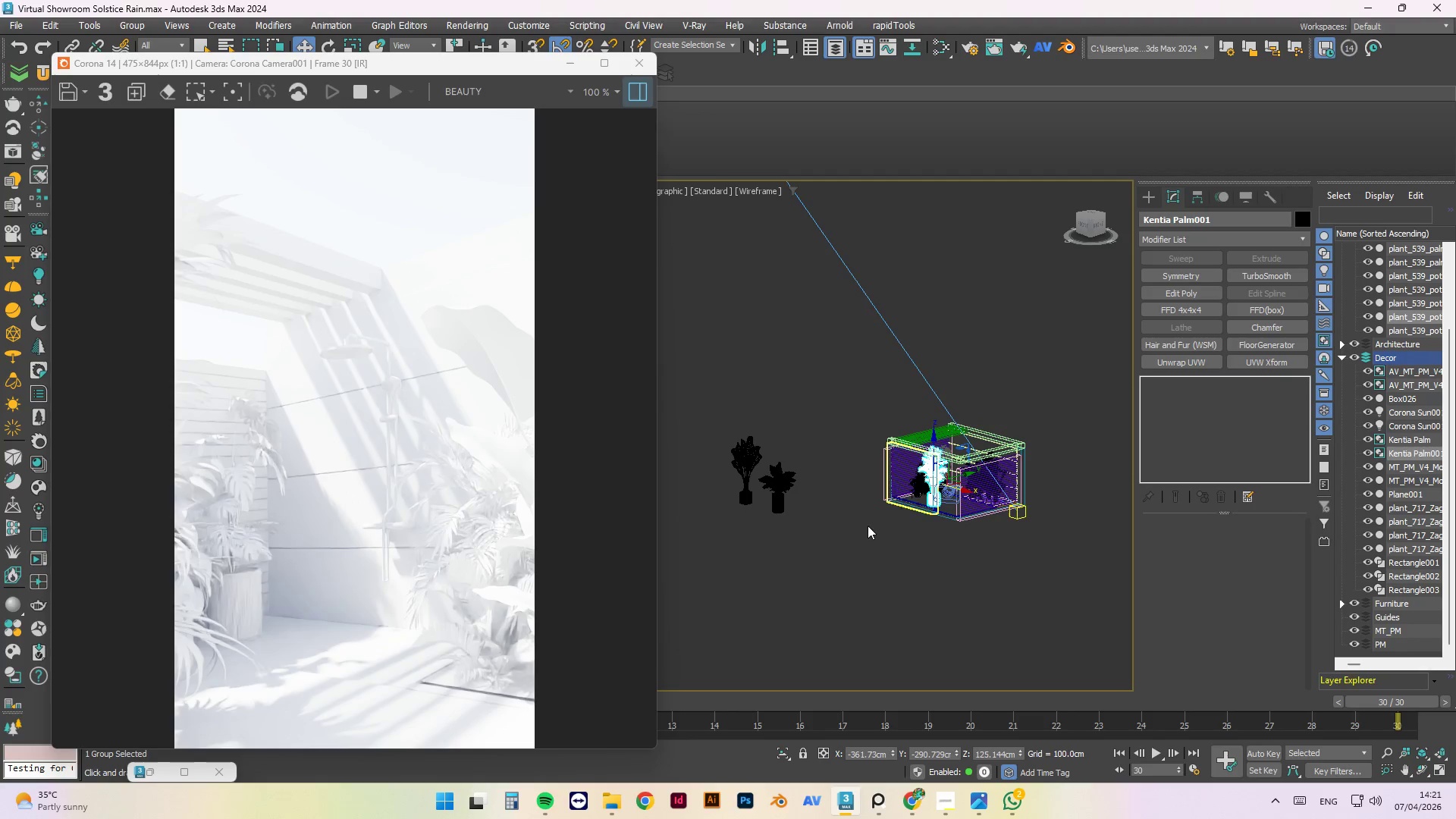 
hold_key(key=AltLeft, duration=1.5)
 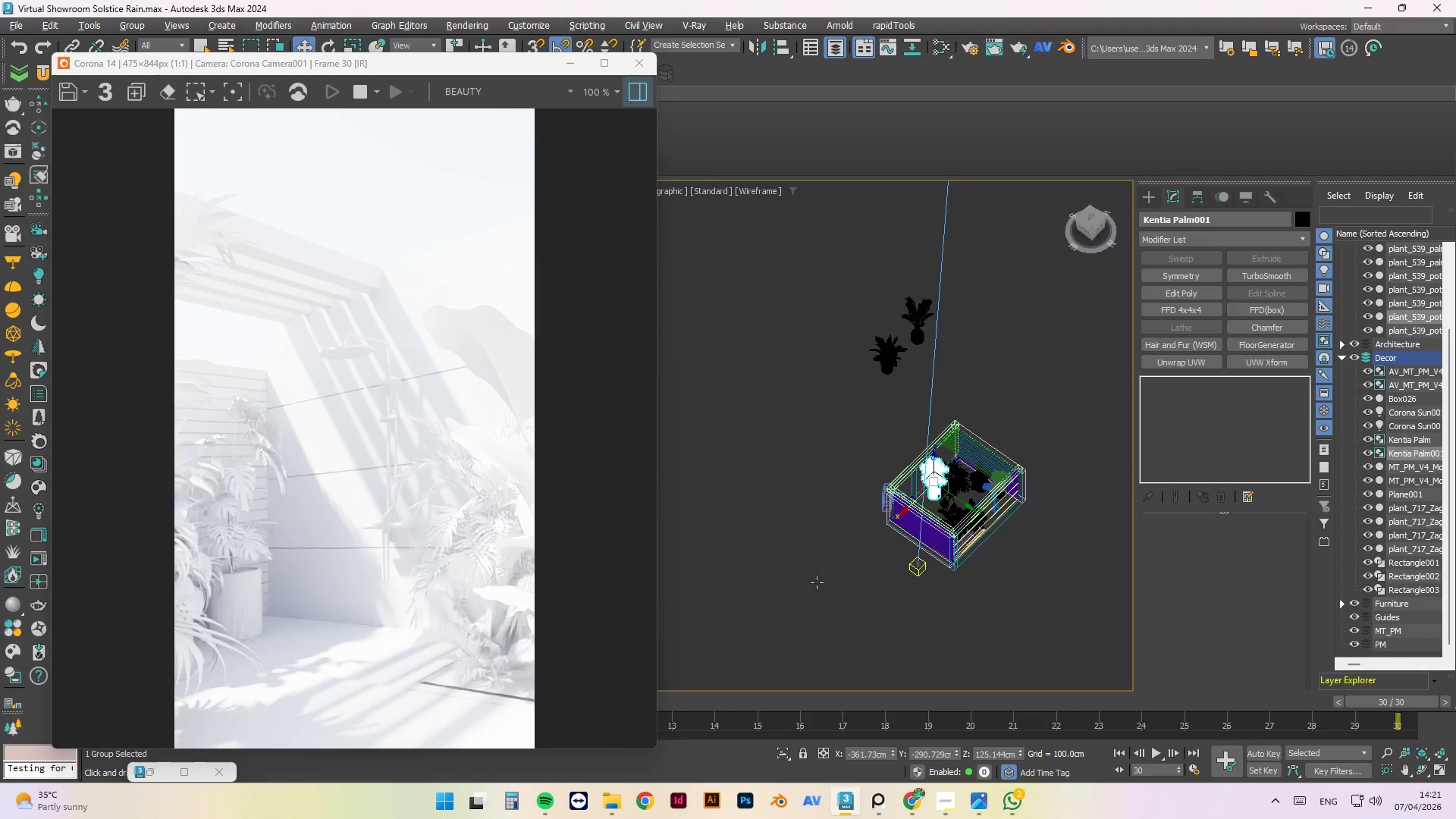 
hold_key(key=AltLeft, duration=1.51)
 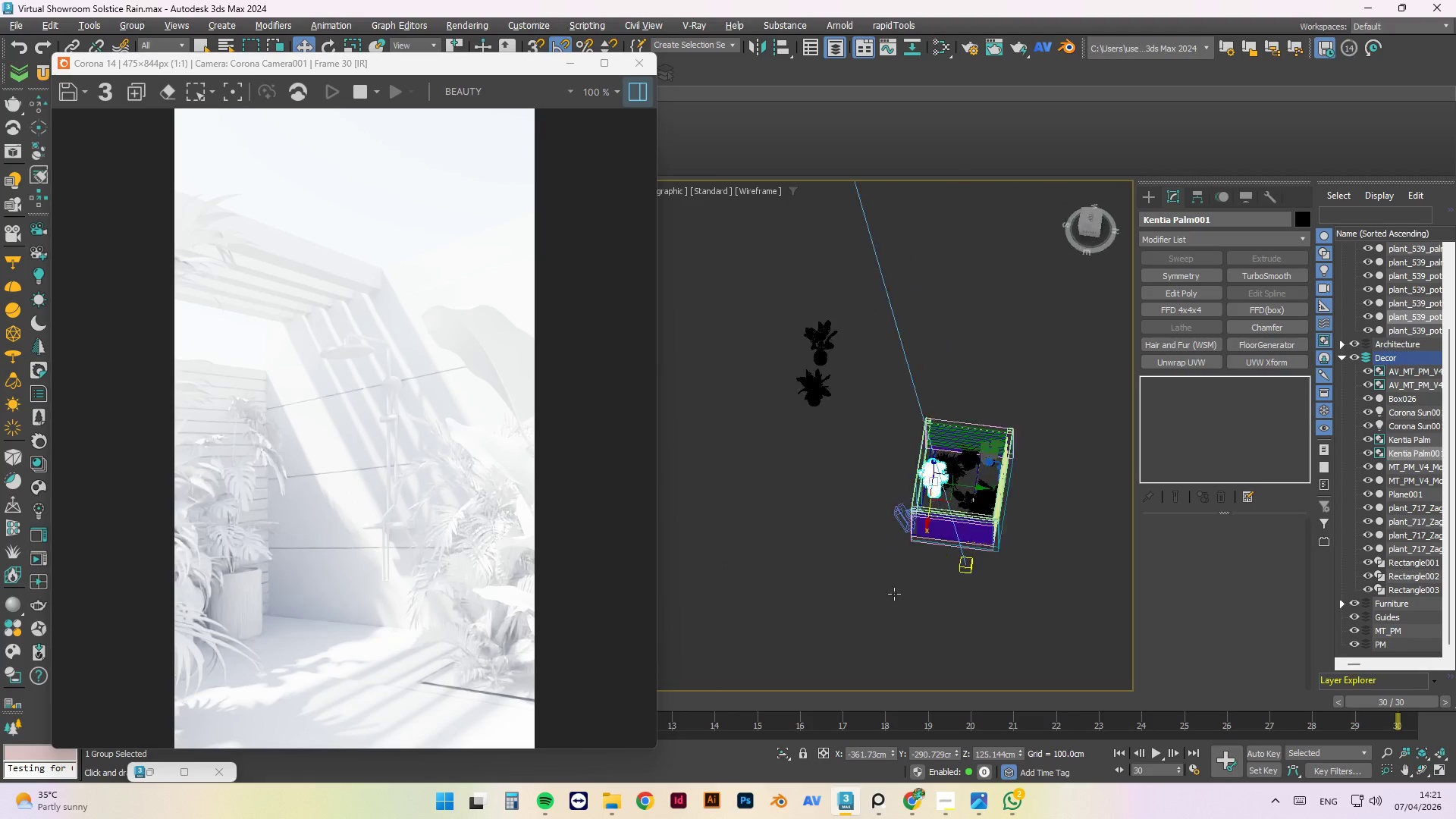 
hold_key(key=AltLeft, duration=1.09)
 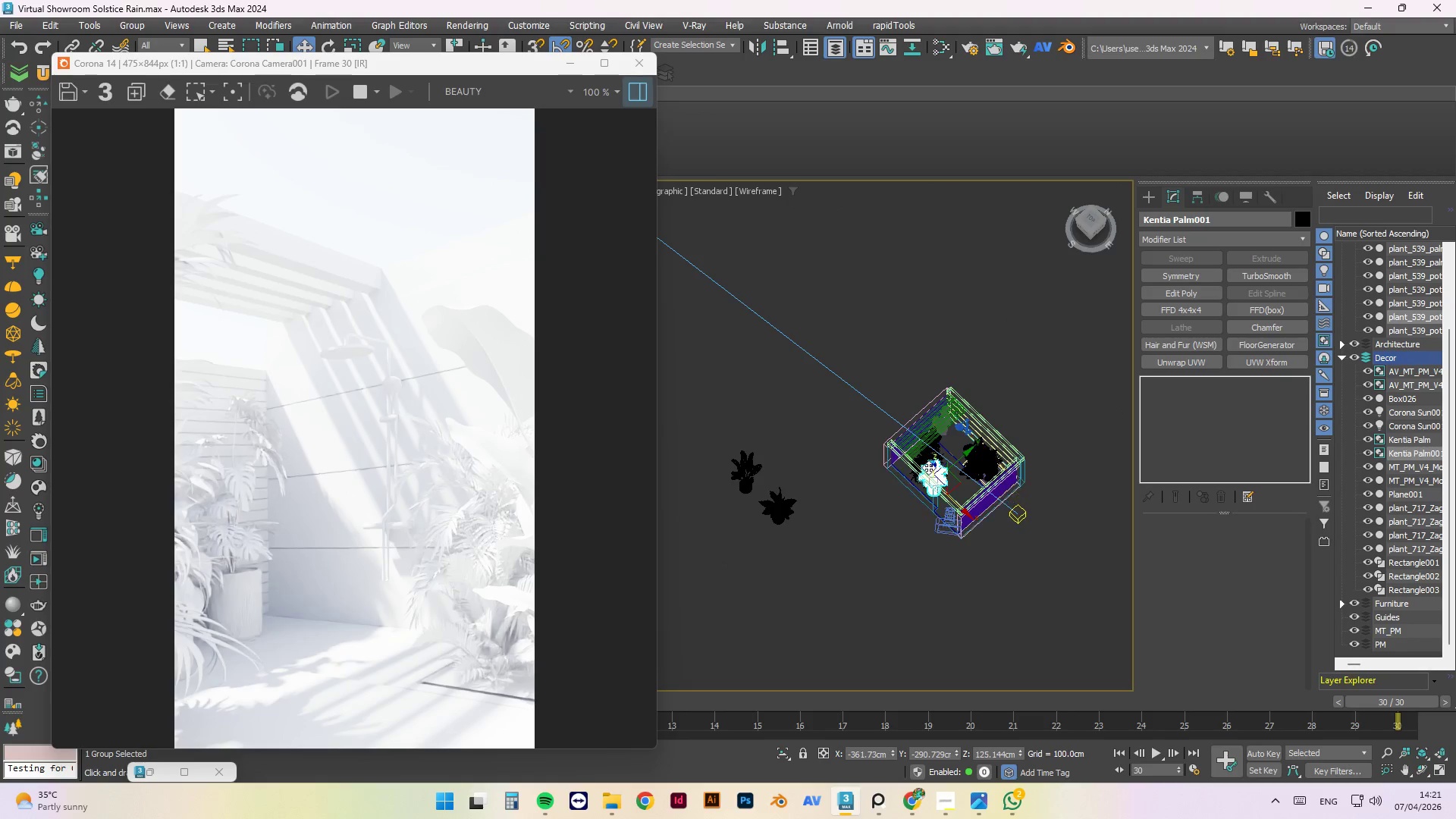 
key(T)
 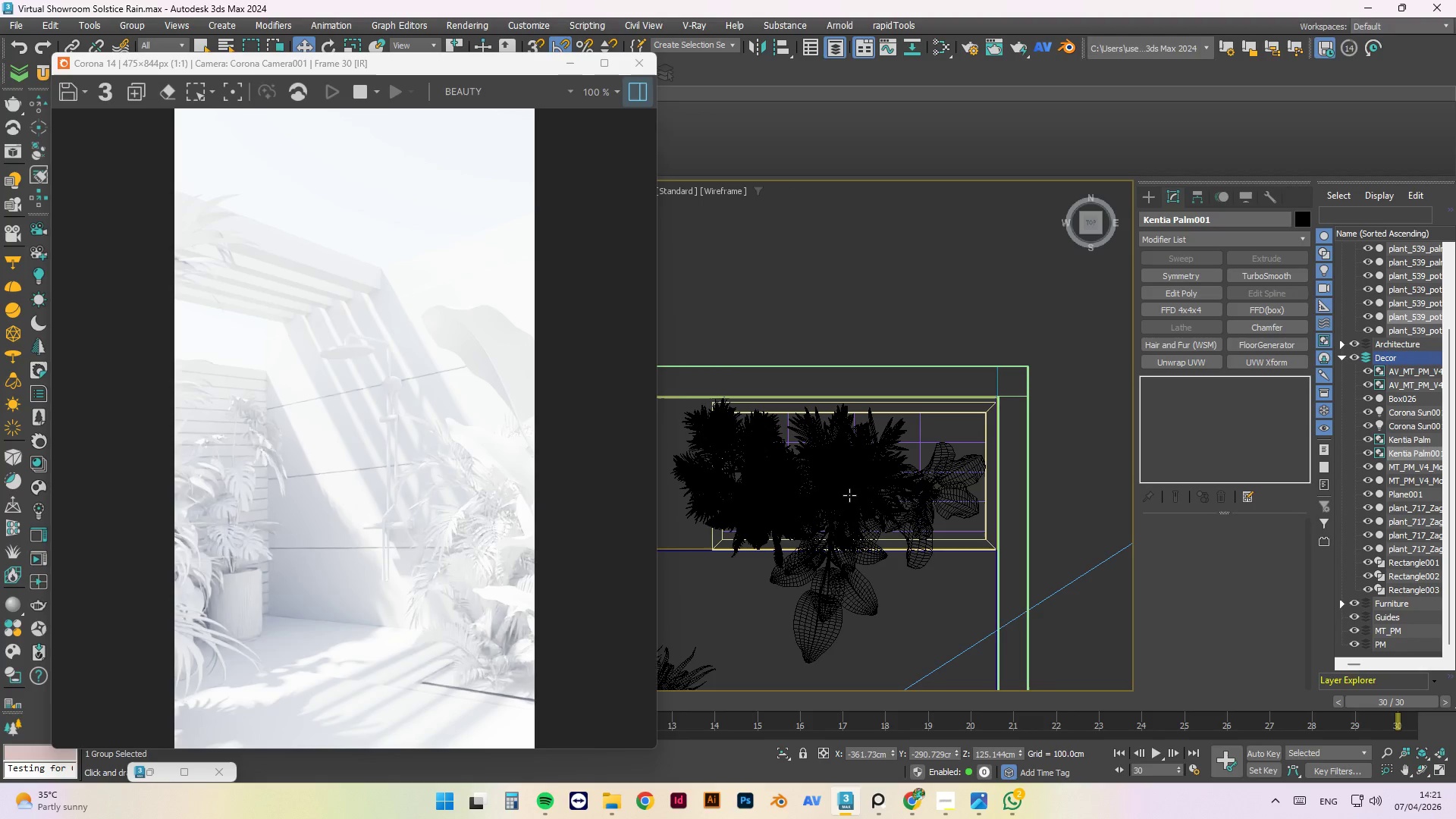 
scroll: coordinate [836, 598], scroll_direction: none, amount: 0.0
 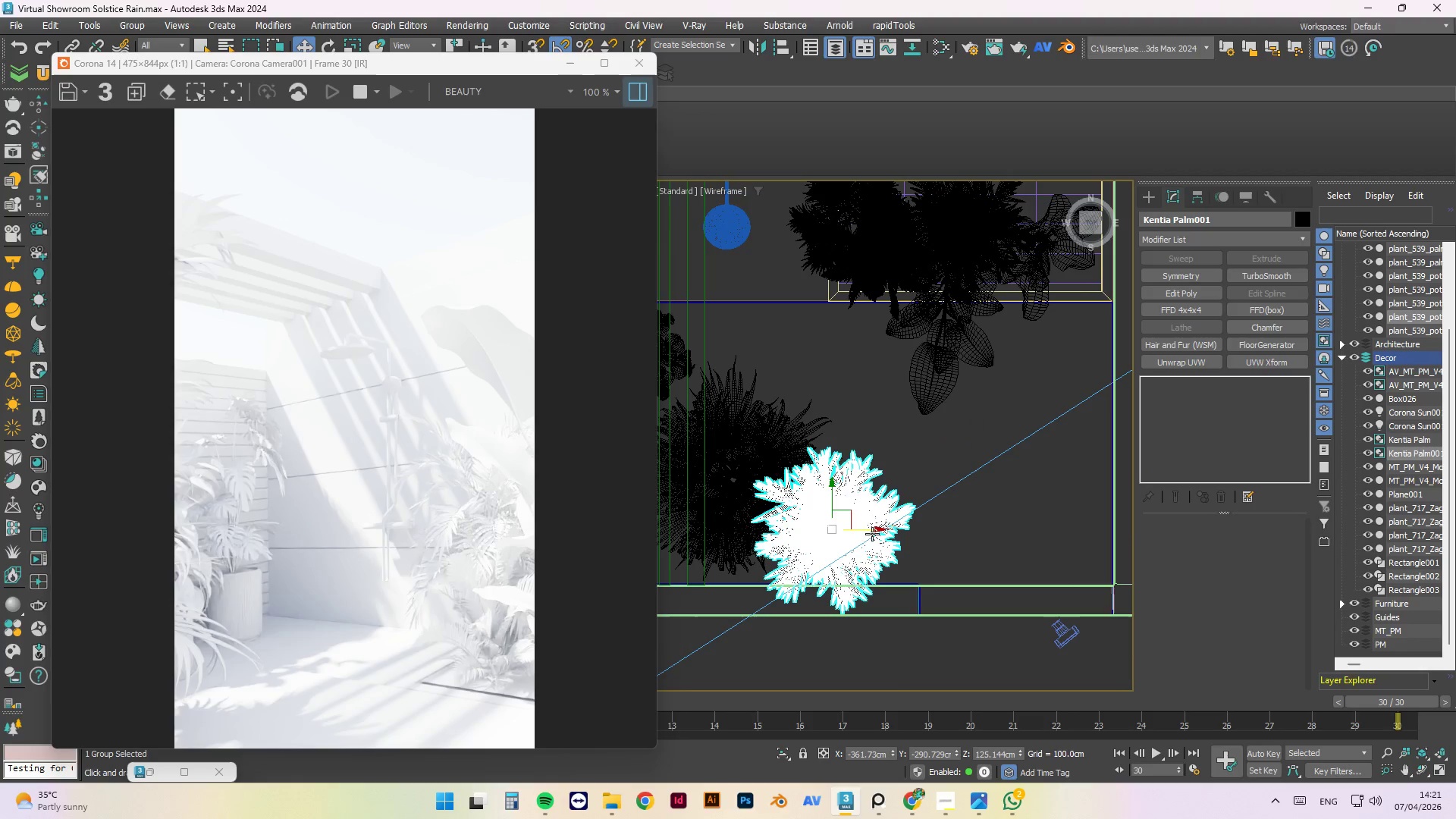 
left_click_drag(start_coordinate=[872, 533], to_coordinate=[786, 532])
 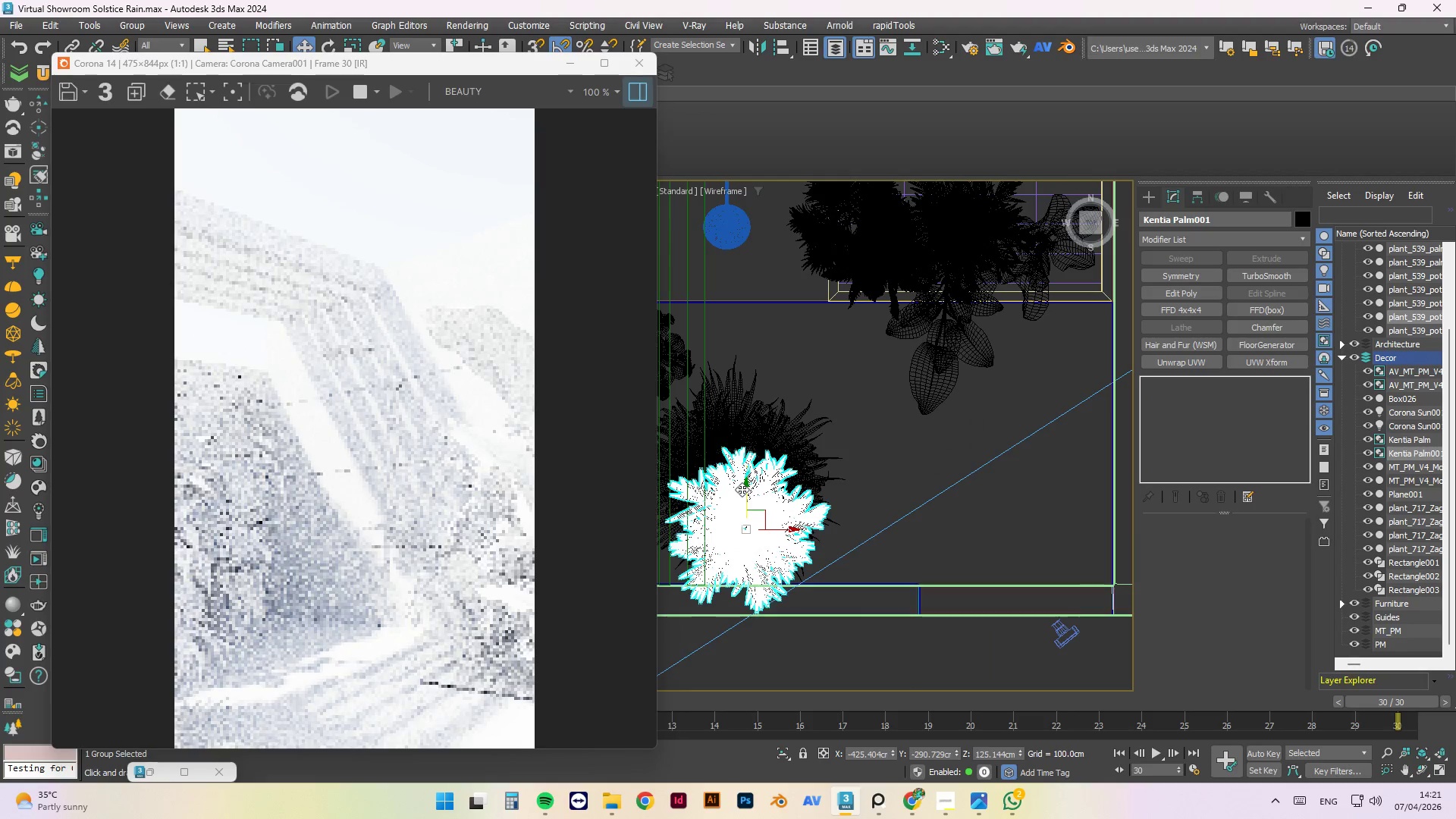 
left_click_drag(start_coordinate=[747, 490], to_coordinate=[748, 460])
 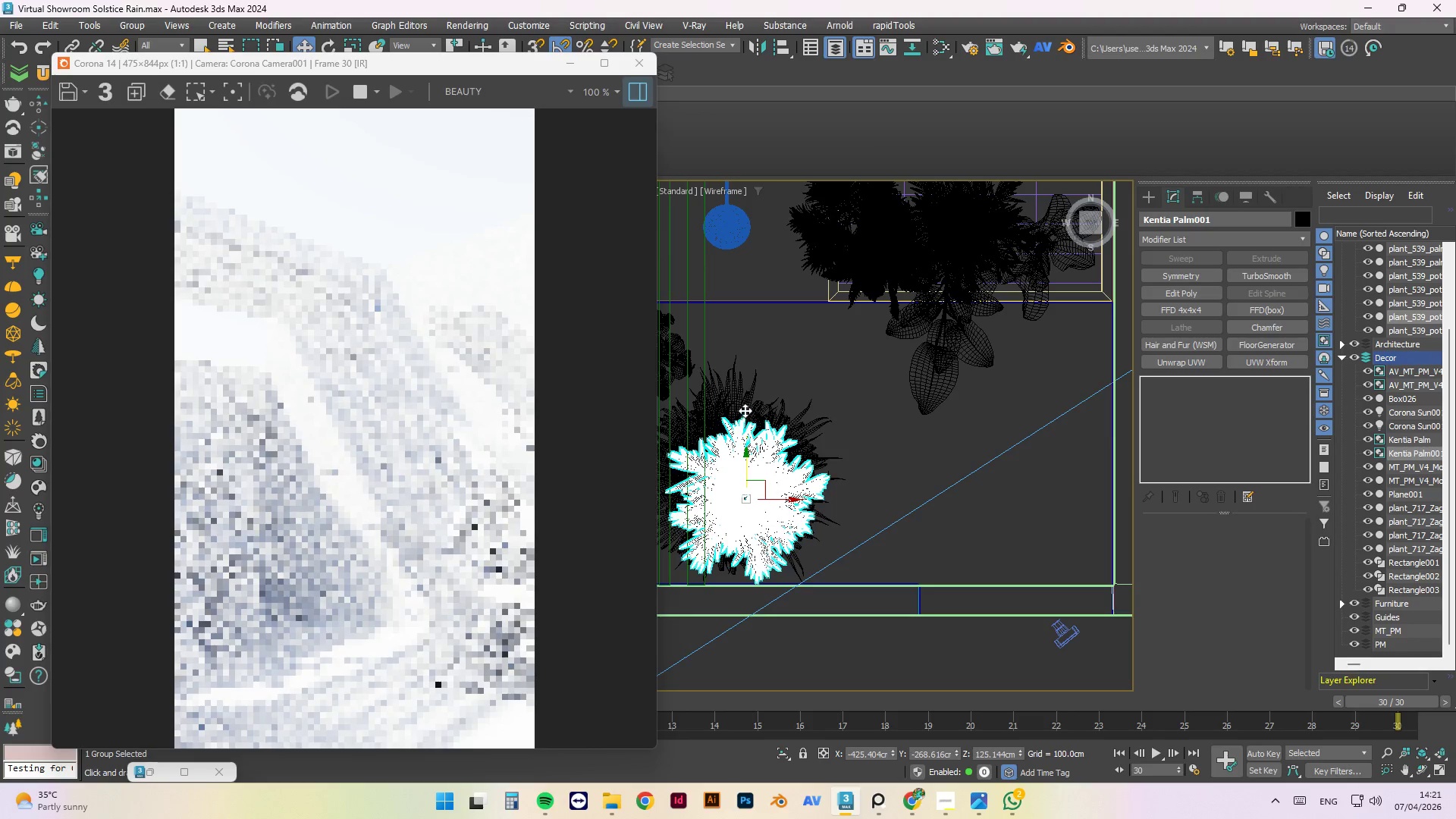 
left_click([745, 404])
 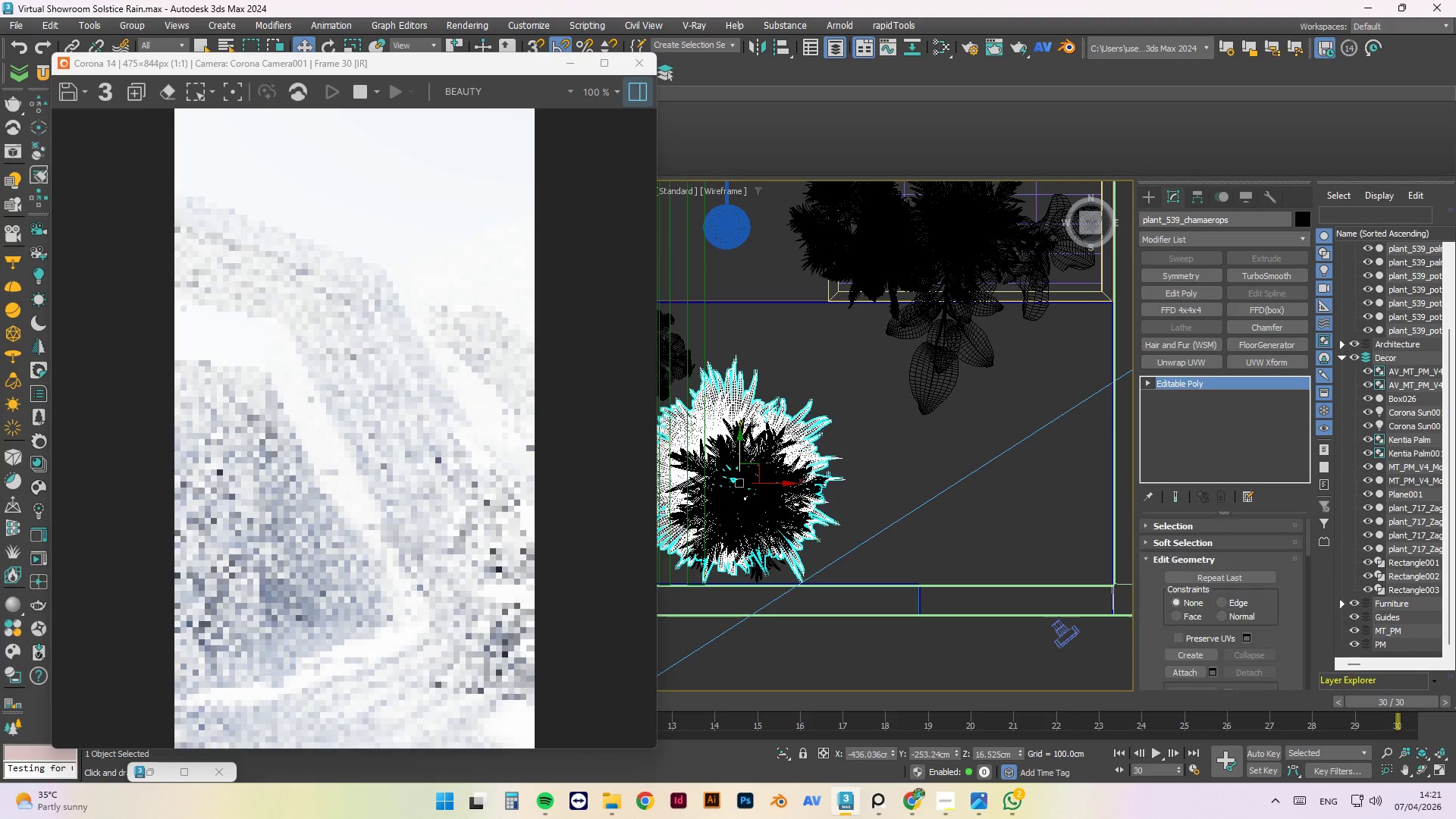 
scroll: coordinate [755, 444], scroll_direction: down, amount: 2.0
 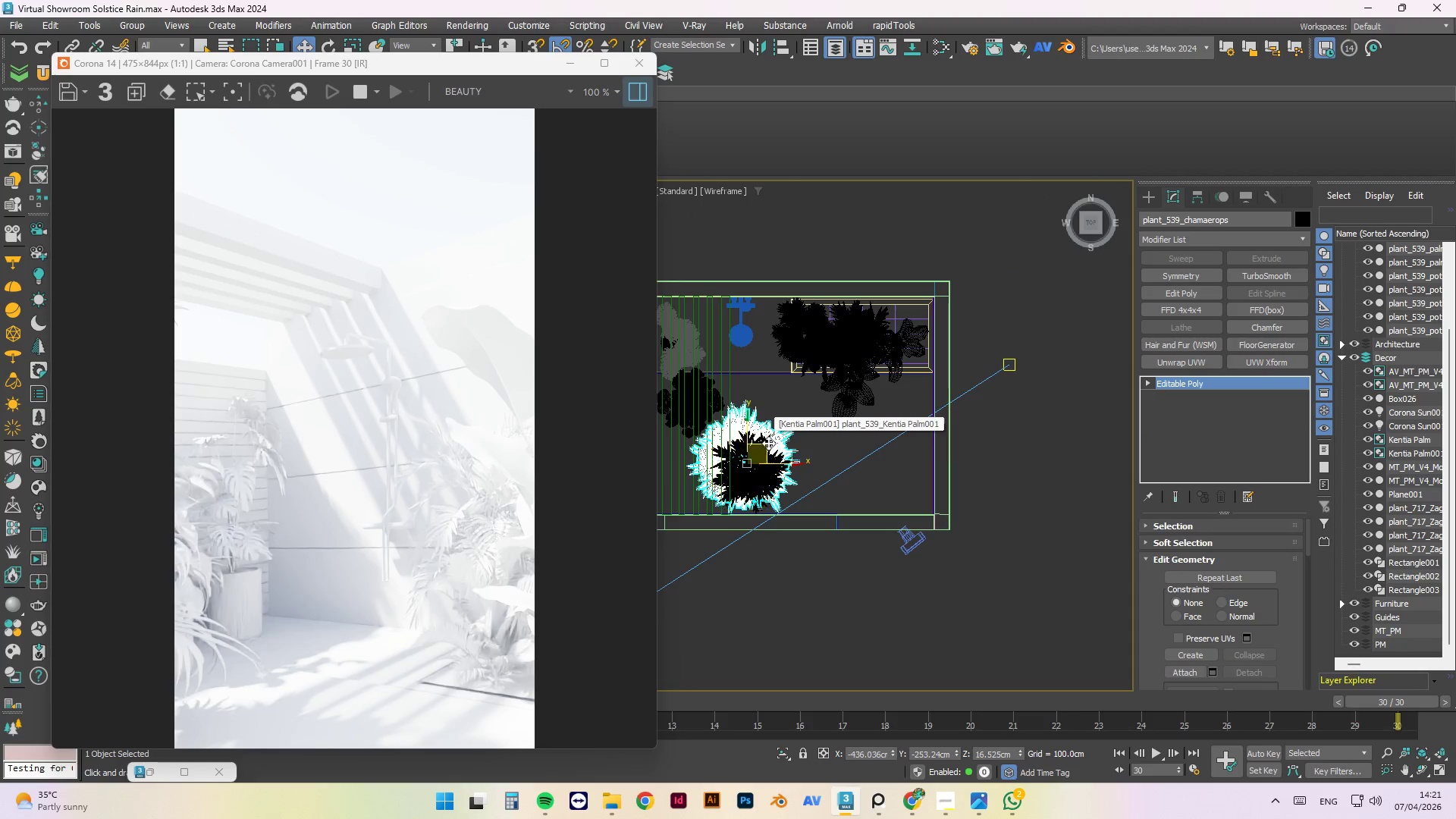 
wait(5.38)
 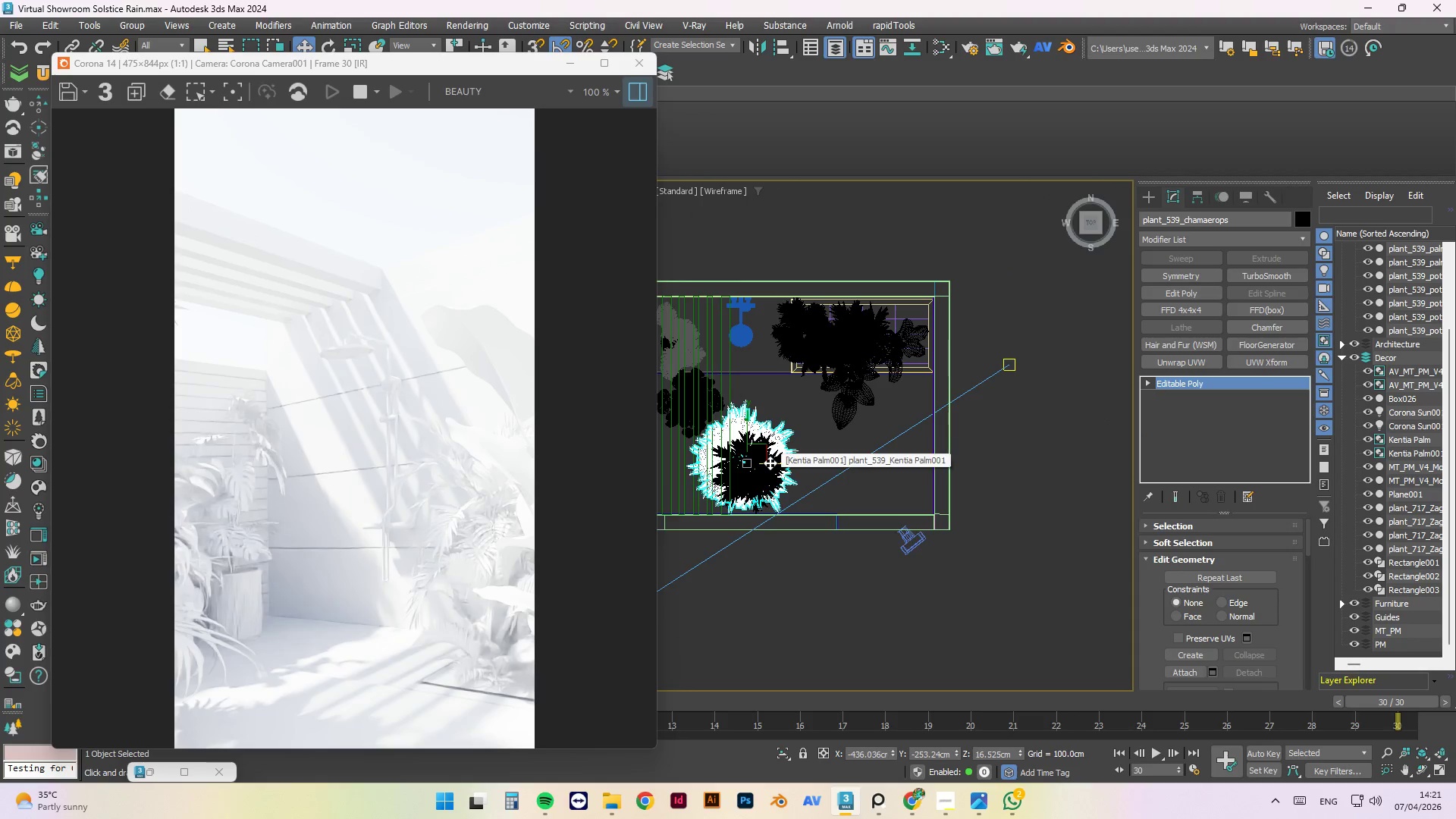 
left_click_drag(start_coordinate=[793, 466], to_coordinate=[996, 453])
 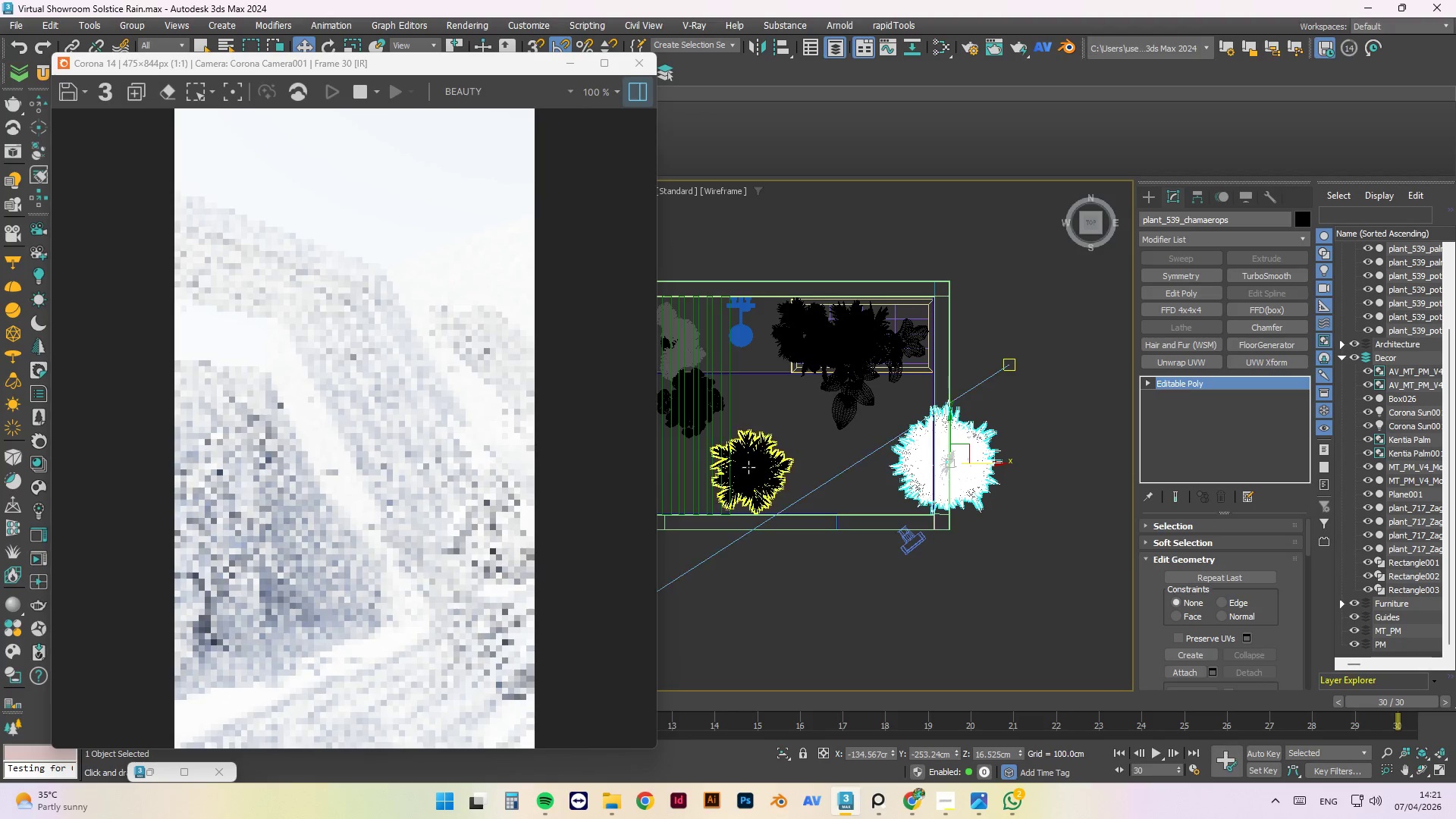 
left_click([748, 468])
 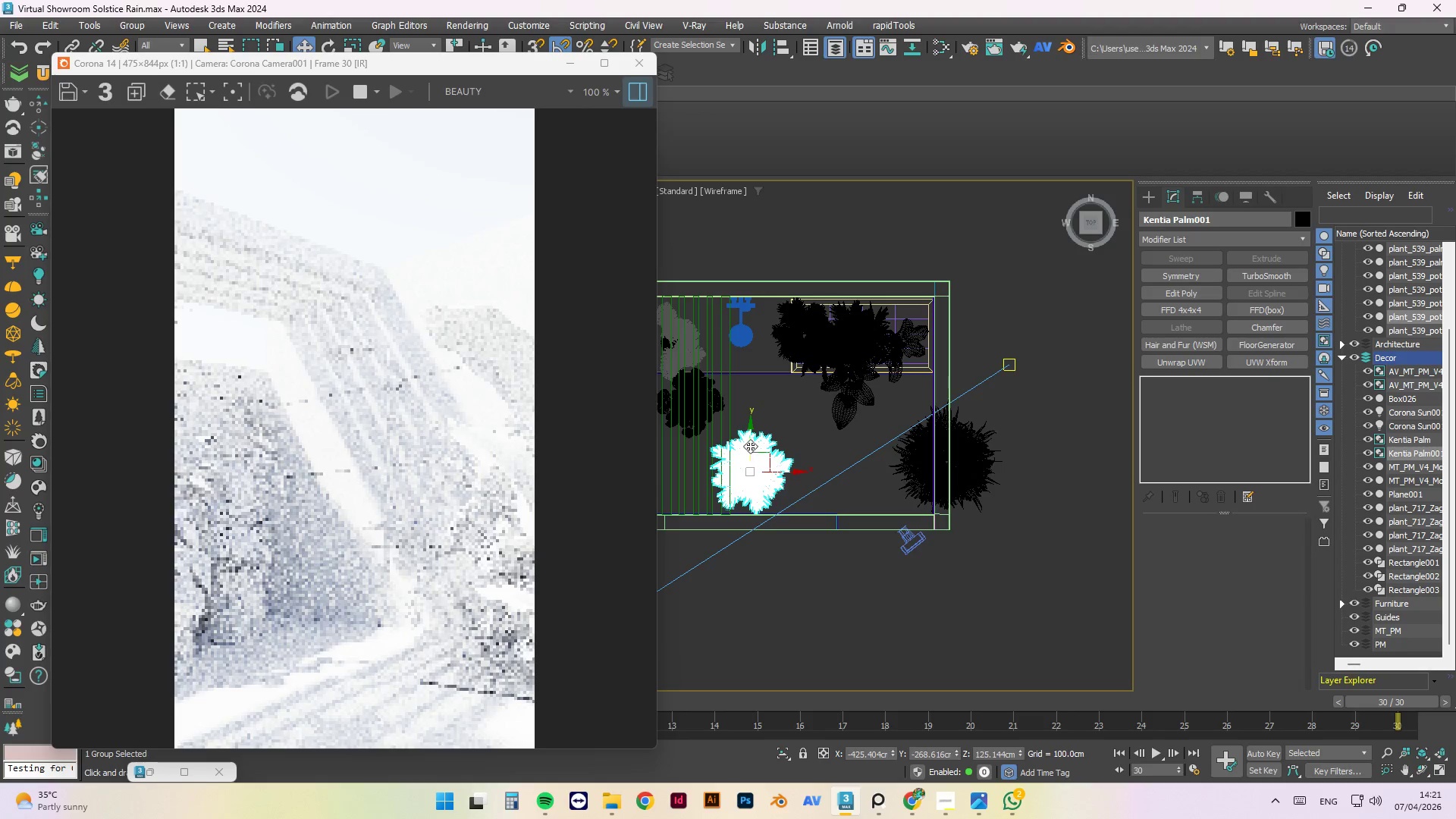 
left_click_drag(start_coordinate=[750, 441], to_coordinate=[750, 411])
 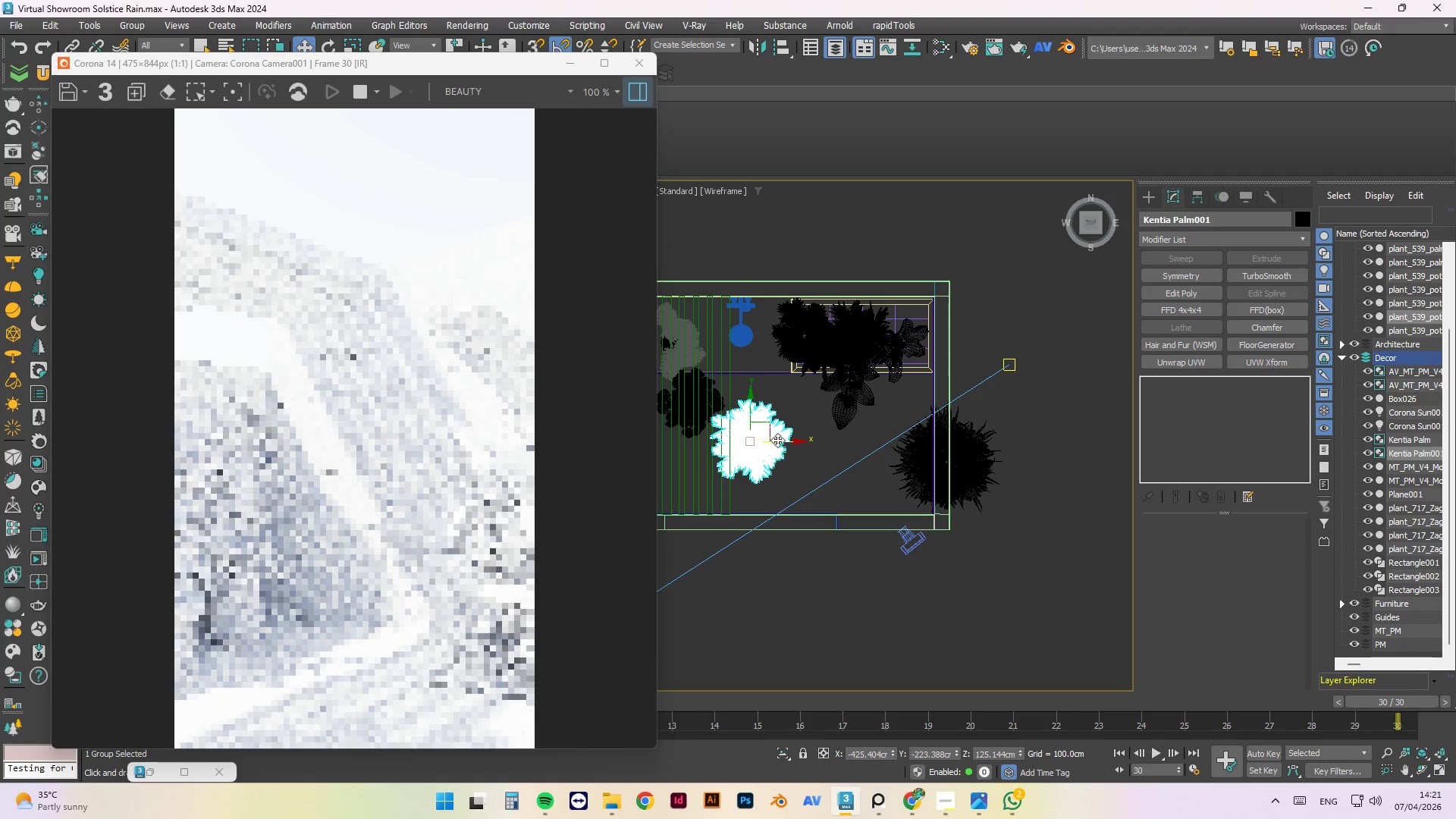 
left_click_drag(start_coordinate=[780, 444], to_coordinate=[763, 454])
 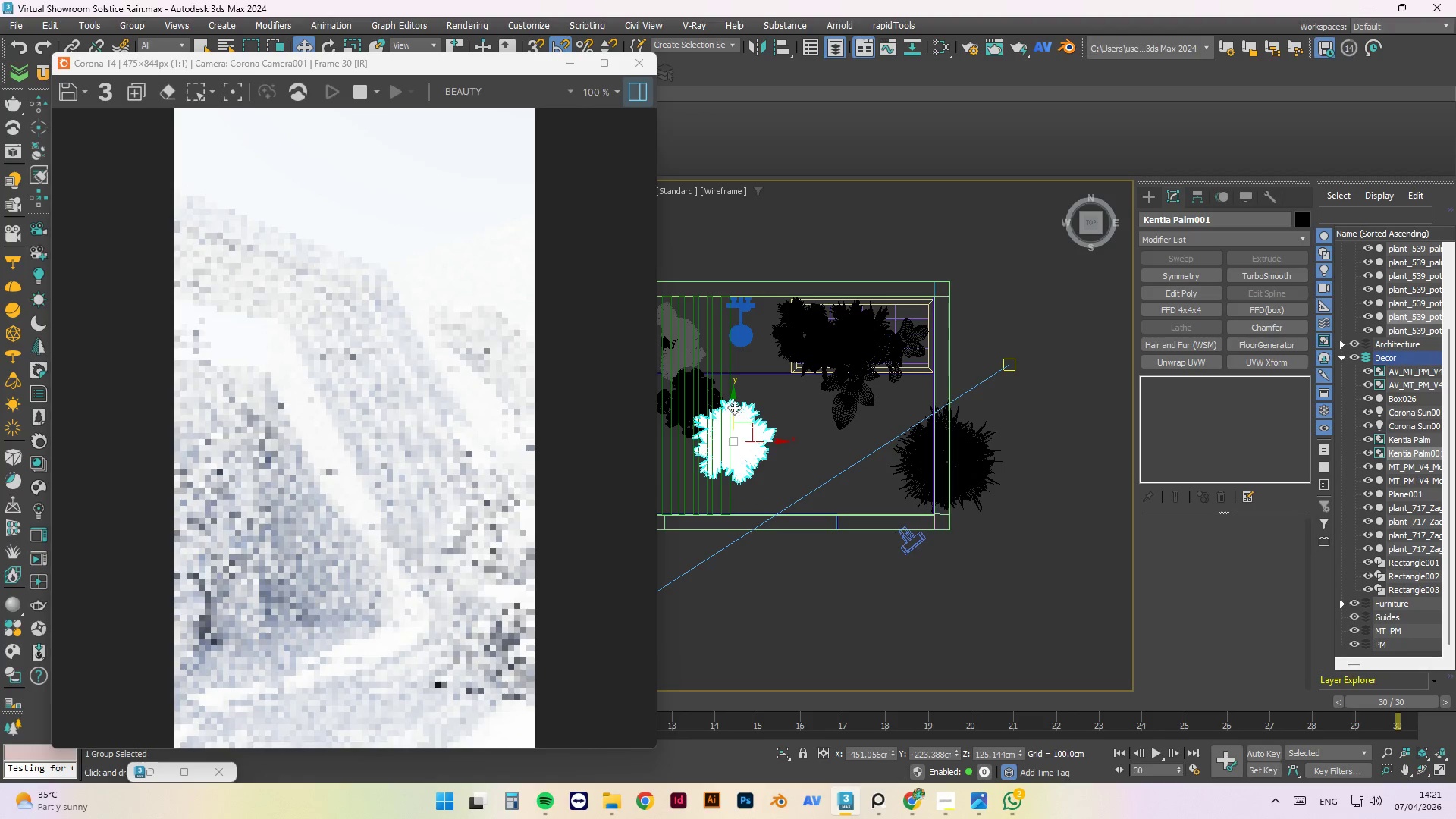 
left_click_drag(start_coordinate=[734, 405], to_coordinate=[733, 418])
 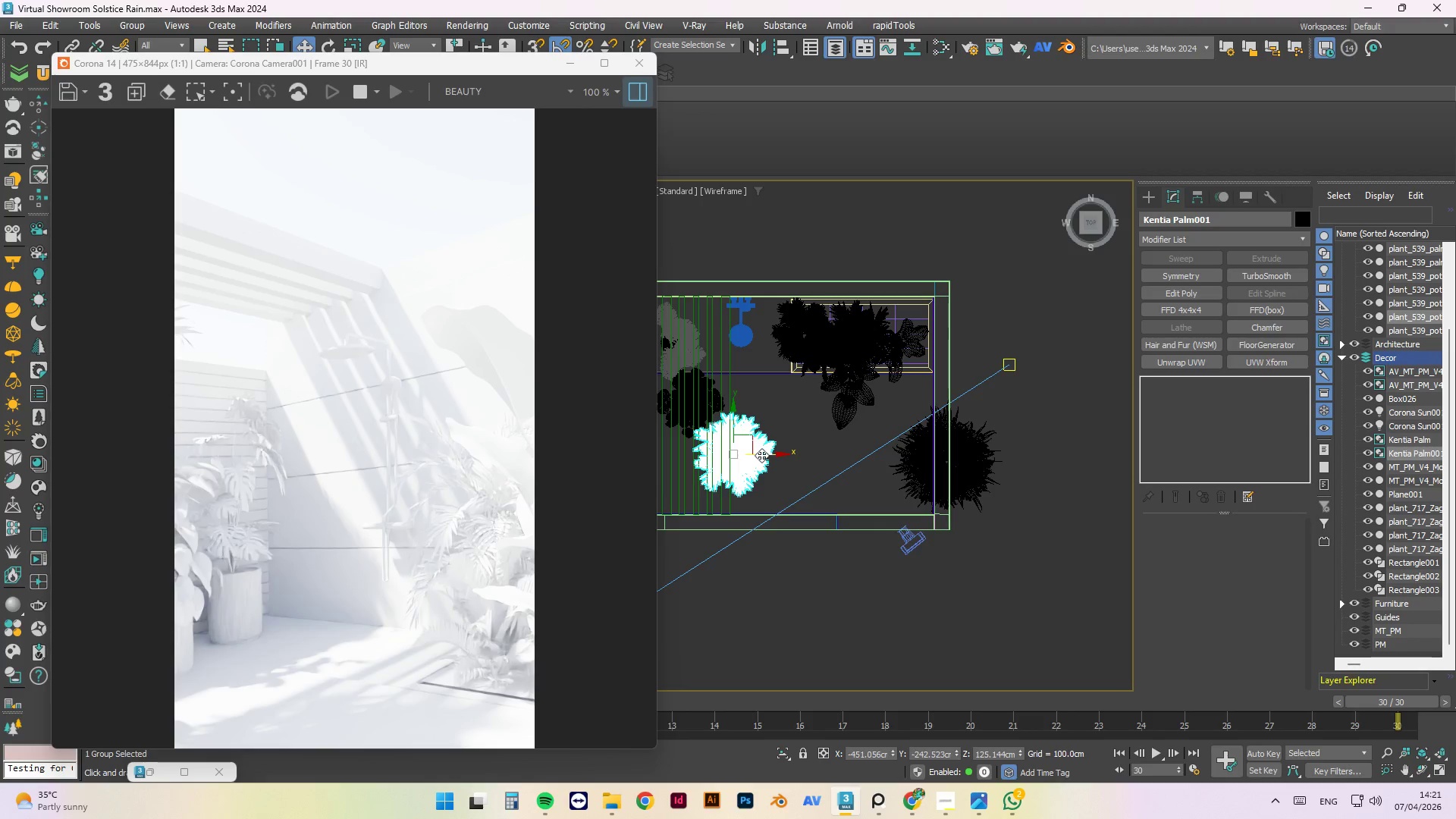 
wait(5.95)
 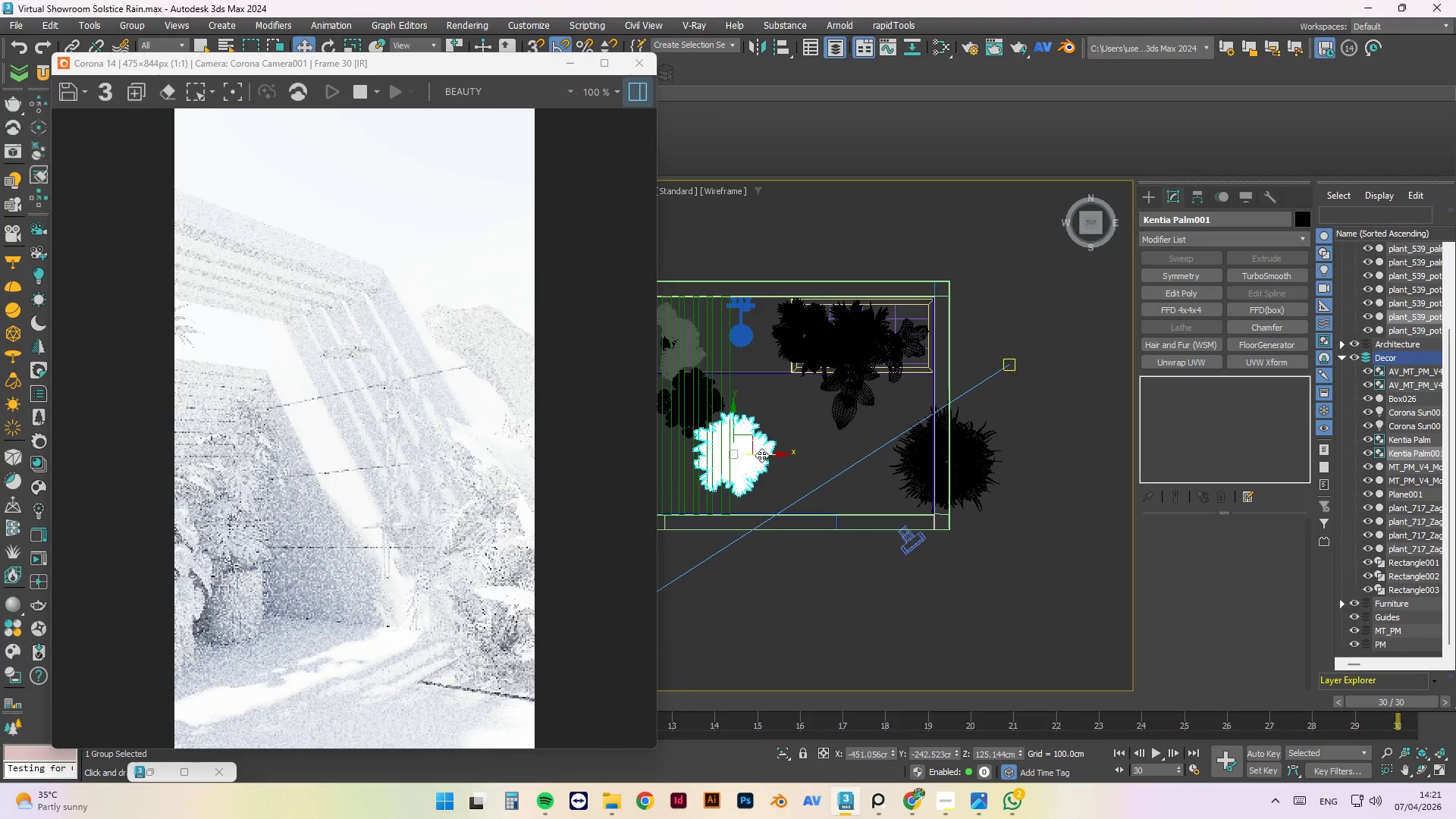 
left_click_drag(start_coordinate=[764, 452], to_coordinate=[733, 450])
 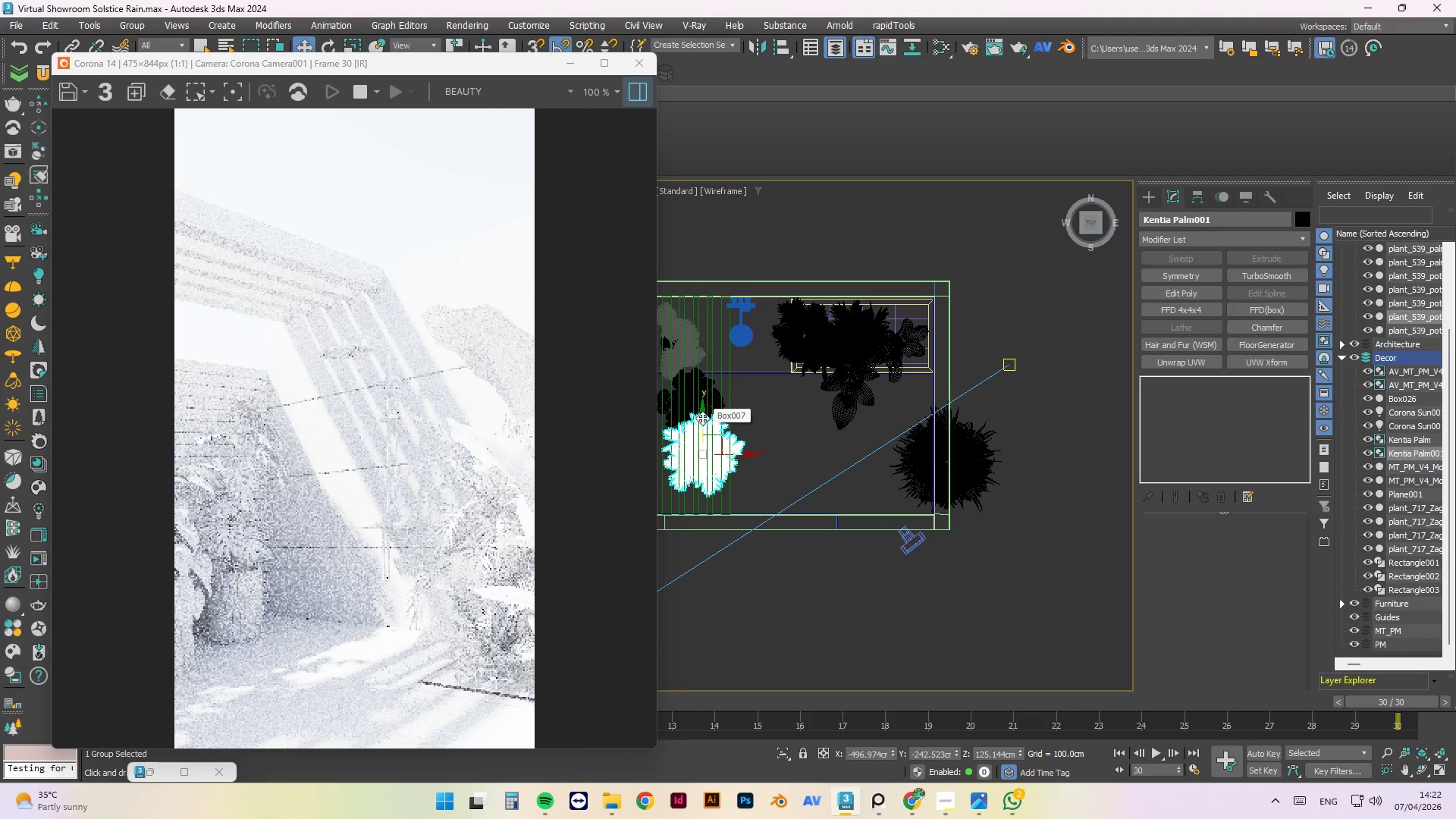 
left_click_drag(start_coordinate=[703, 418], to_coordinate=[714, 411])
 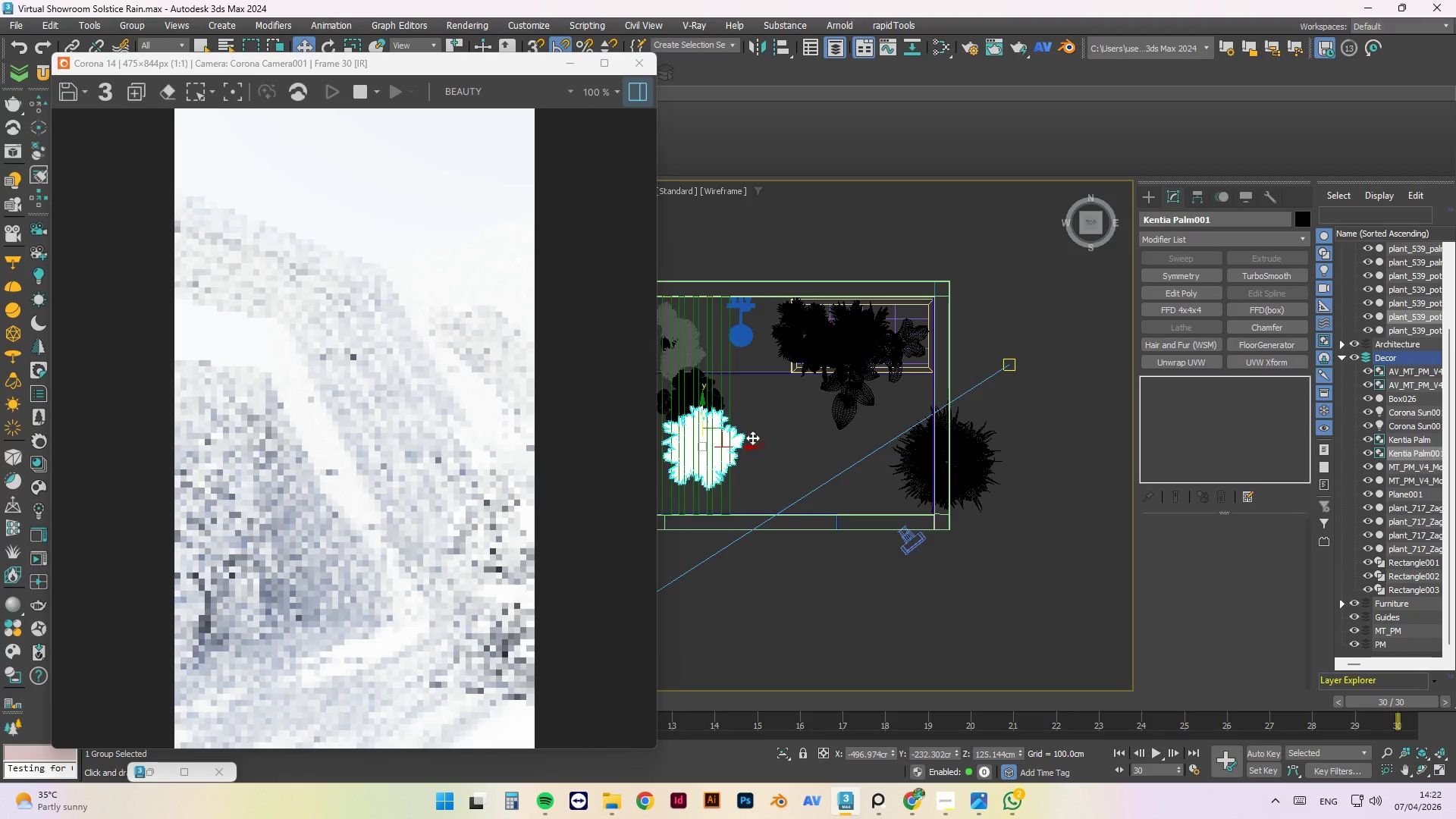 
hold_key(key=AltLeft, duration=1.5)
 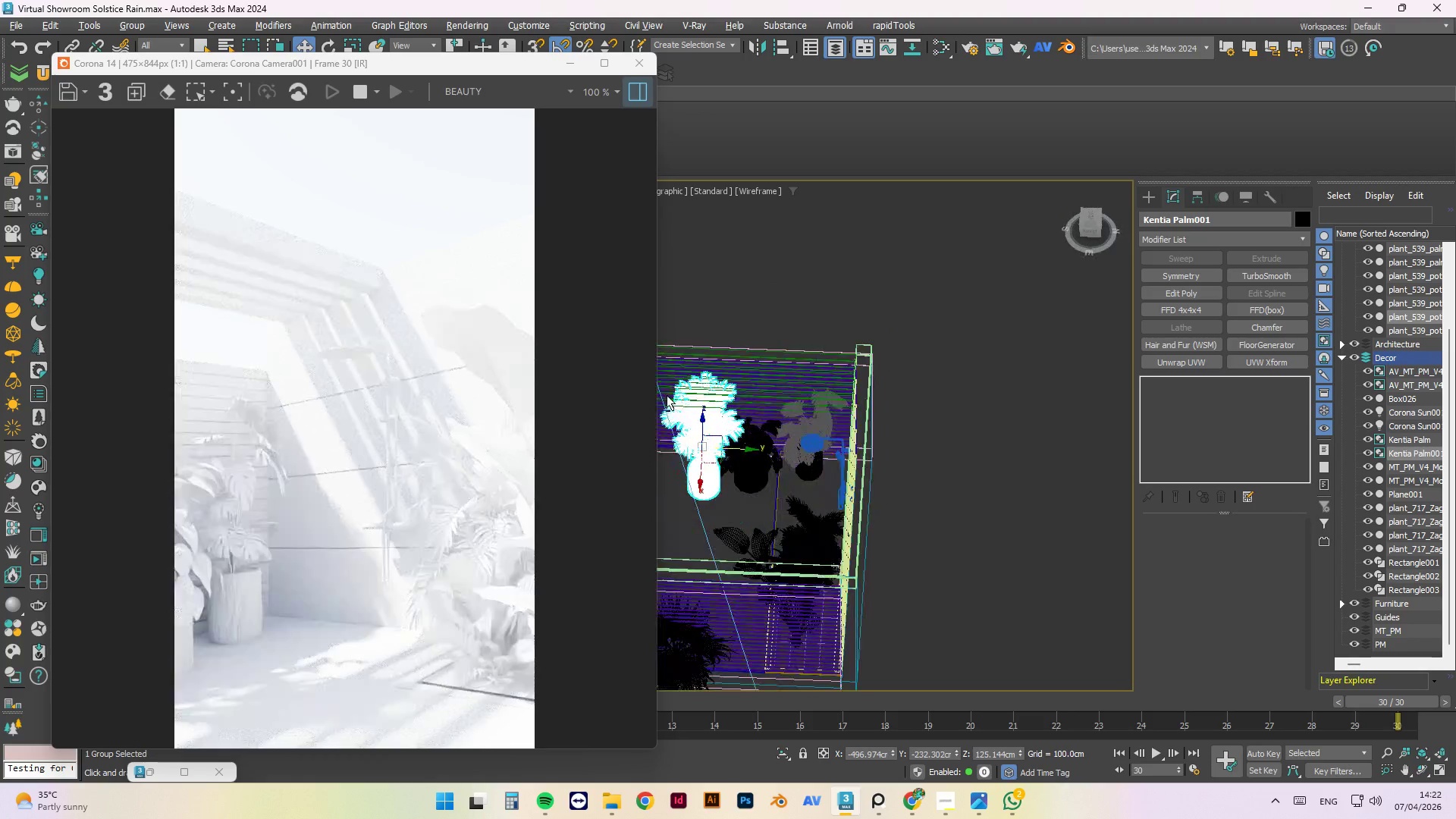 
hold_key(key=AltLeft, duration=1.51)
 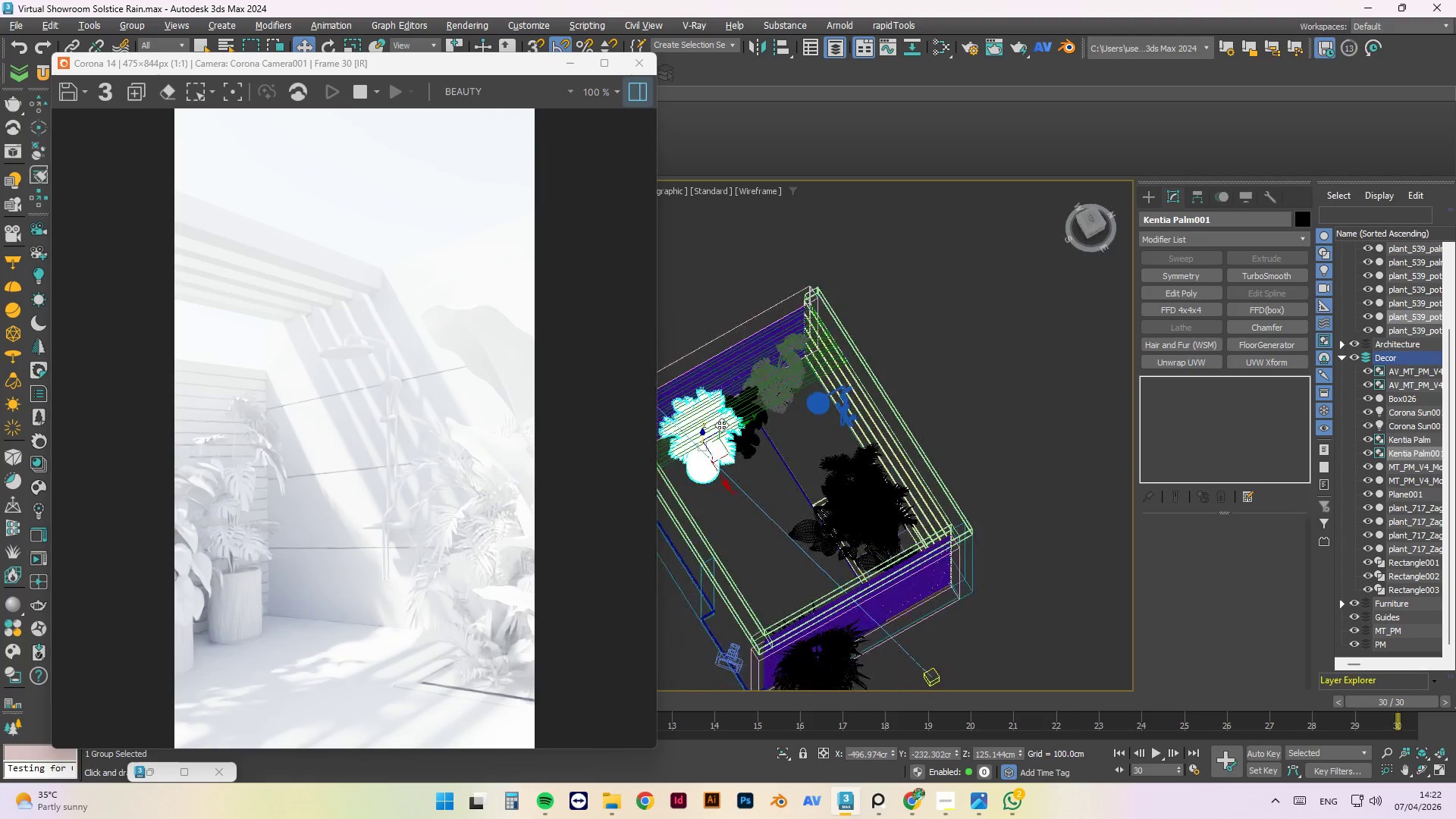 
hold_key(key=AltLeft, duration=0.84)
 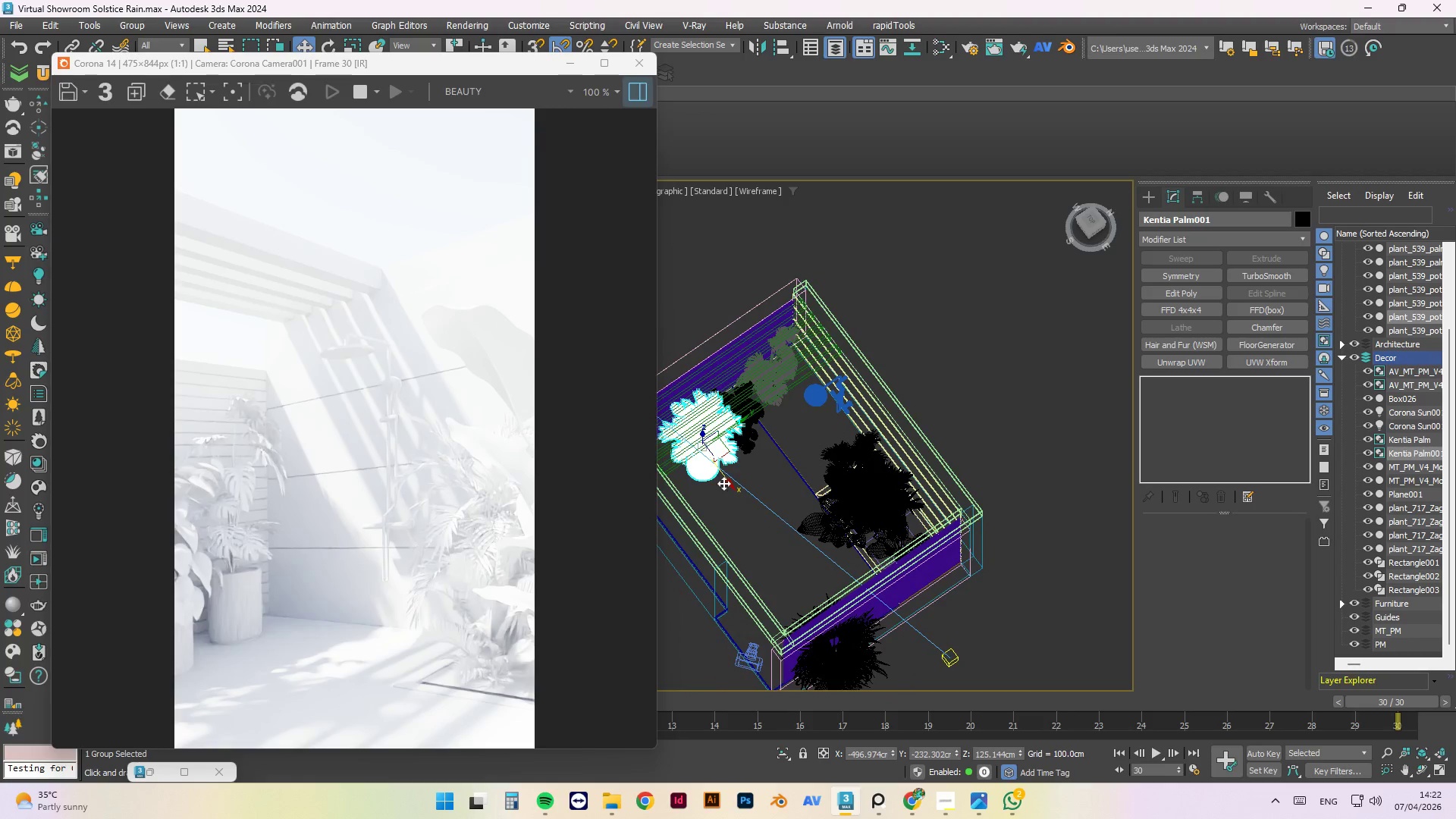 
left_click_drag(start_coordinate=[723, 483], to_coordinate=[736, 504])
 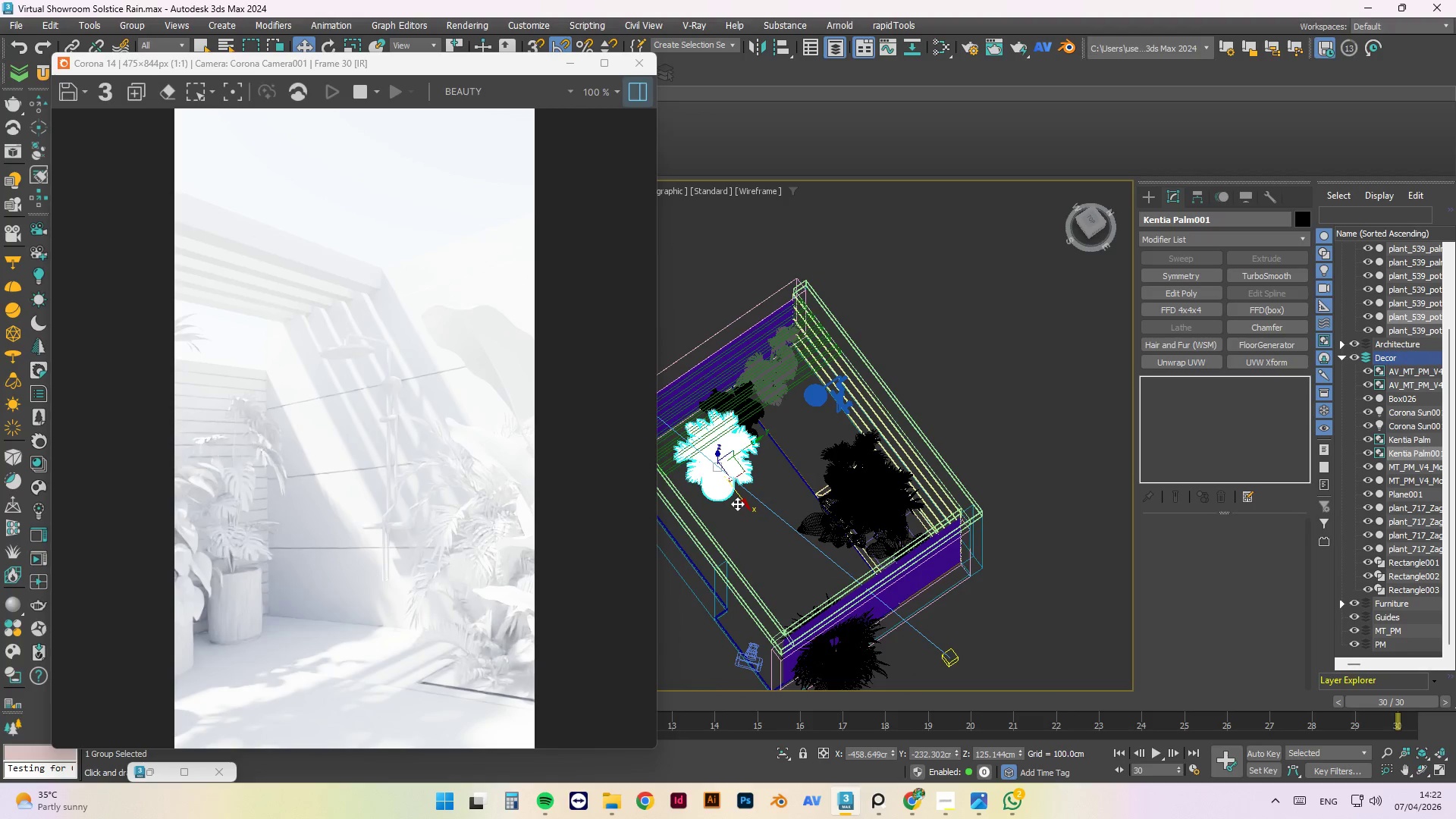 
wait(5.56)
 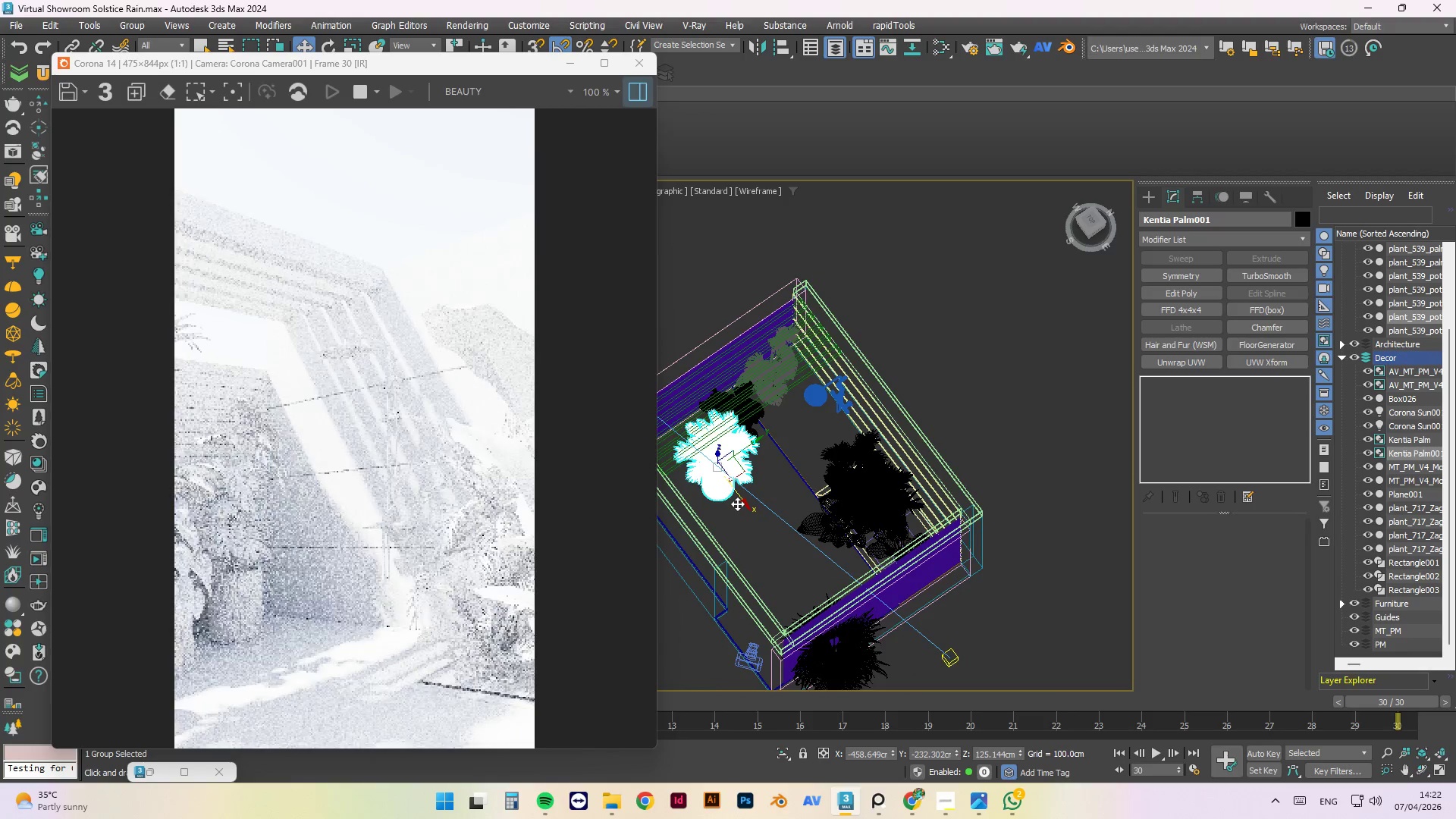 
scroll: coordinate [735, 412], scroll_direction: up, amount: 3.0
 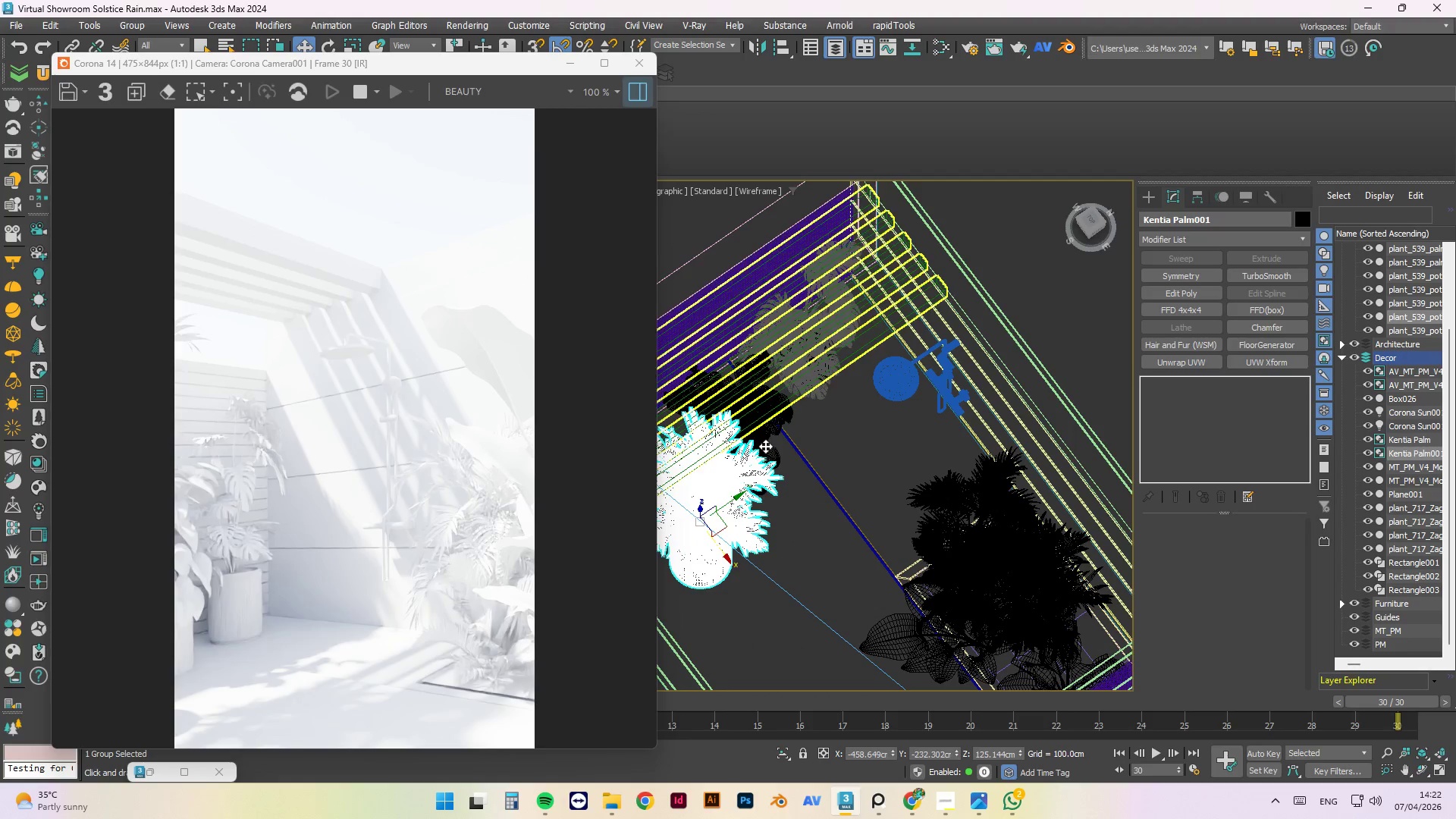 
hold_key(key=AltLeft, duration=1.12)
 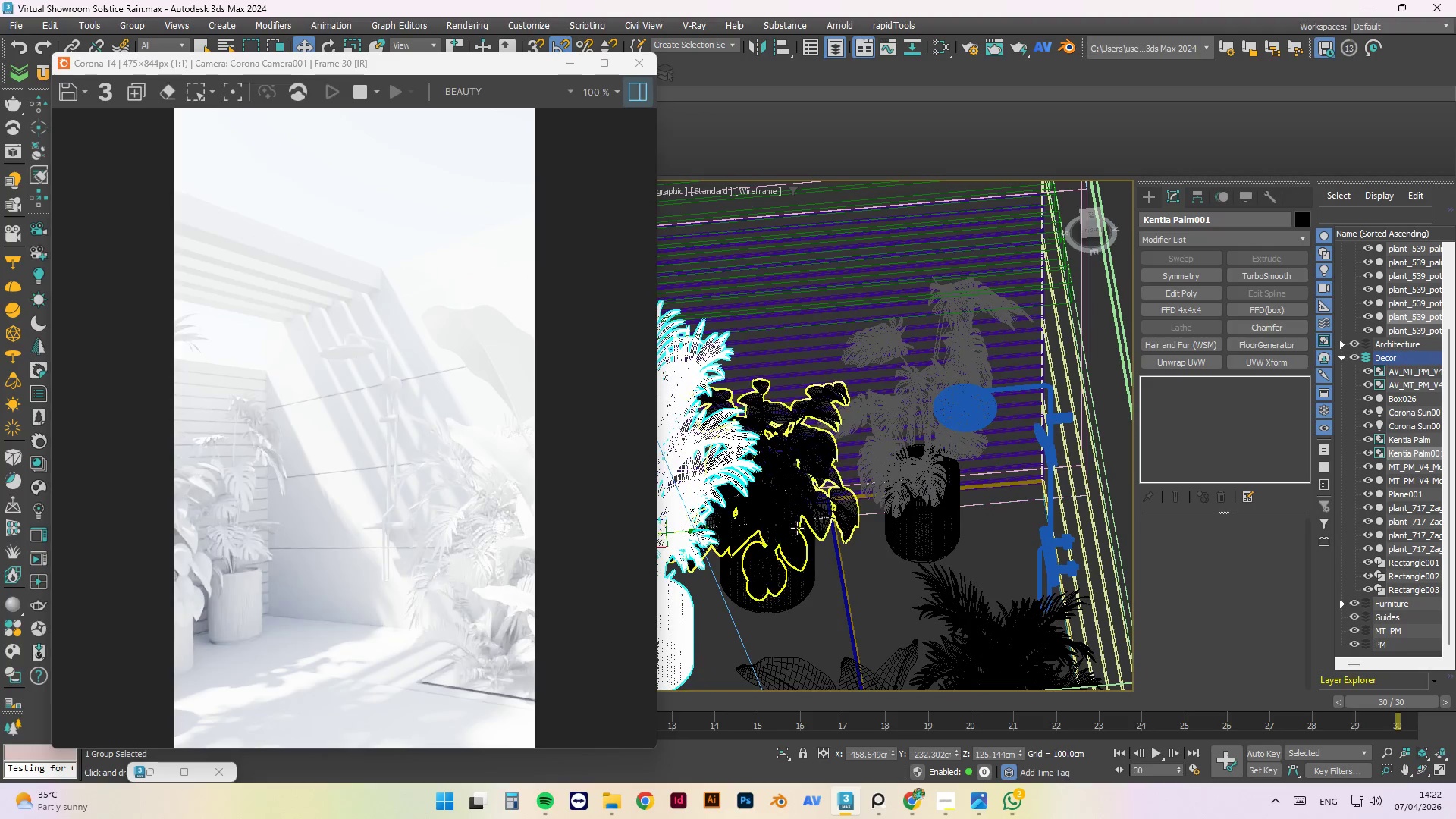 
scroll: coordinate [830, 492], scroll_direction: up, amount: 1.0
 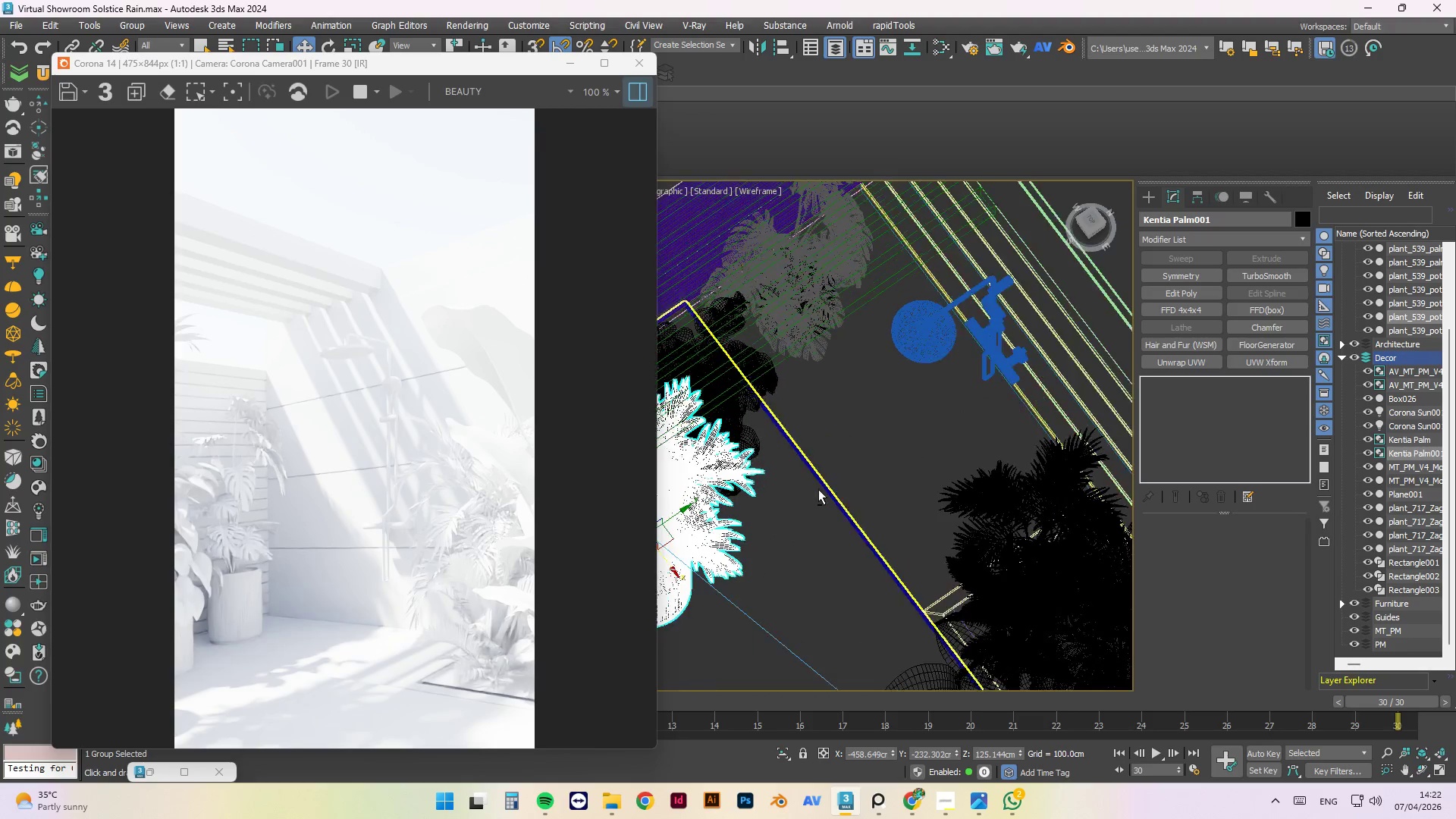 
left_click([797, 528])
 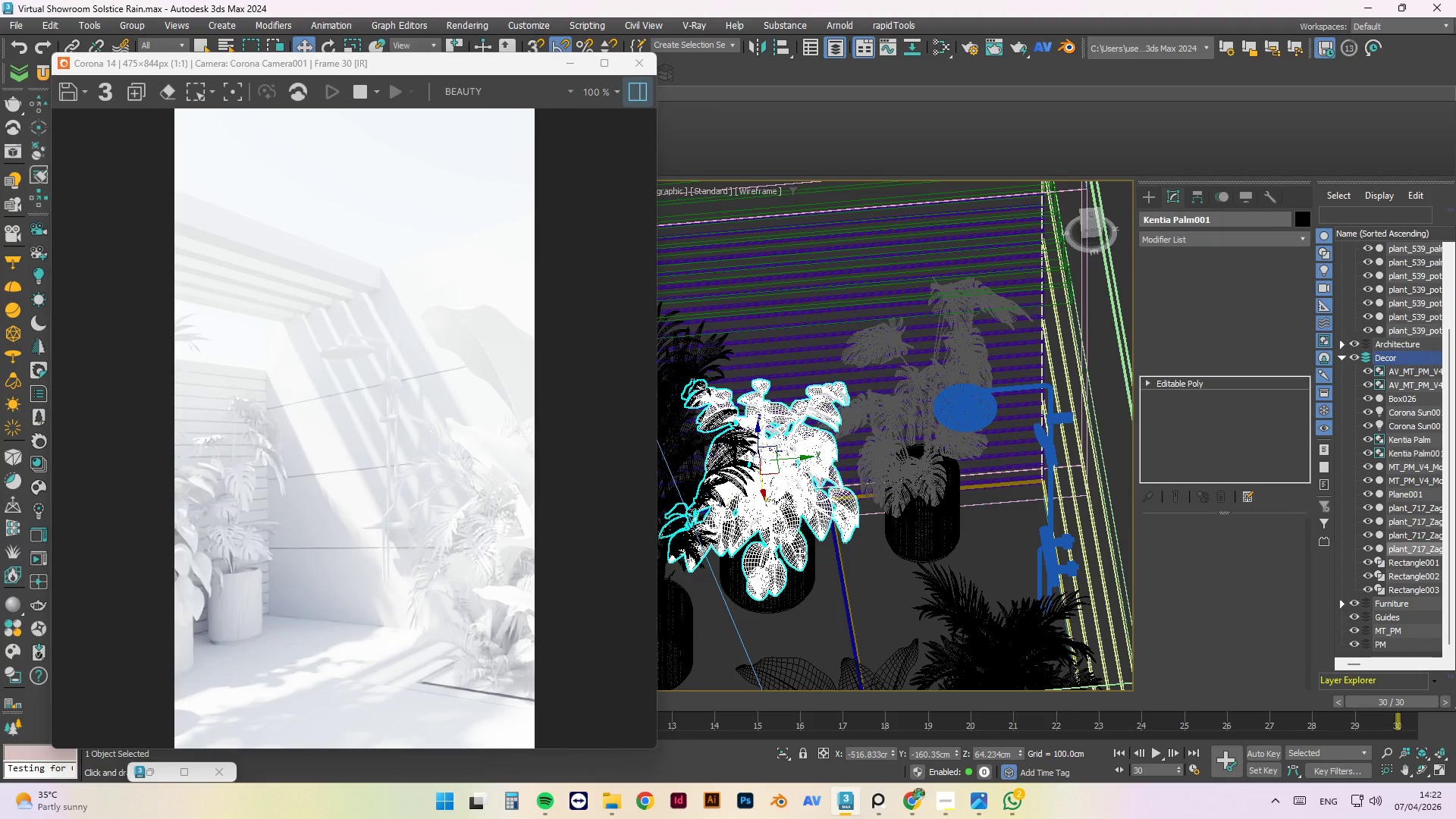 
hold_key(key=ControlLeft, duration=1.14)
left_click([800, 567])
 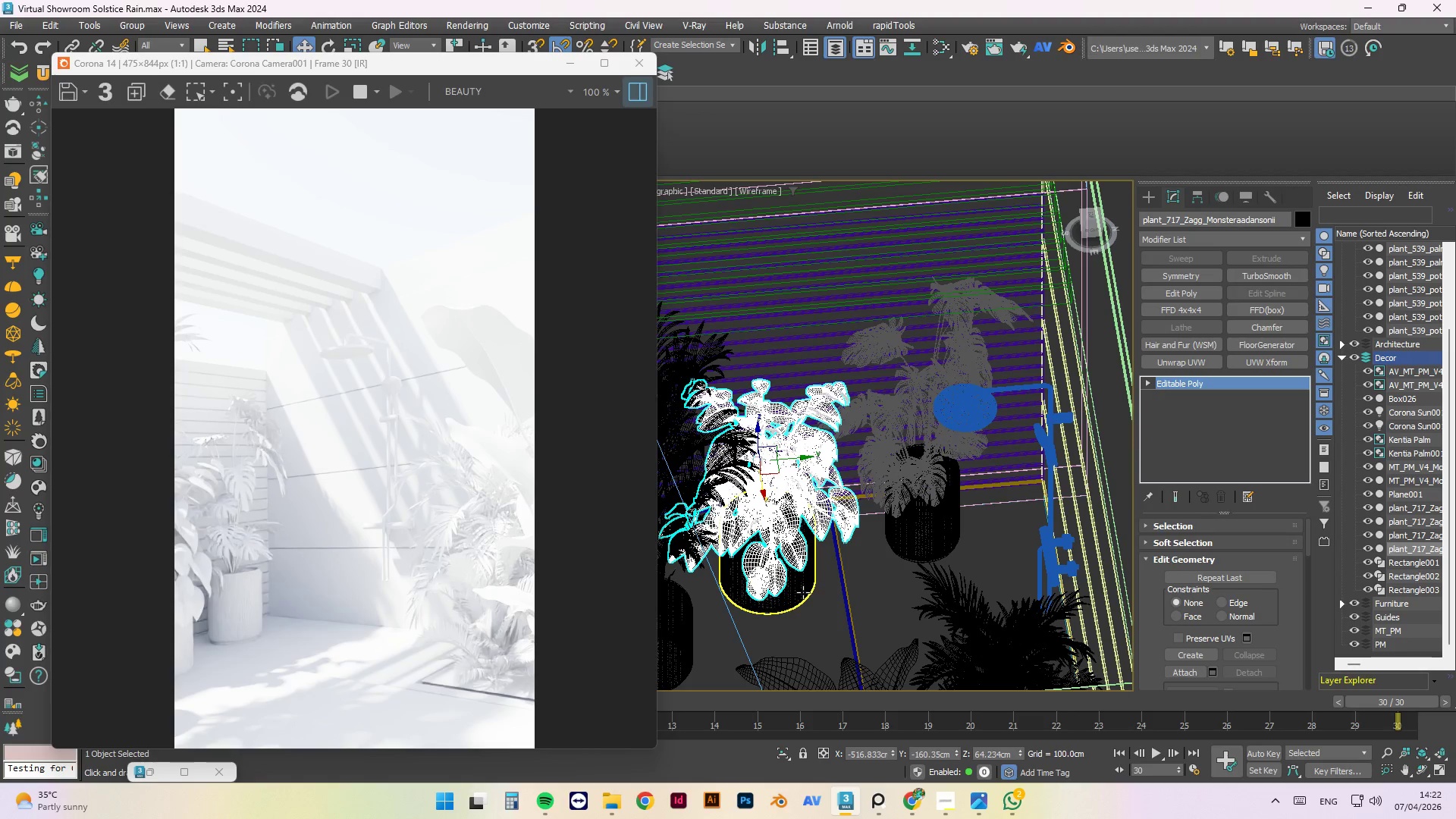 
hold_key(key=ControlLeft, duration=0.8)
left_click([789, 502])
 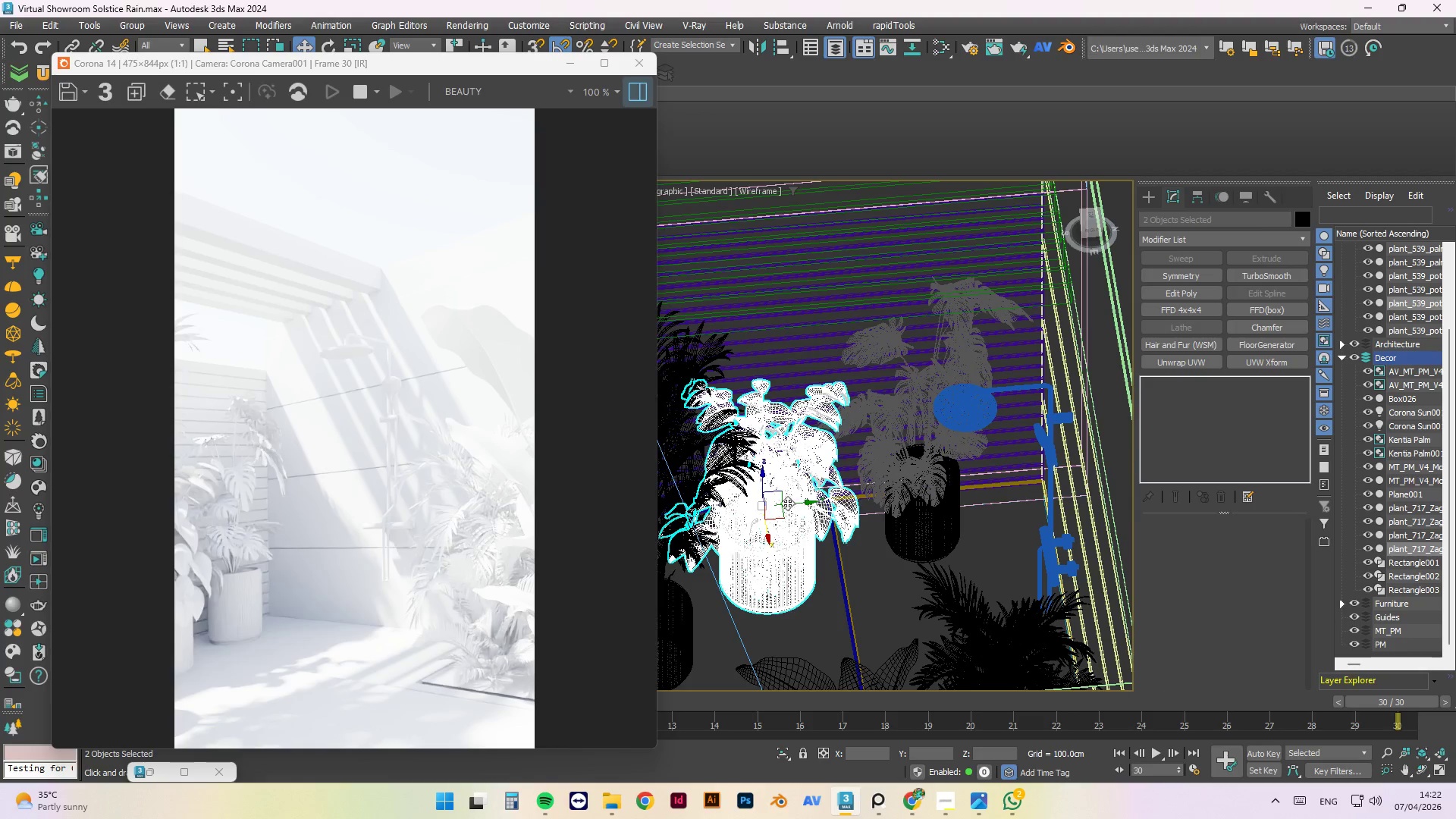 
hold_key(key=ControlLeft, duration=6.45)
left_click_drag(start_coordinate=[769, 540], to_coordinate=[776, 555])
 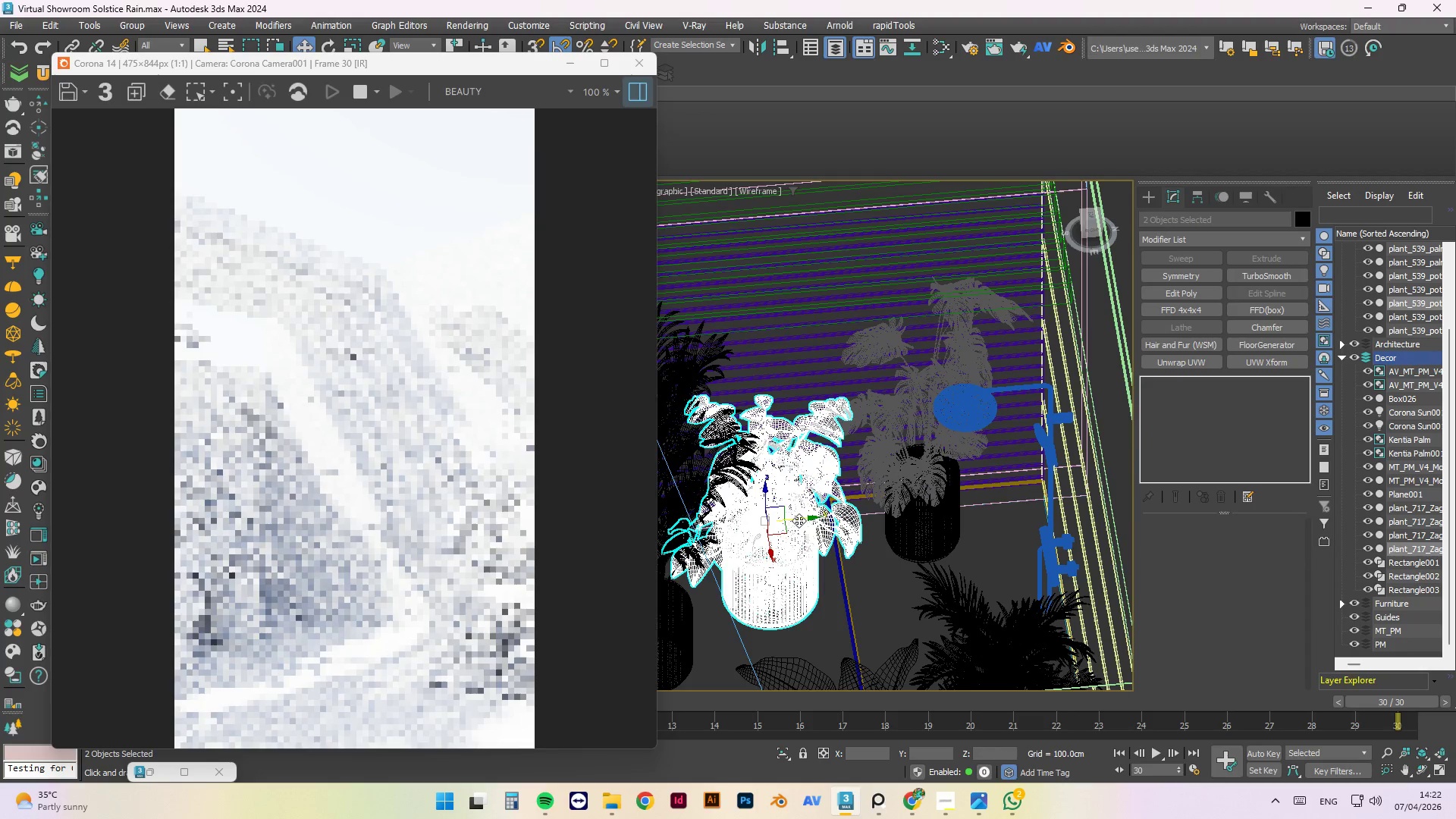 
left_click_drag(start_coordinate=[801, 520], to_coordinate=[813, 522])
 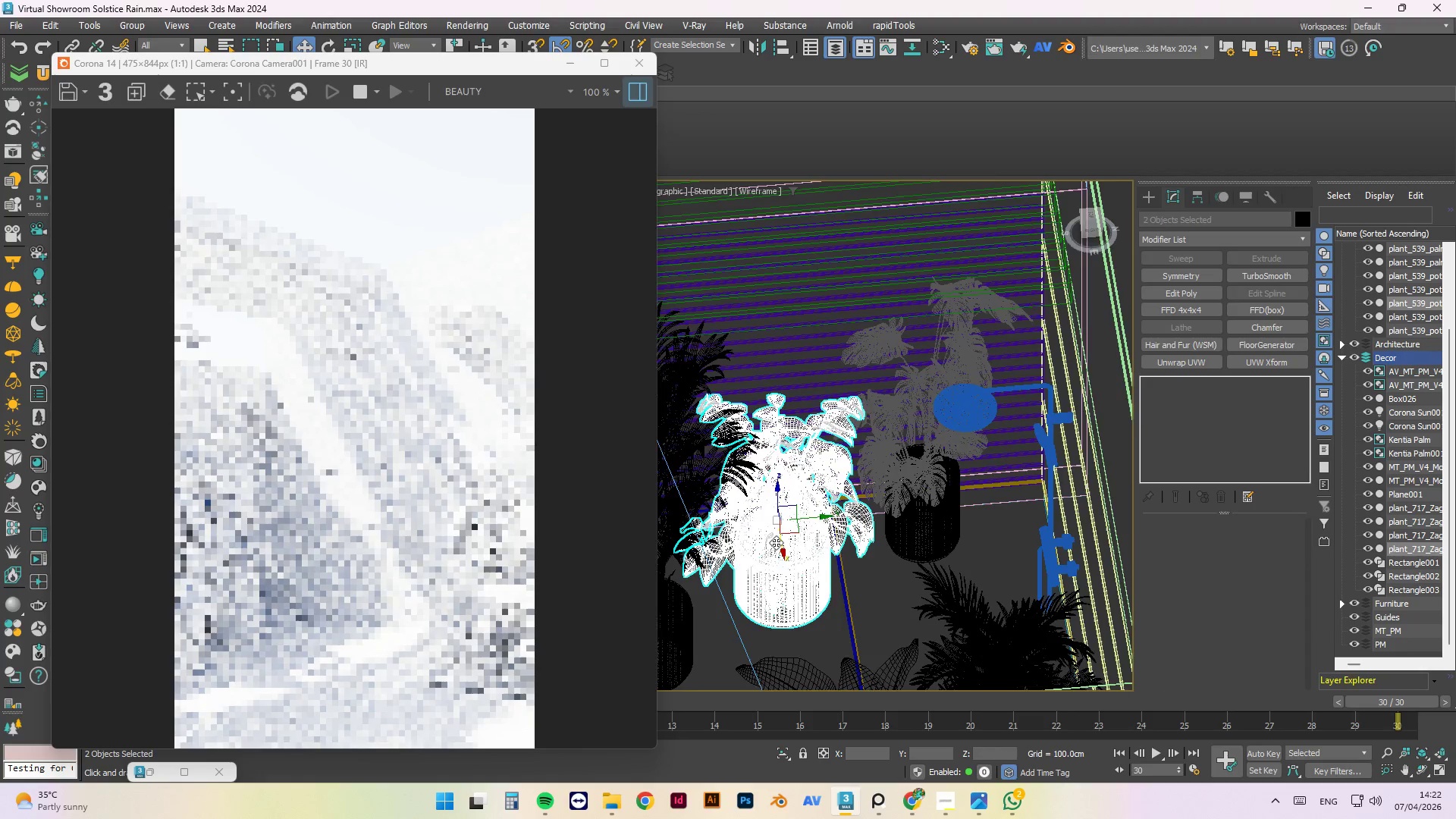 
hold_key(key=AltLeft, duration=1.5)
 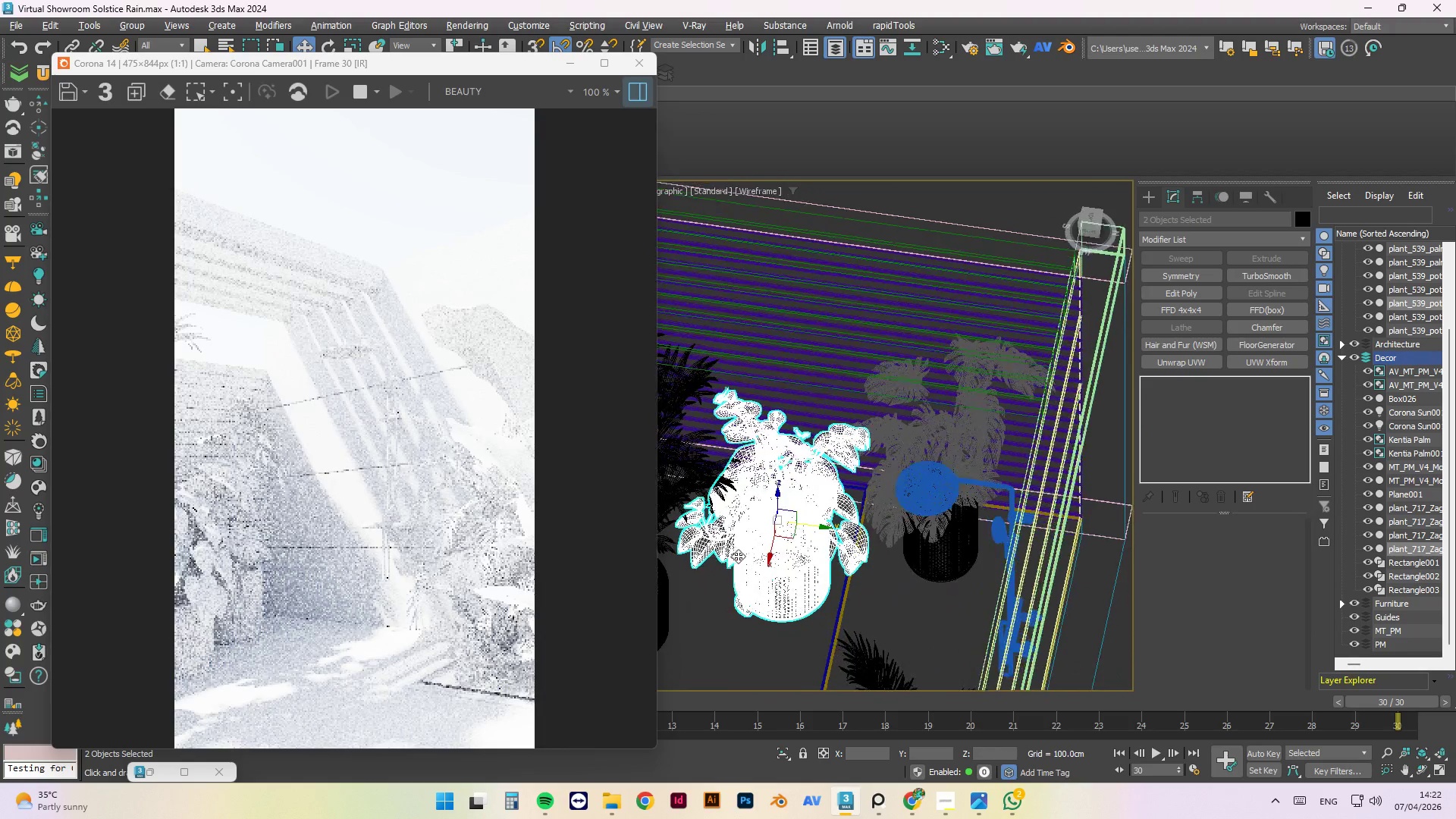 
key(Alt+AltLeft)
 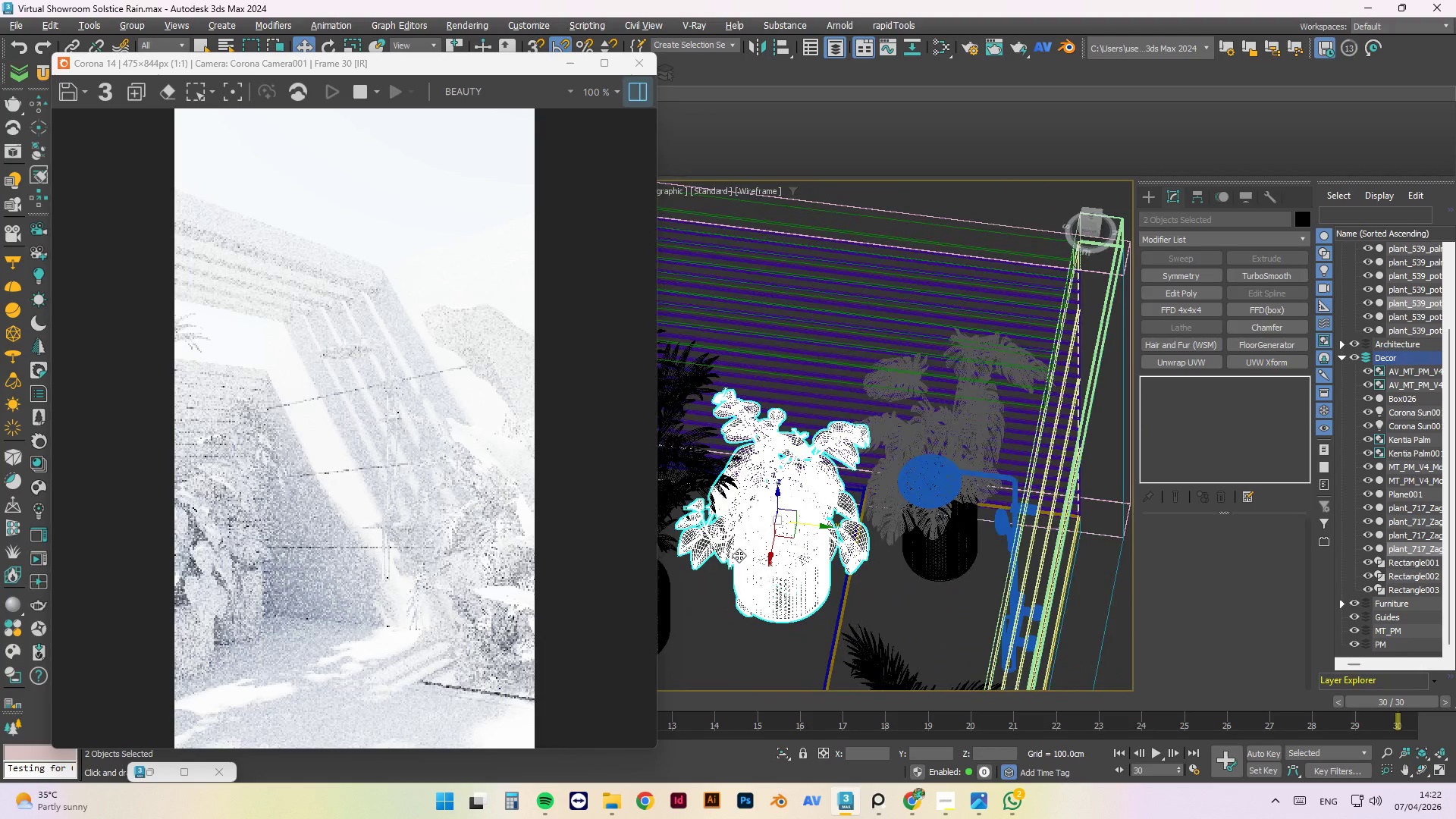 
key(Alt+AltLeft)
 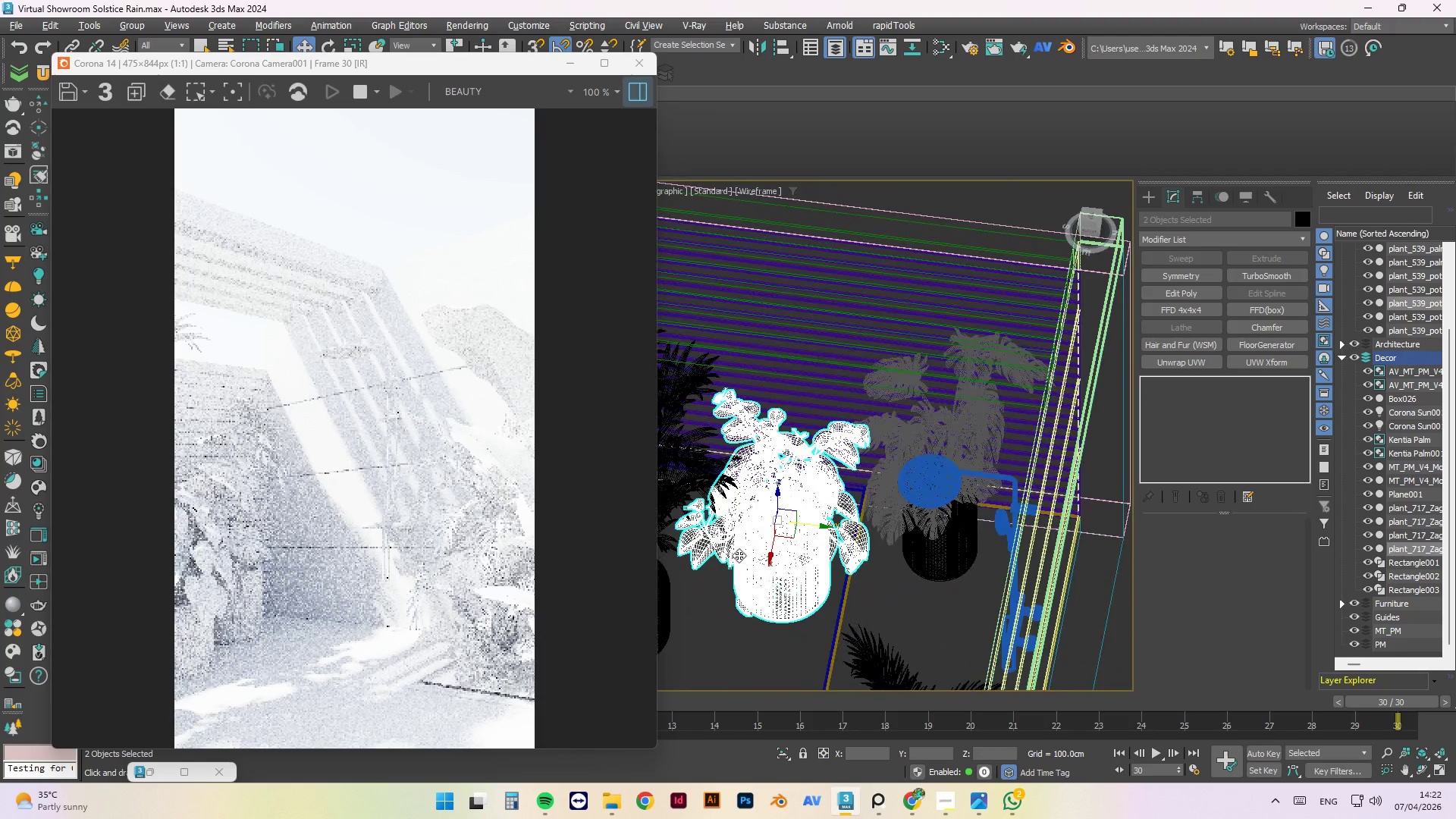 
key(Alt+AltLeft)
 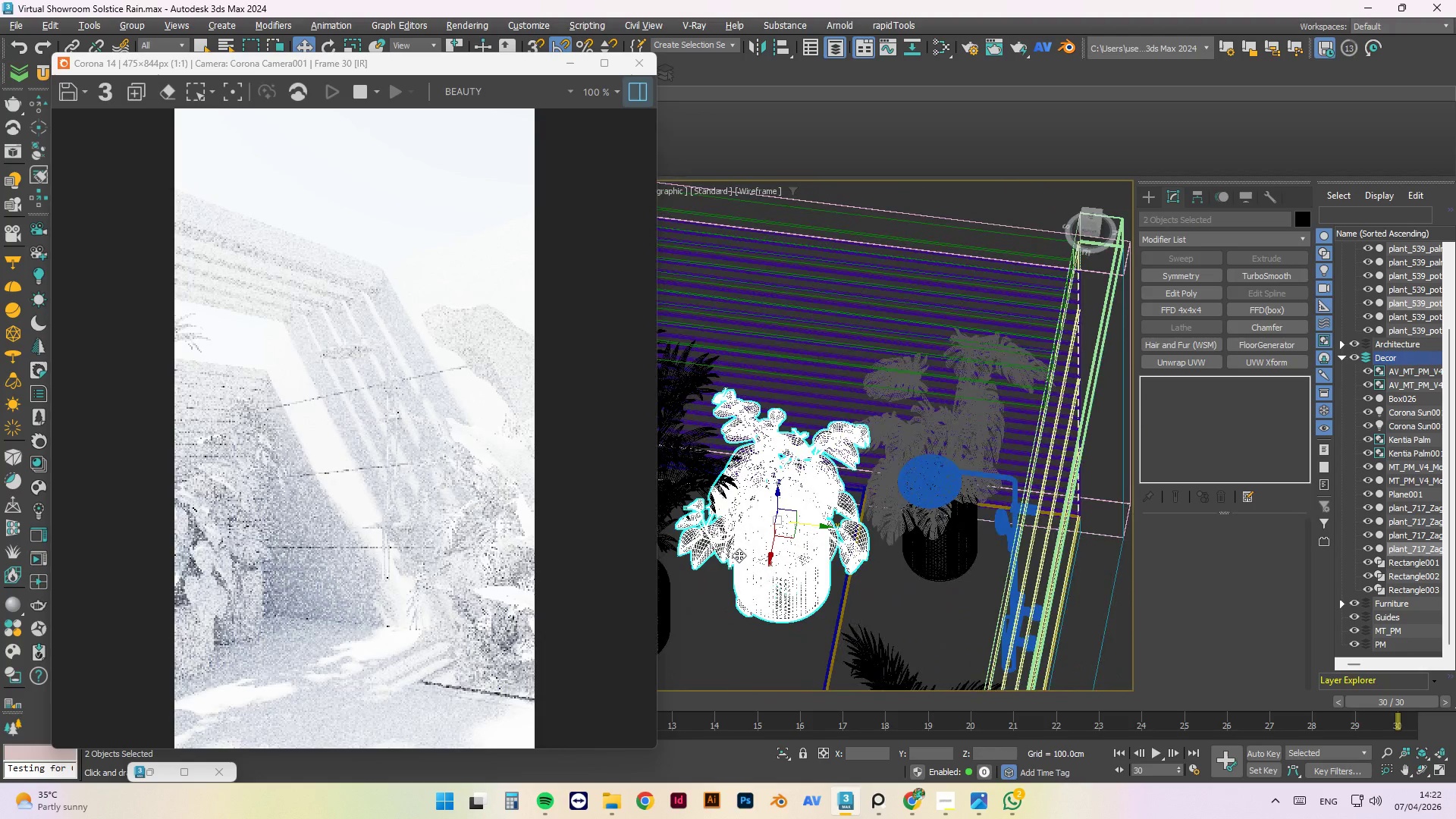 
key(Alt+AltLeft)
 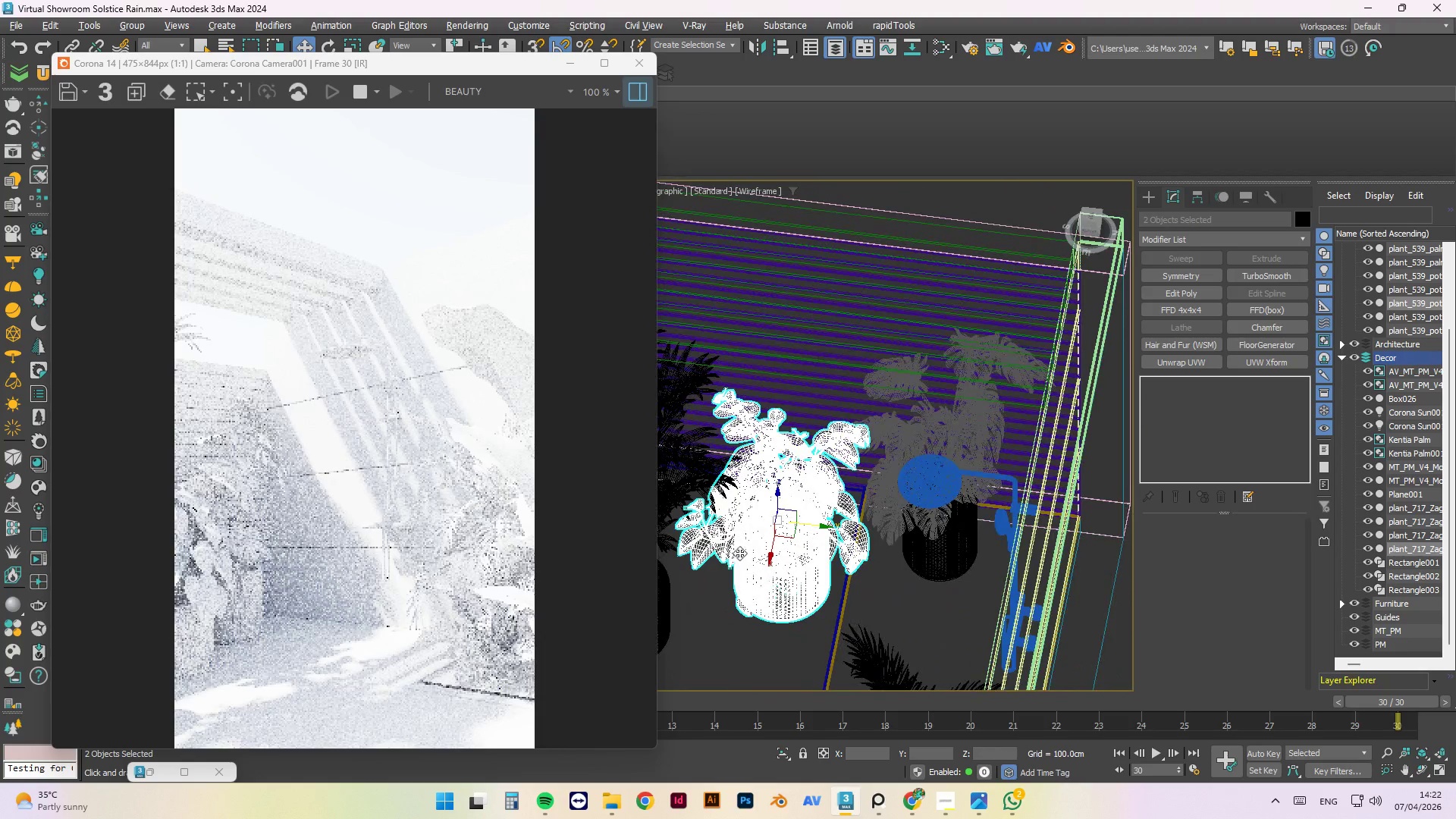 
key(Alt+AltLeft)
 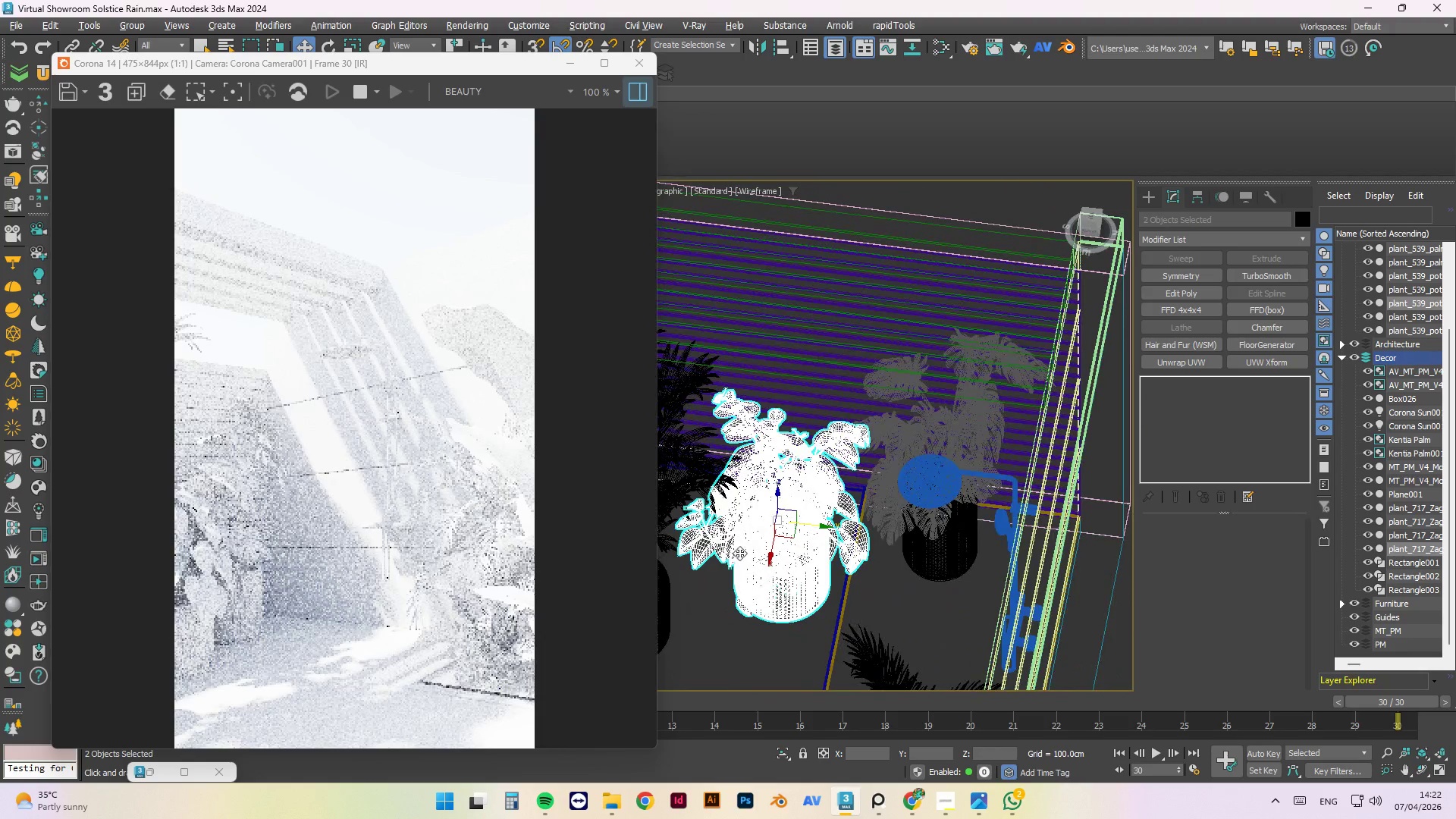 
key(Alt+AltLeft)
 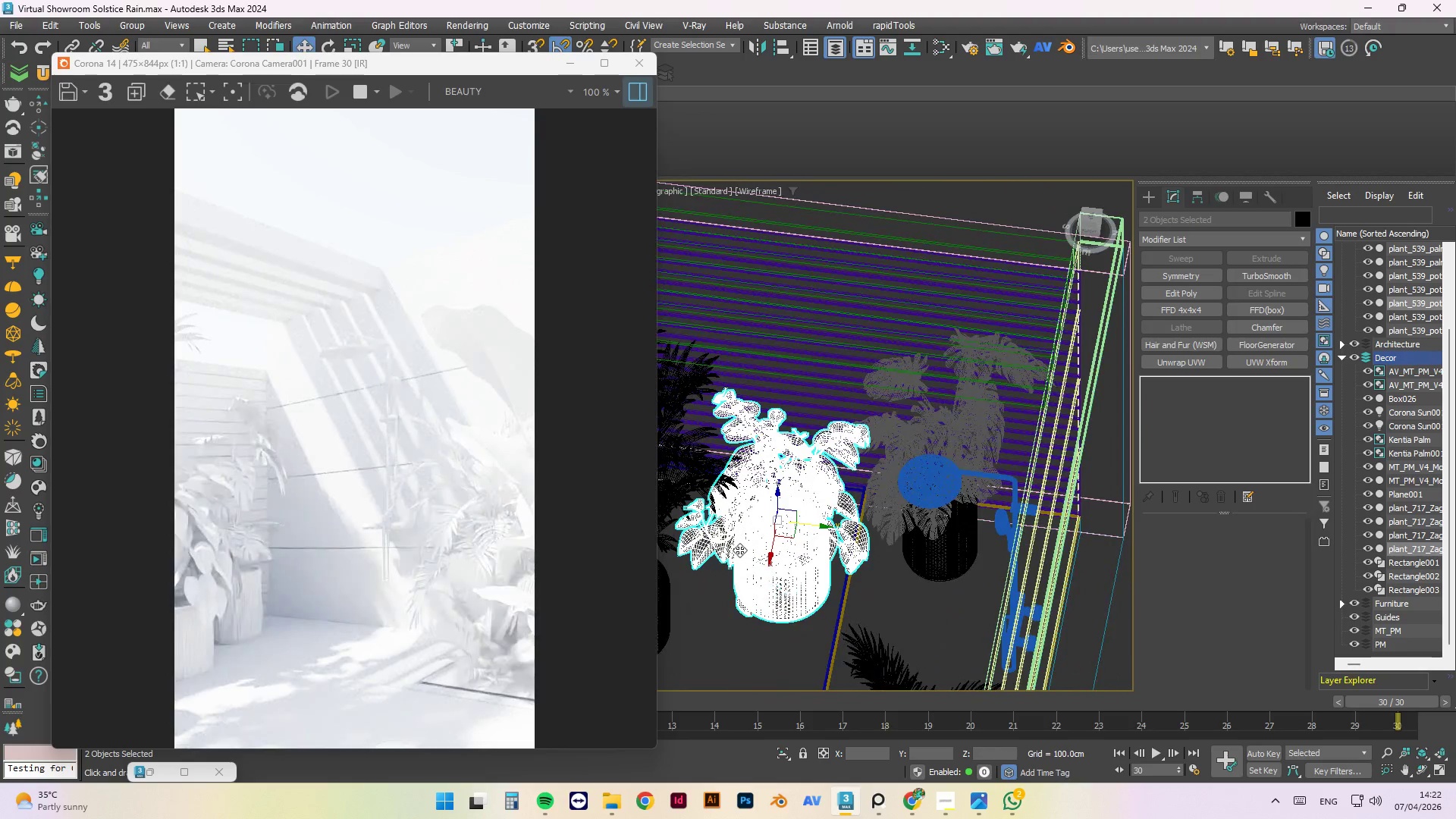 
key(E)
 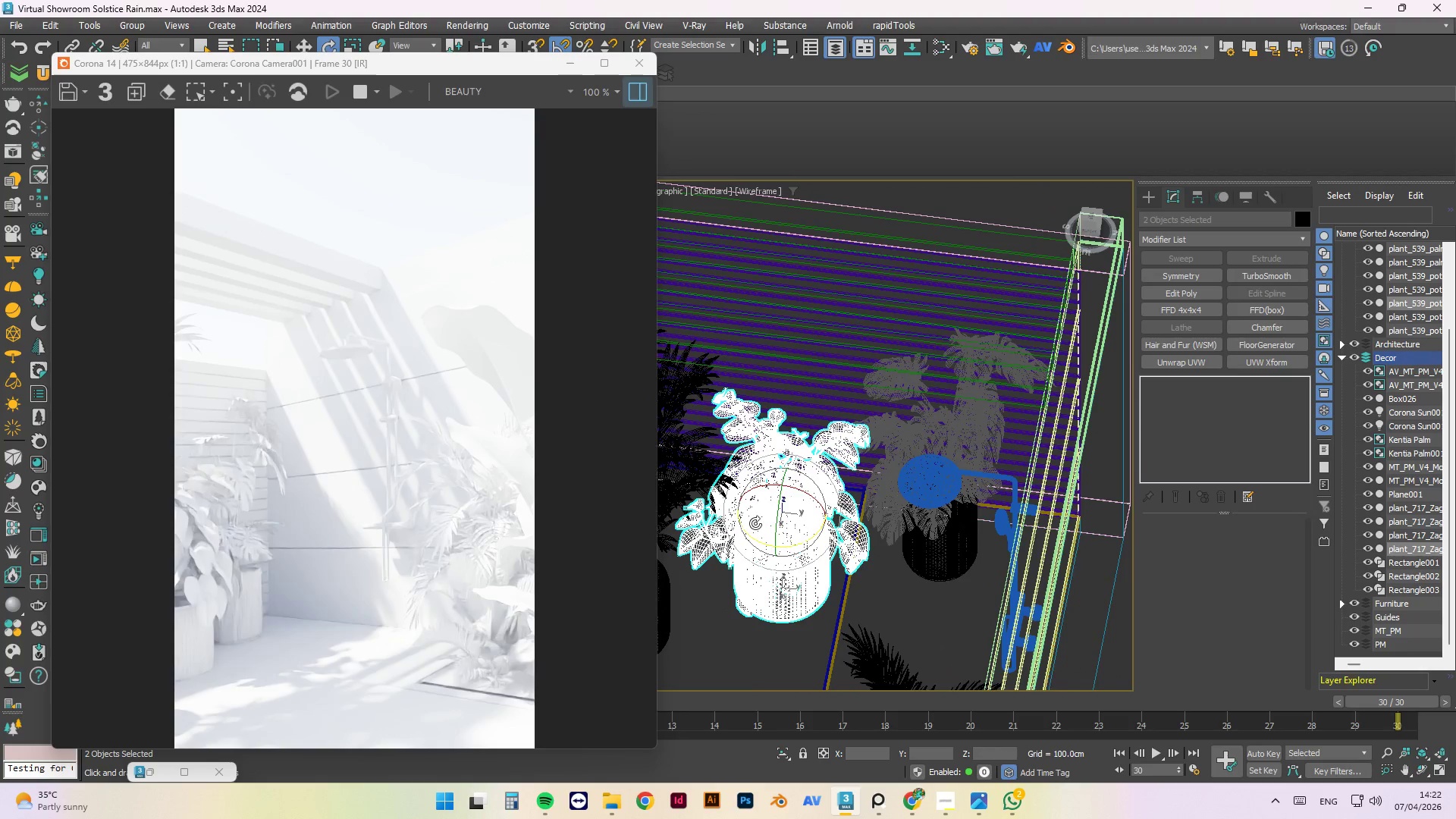 
left_click_drag(start_coordinate=[755, 530], to_coordinate=[778, 536])
 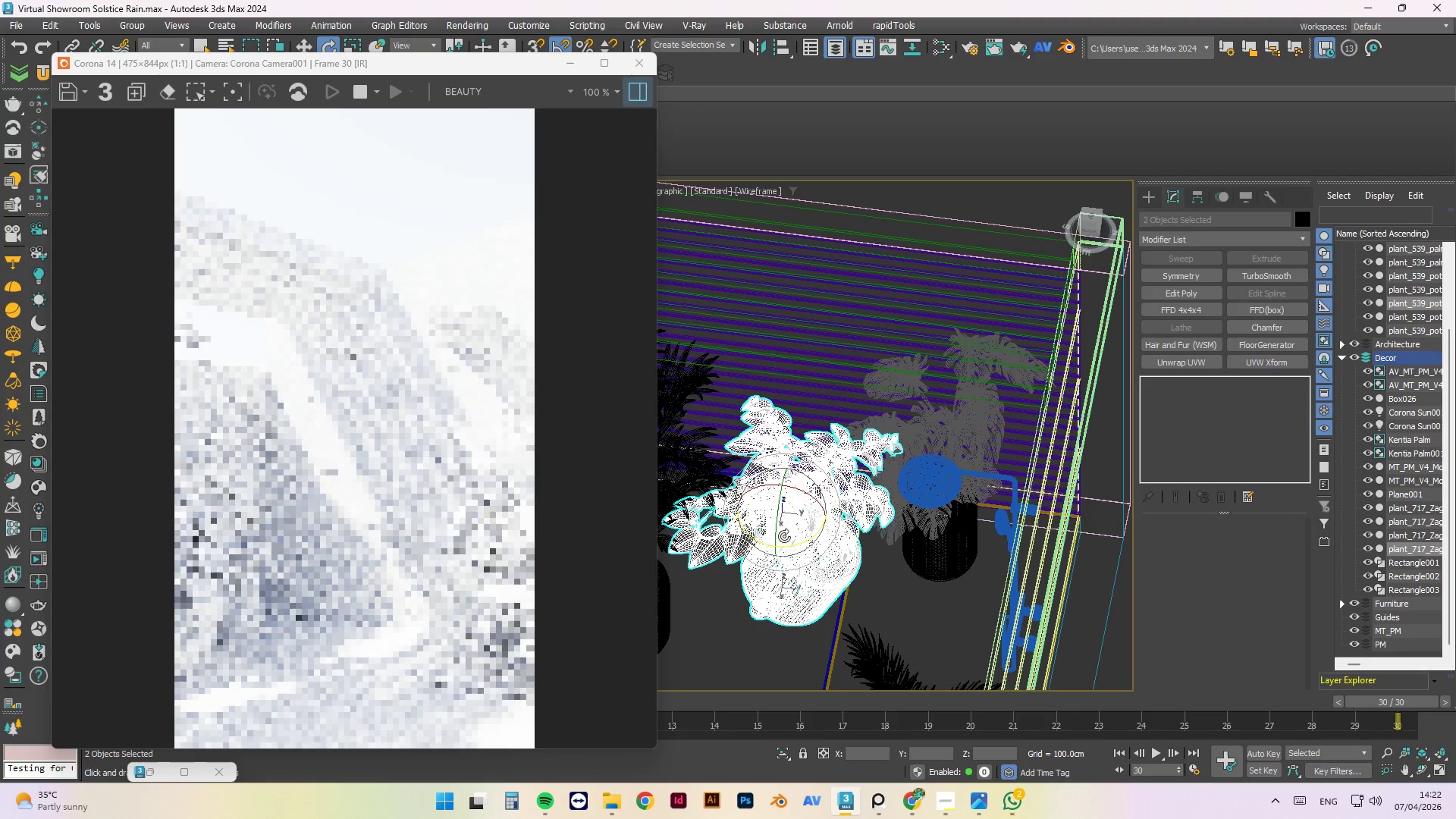 
key(Control+Z)
 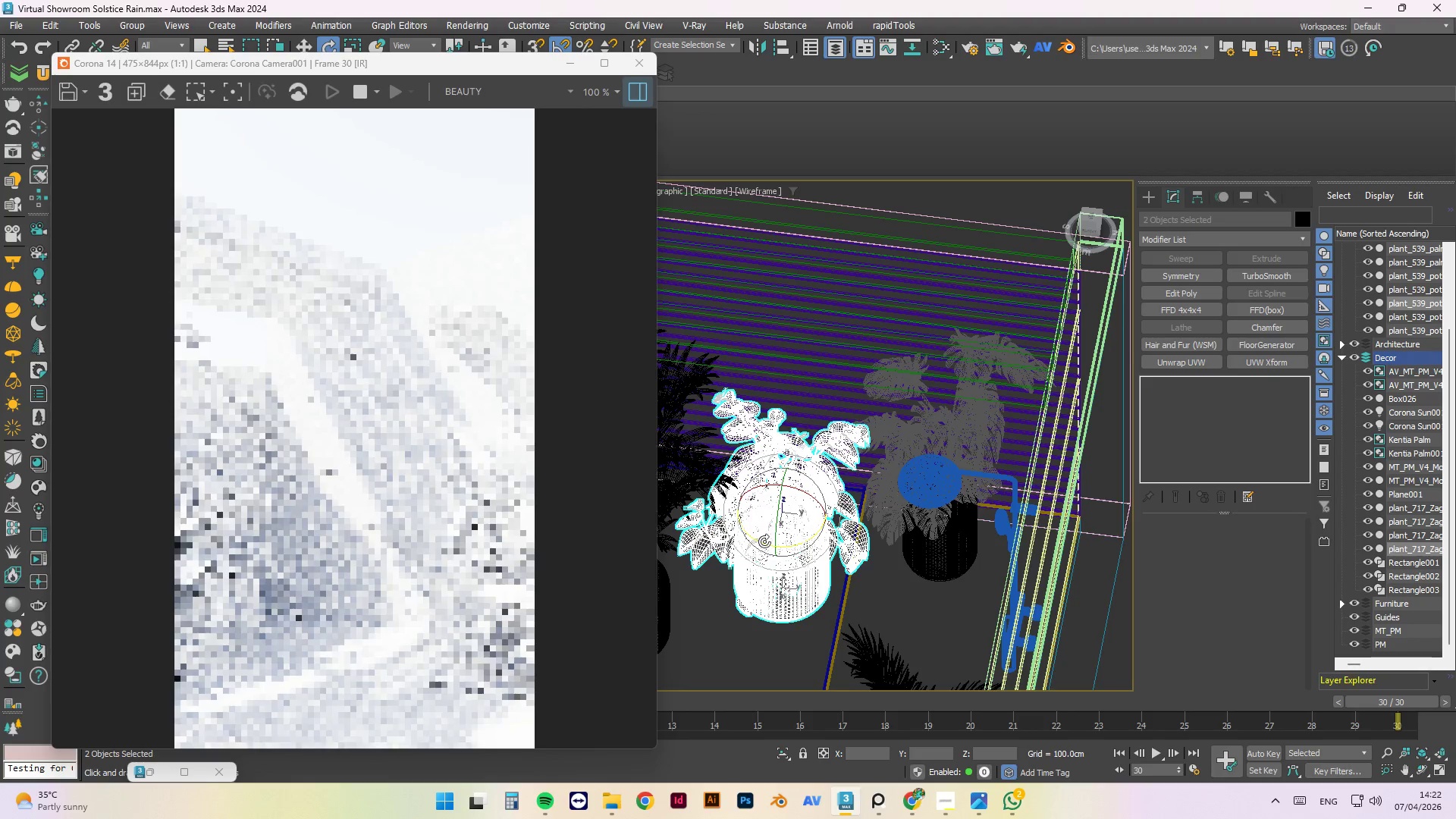 
left_click_drag(start_coordinate=[764, 542], to_coordinate=[789, 545])
 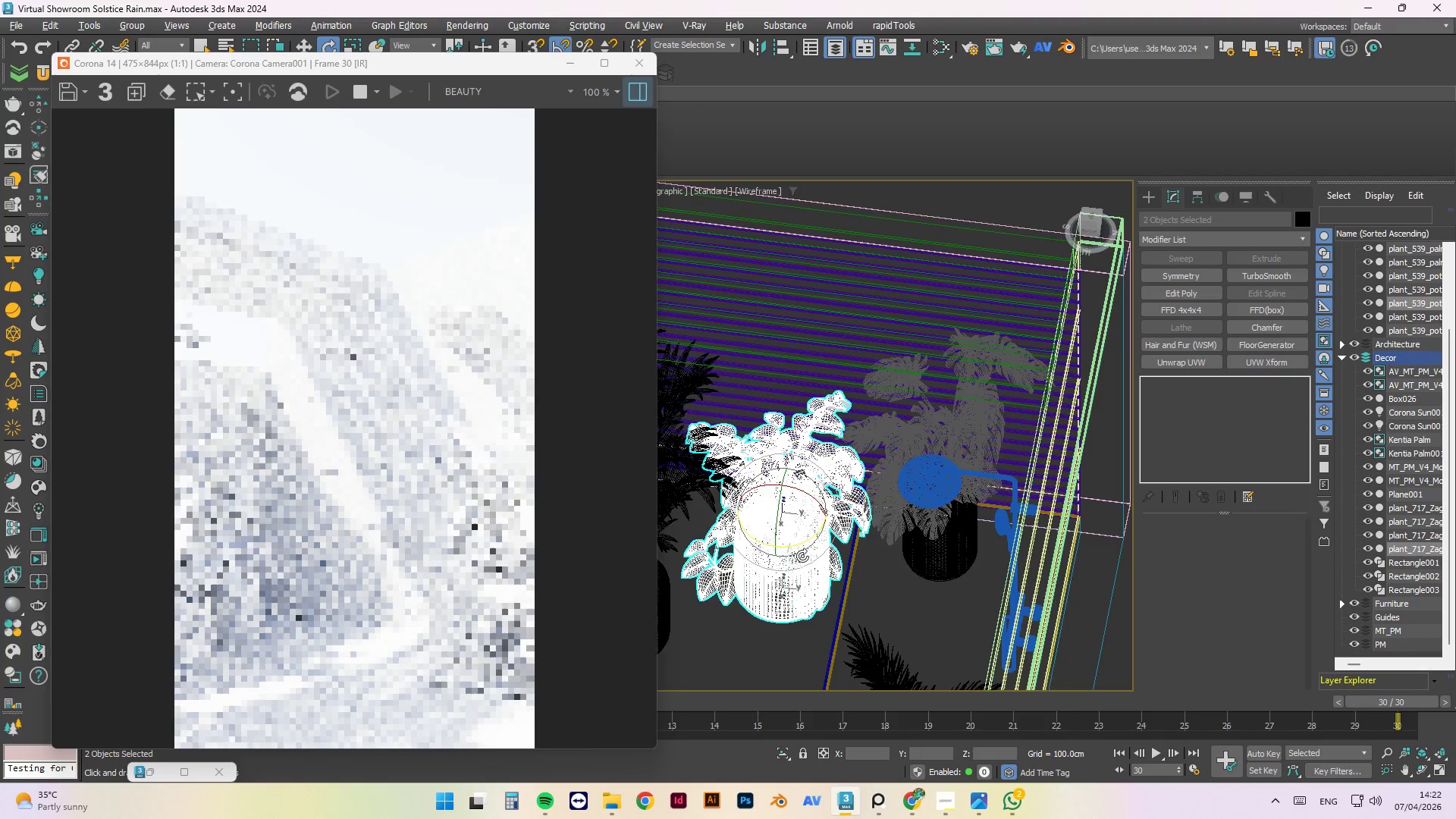 
hold_key(key=AltLeft, duration=1.5)
 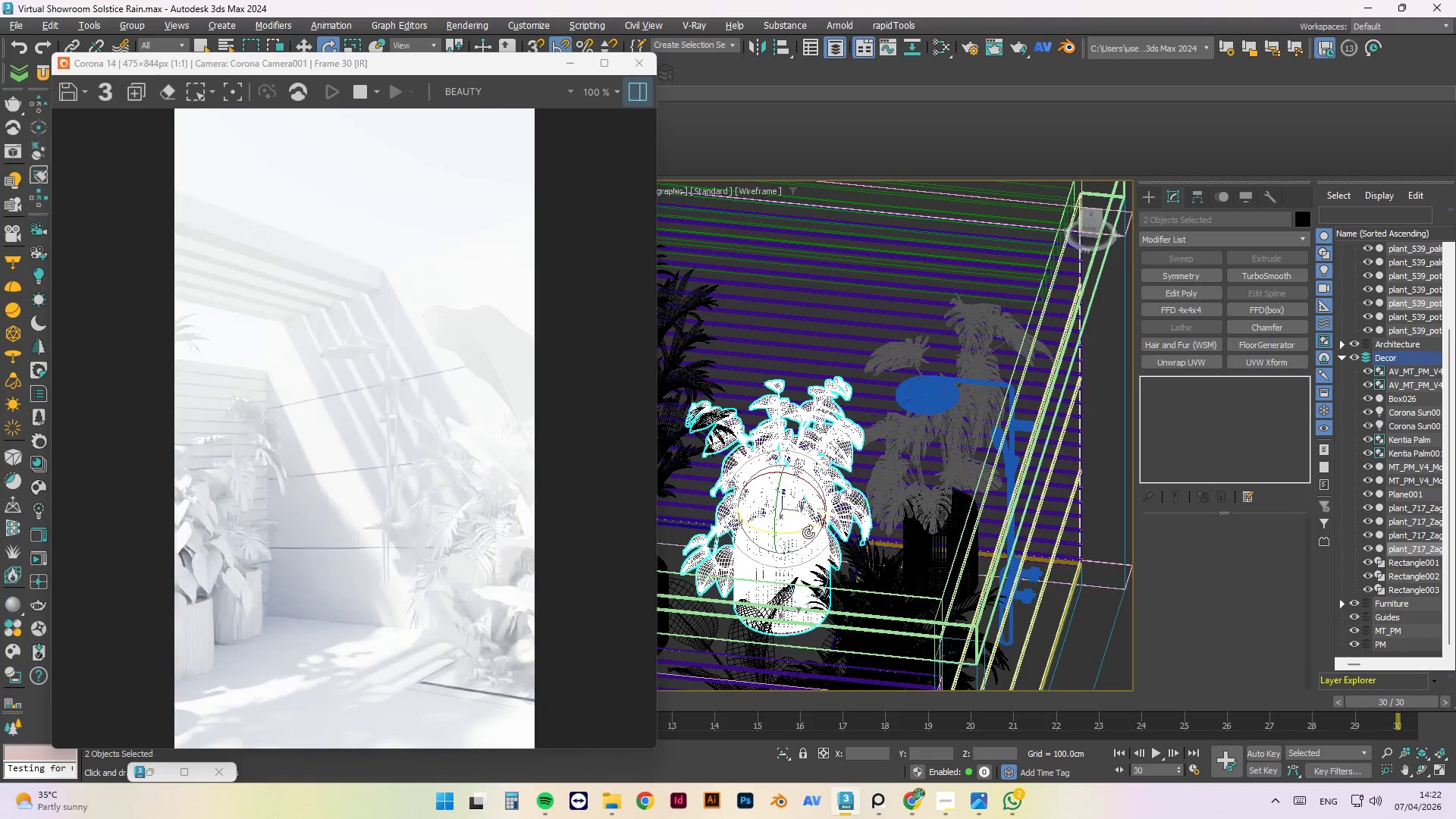 
hold_key(key=AltLeft, duration=1.52)
 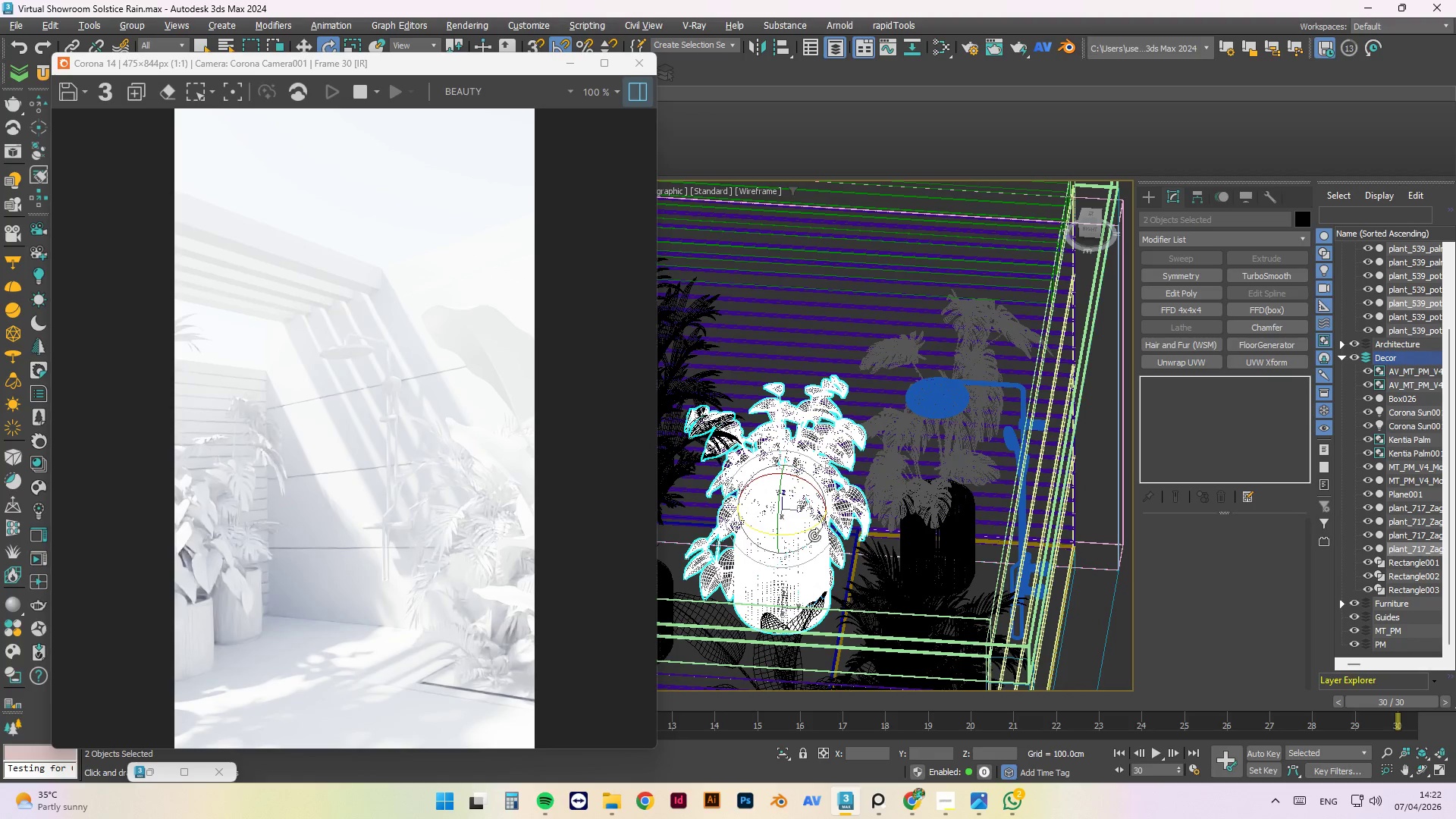 
hold_key(key=AltLeft, duration=1.51)
 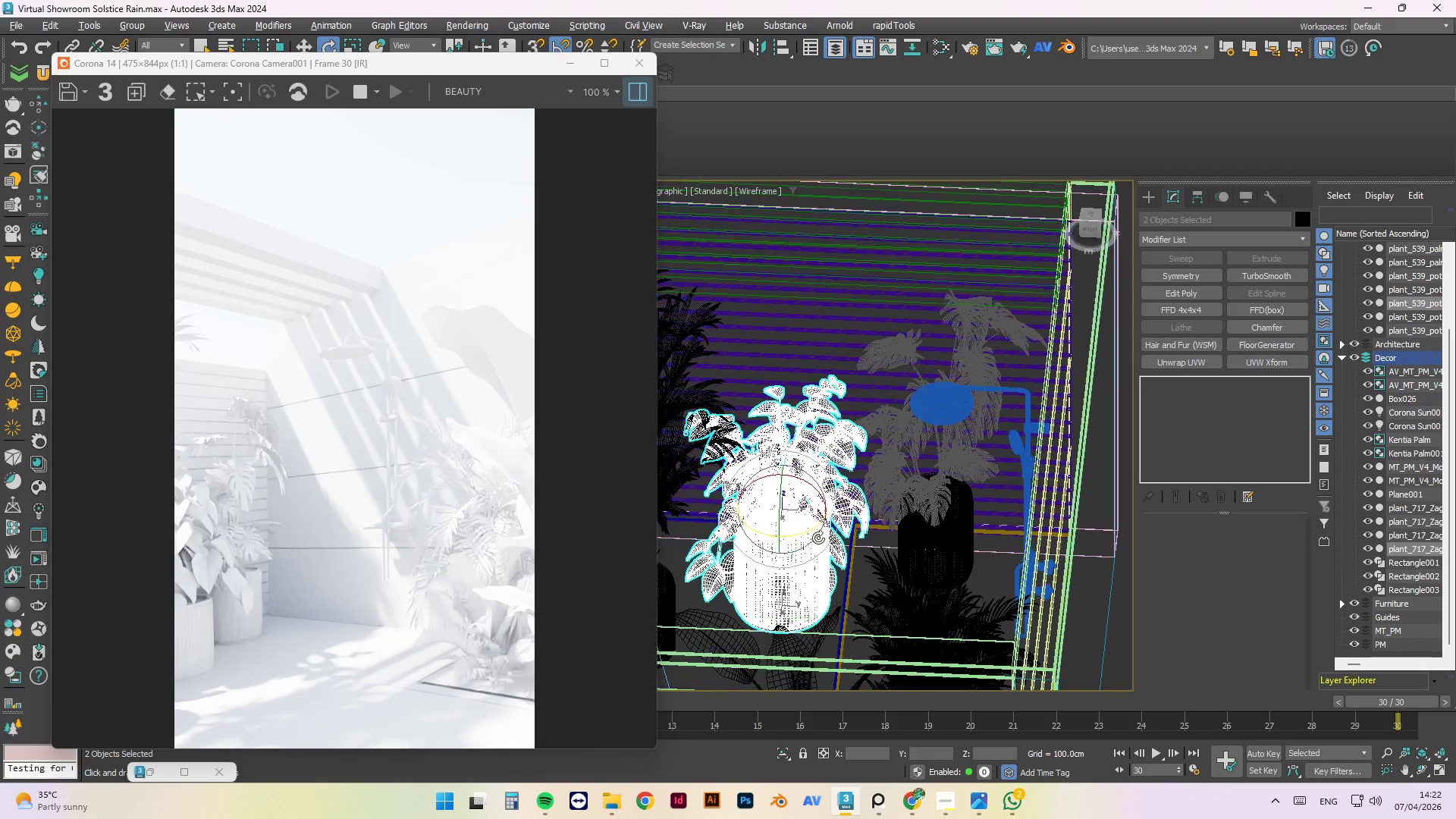 
hold_key(key=AltLeft, duration=1.5)
 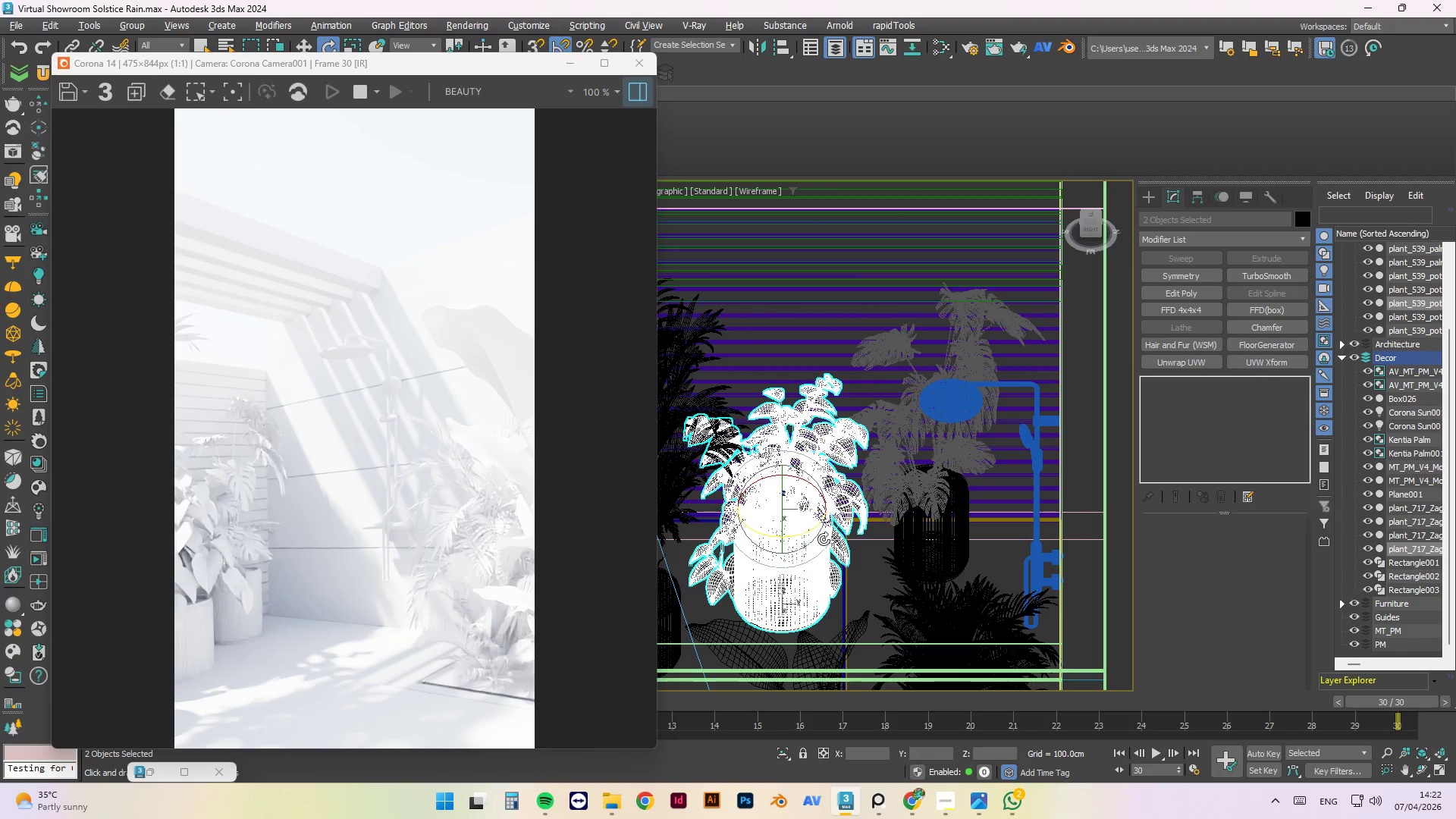 
hold_key(key=AltLeft, duration=1.52)
 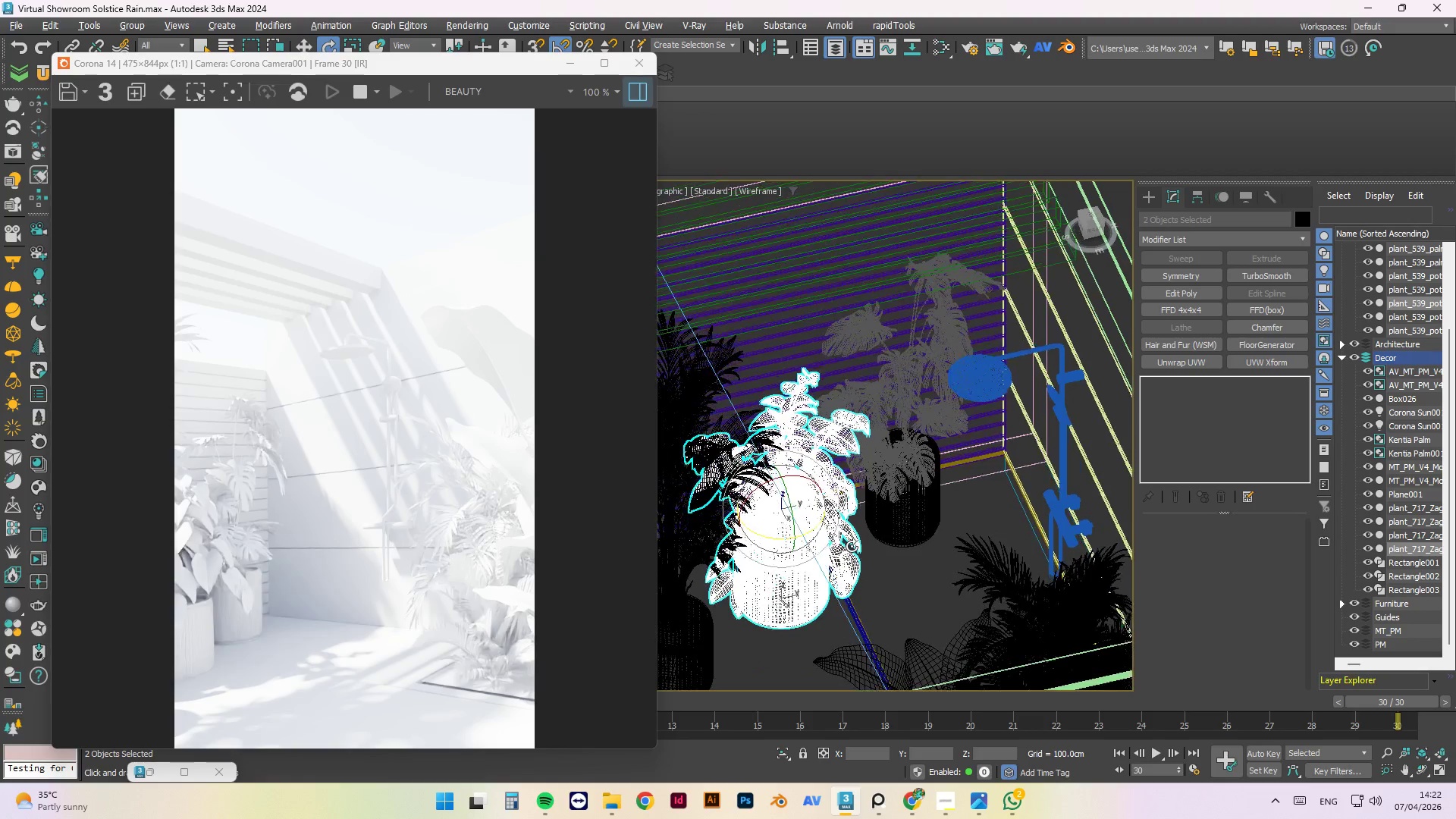 
hold_key(key=AltLeft, duration=0.86)
 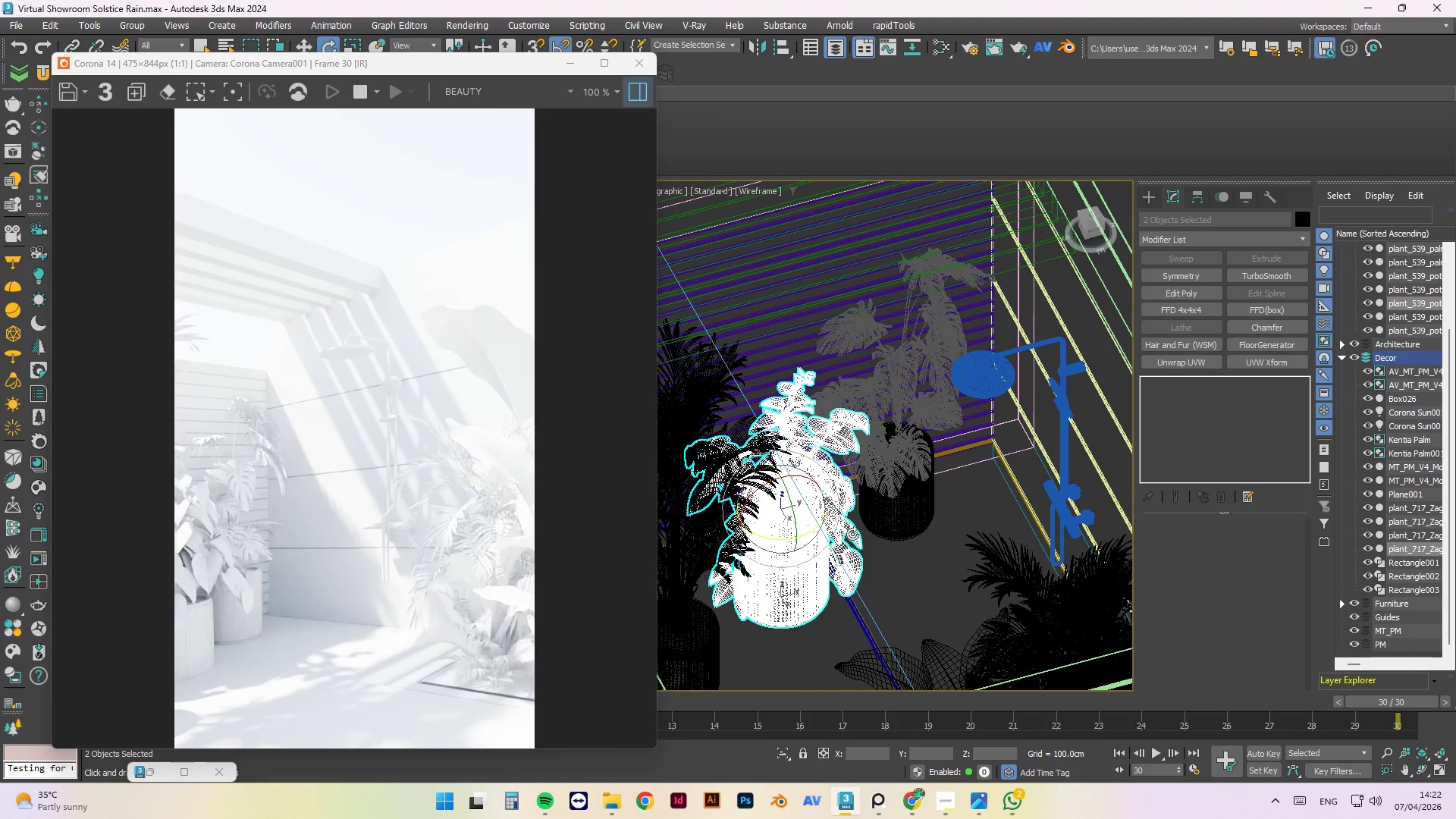 
key(T)
 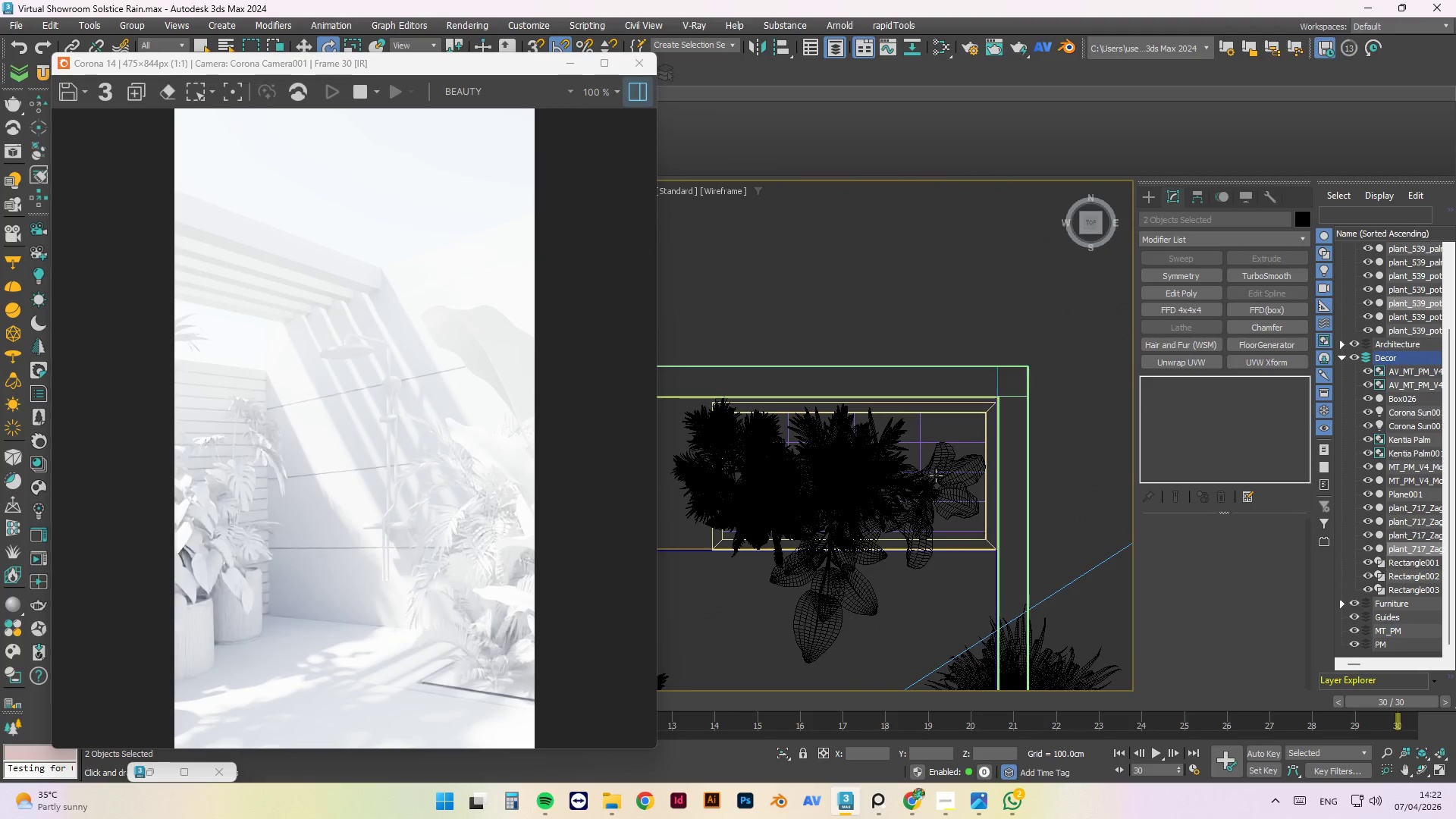 
scroll: coordinate [943, 463], scroll_direction: down, amount: 4.0
 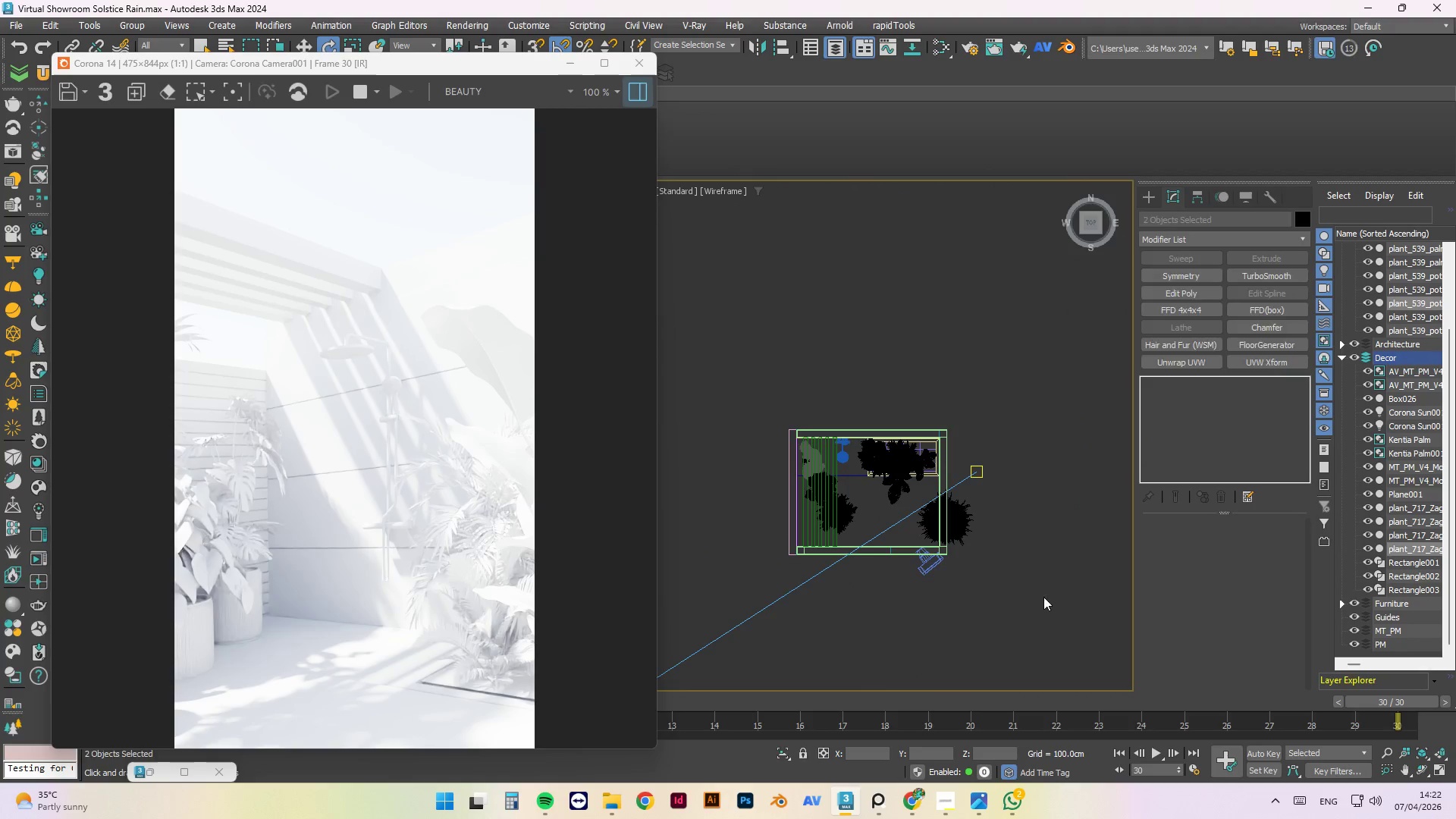 
scroll: coordinate [897, 488], scroll_direction: up, amount: 2.0
 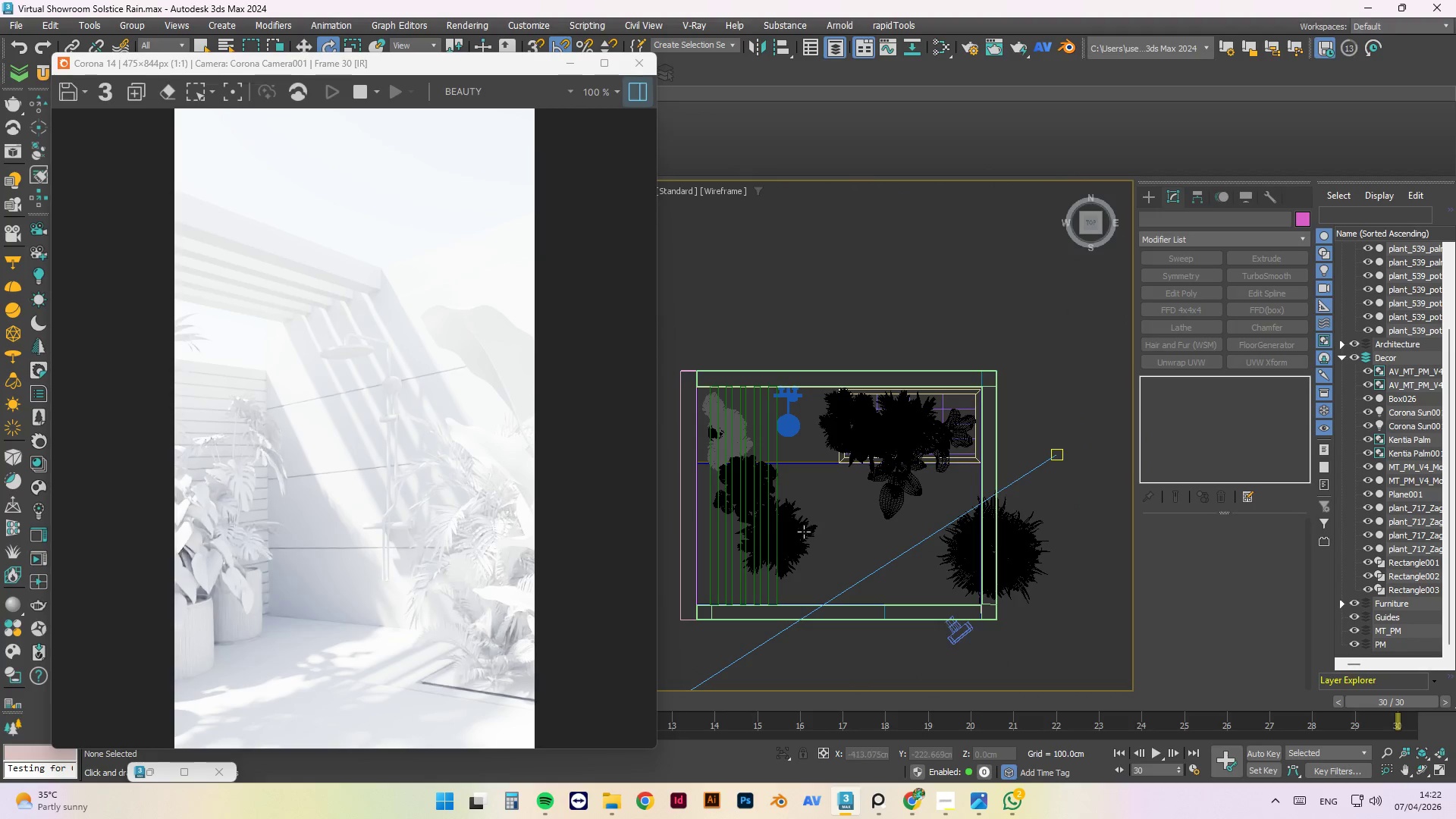 
left_click([803, 532])
 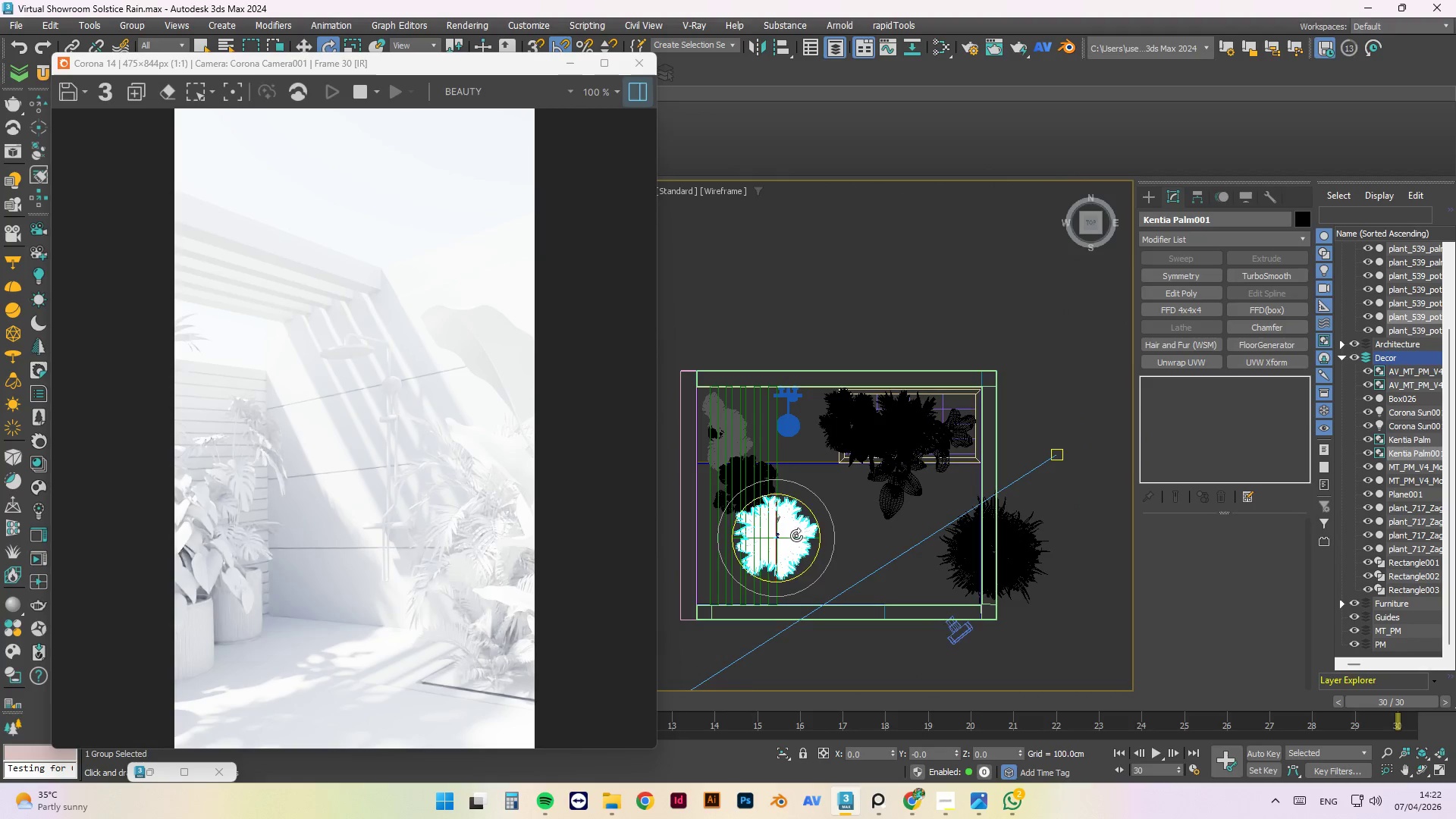 
scroll: coordinate [789, 543], scroll_direction: up, amount: 2.0
 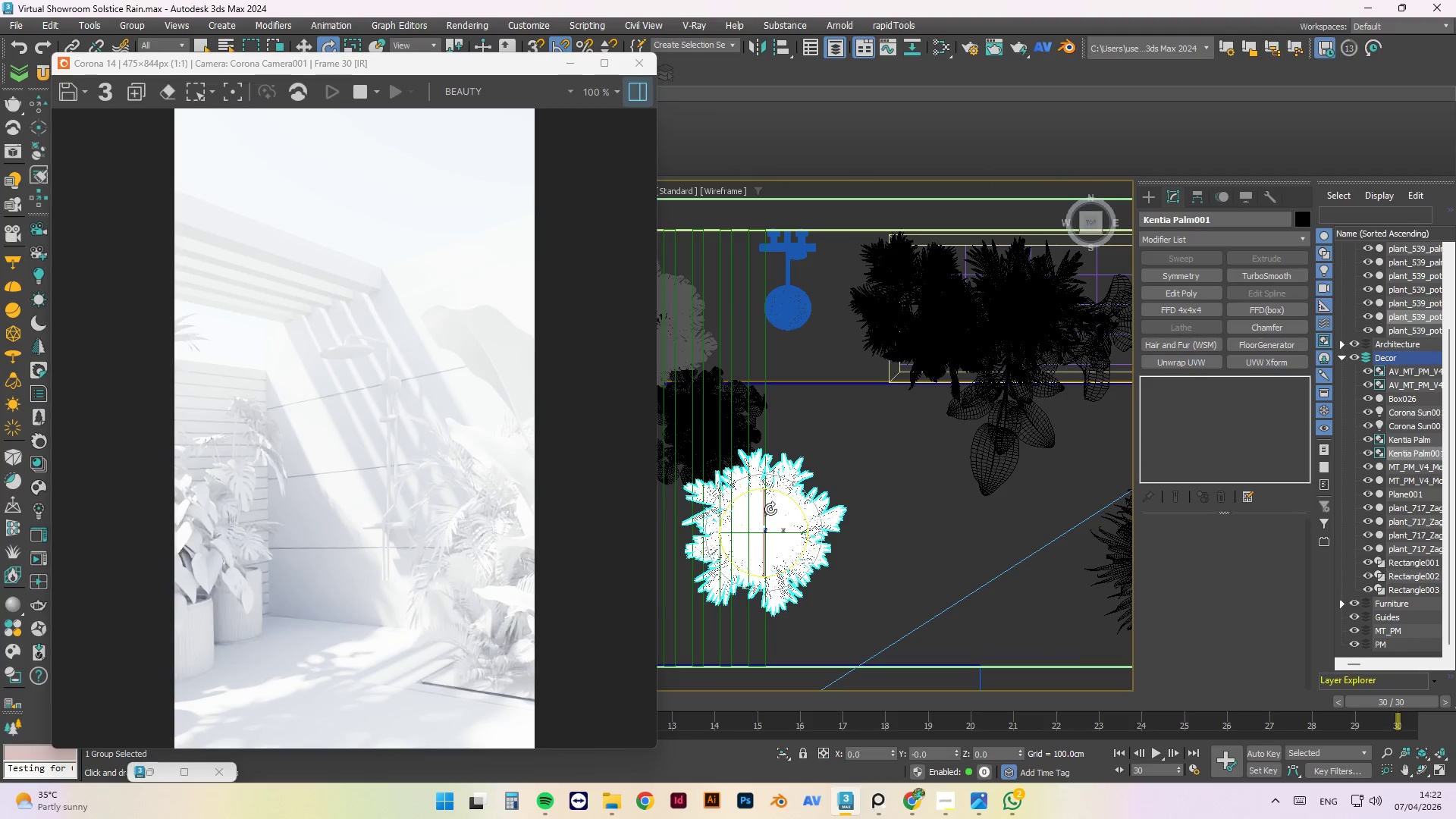 
type(qw)
 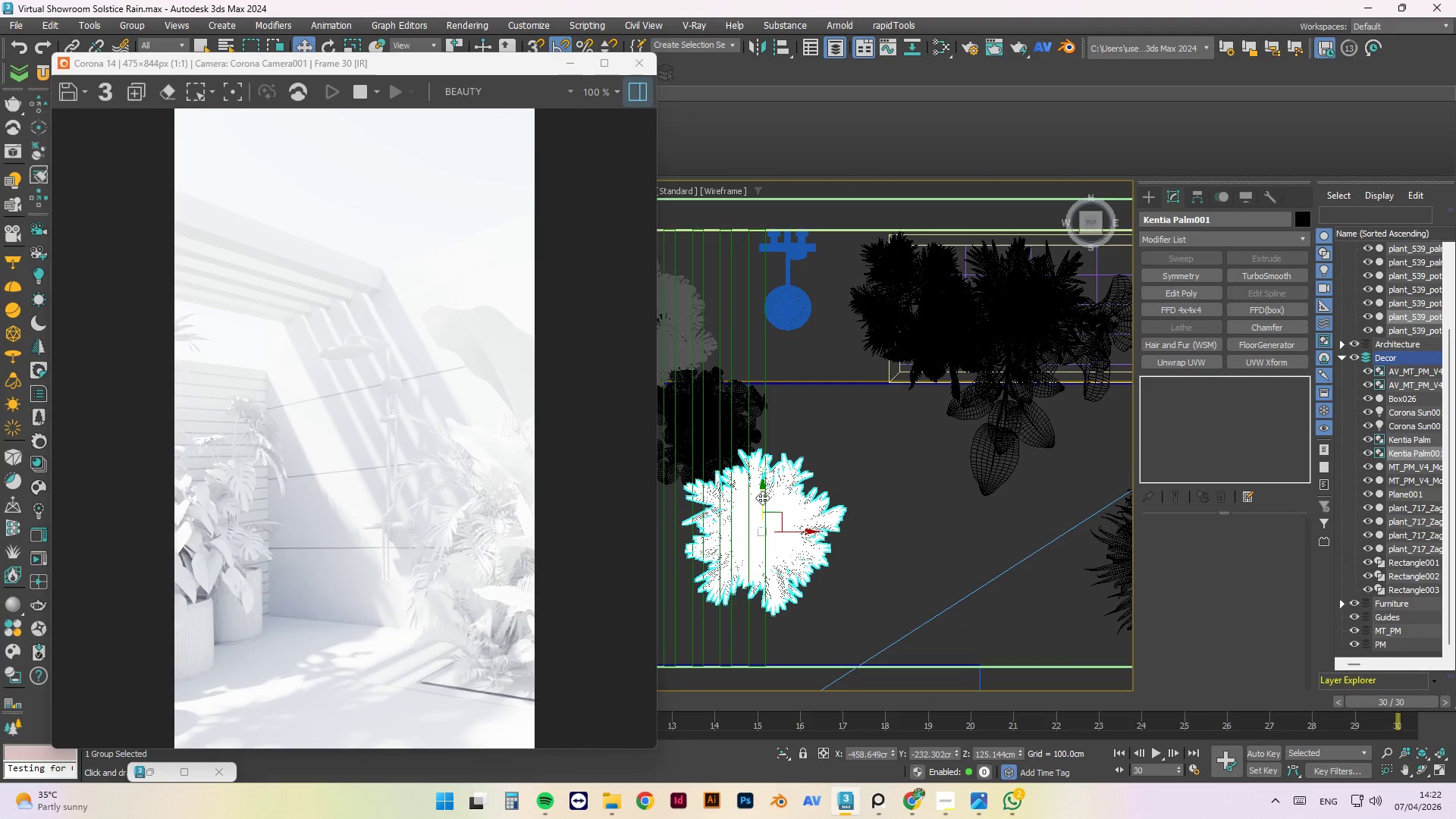 
left_click_drag(start_coordinate=[762, 491], to_coordinate=[770, 519])
 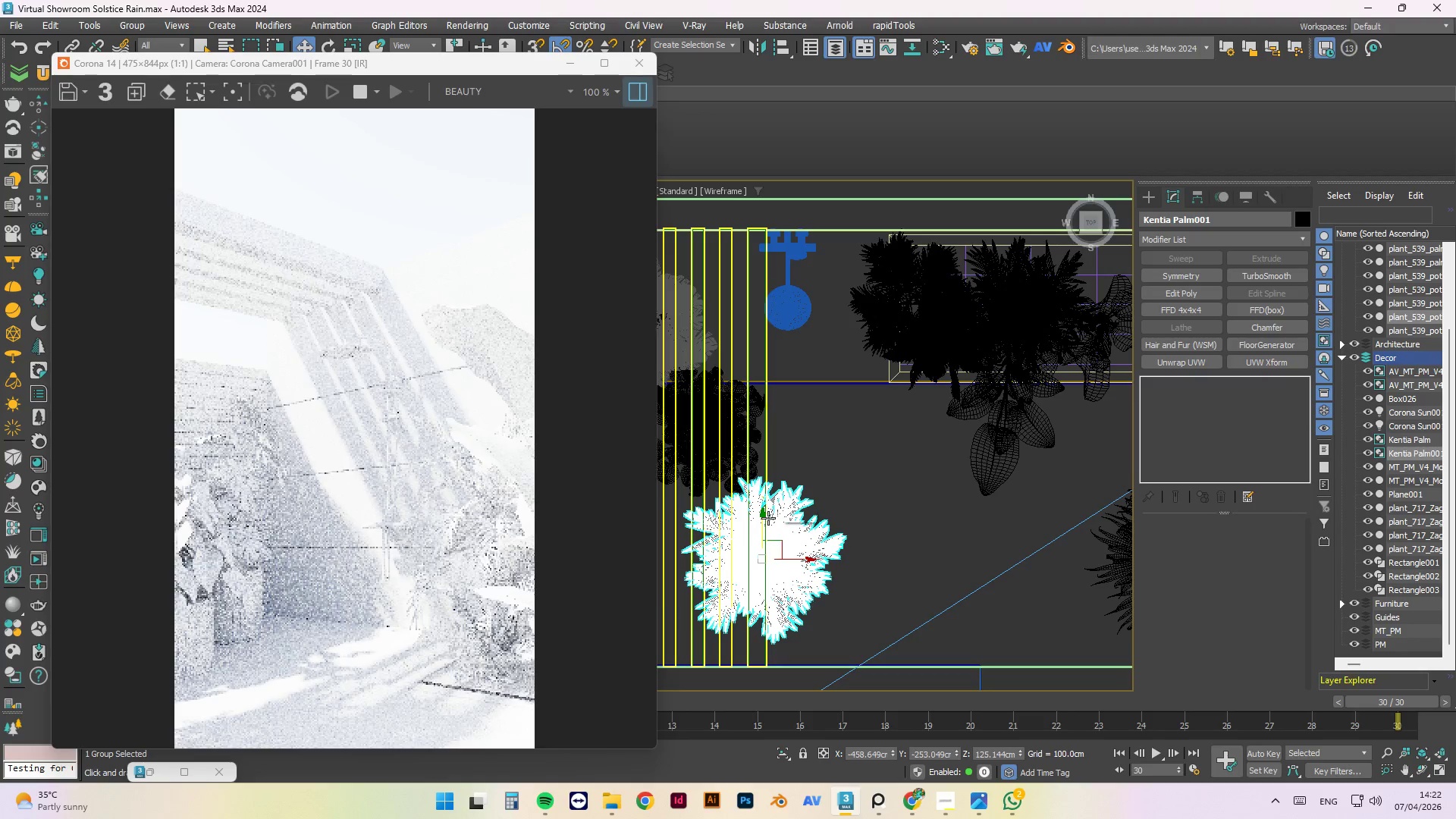 
scroll: coordinate [783, 507], scroll_direction: down, amount: 2.0
 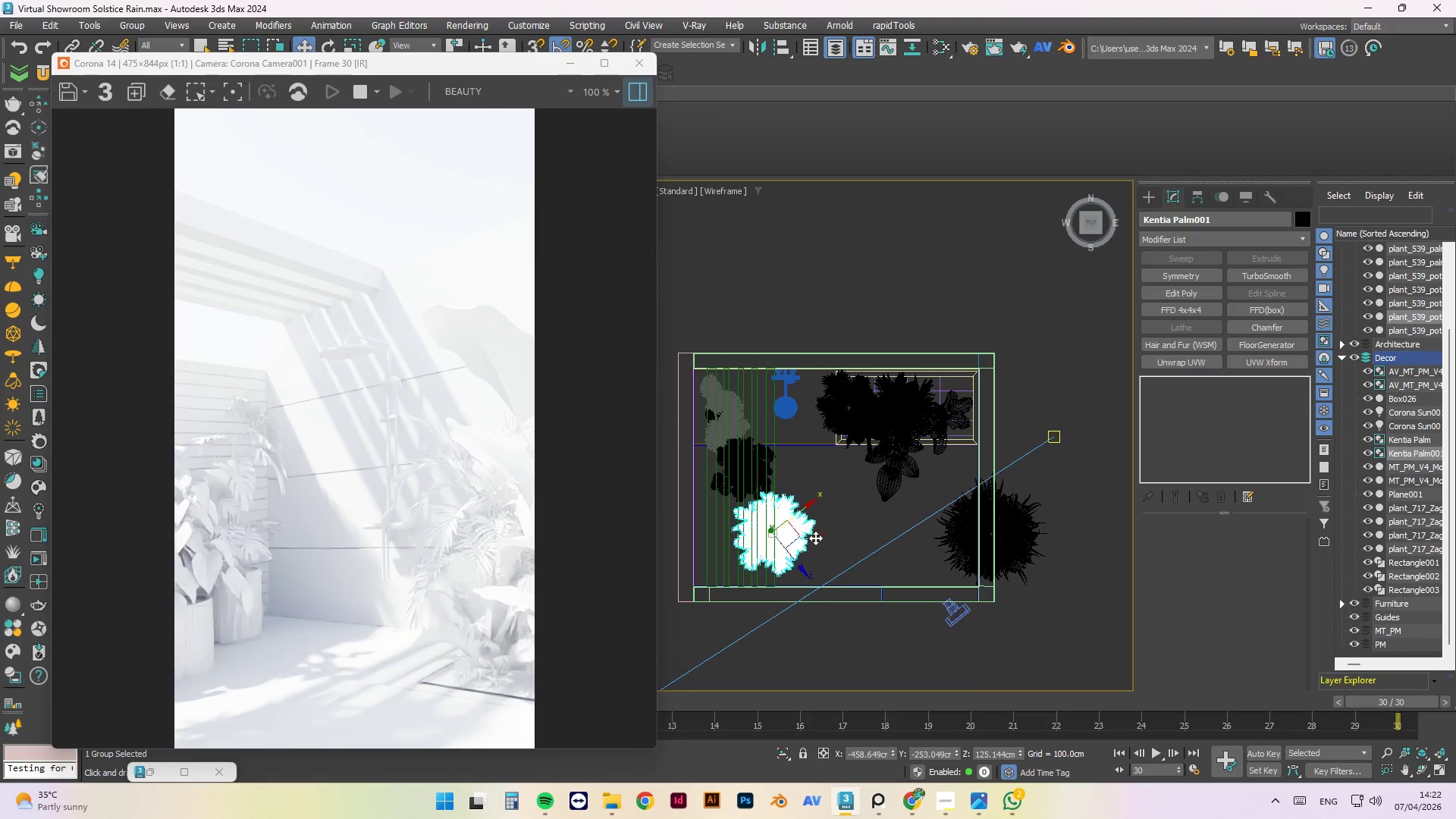 
left_click_drag(start_coordinate=[815, 534], to_coordinate=[861, 535])
 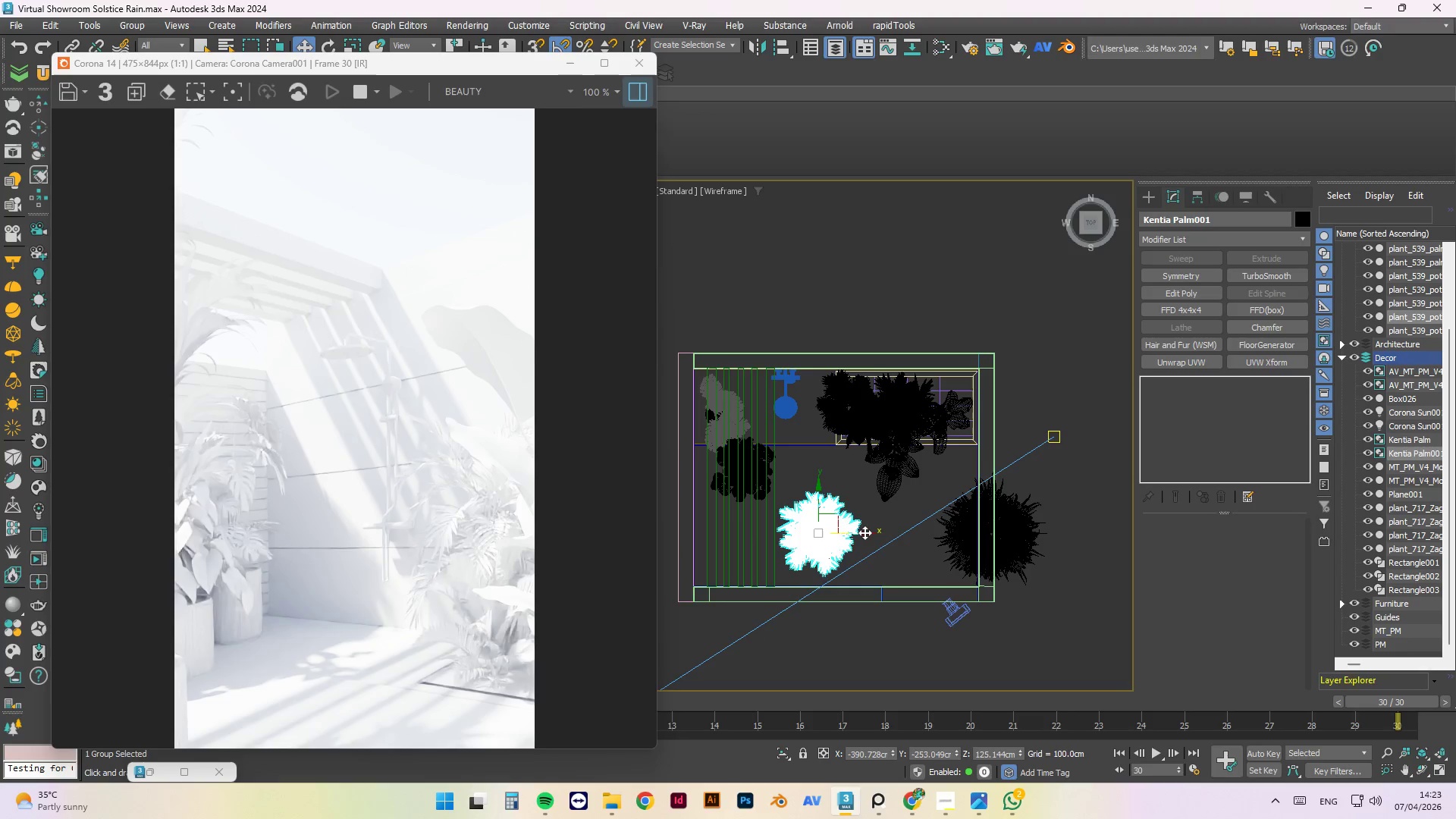 
key(Delete)
 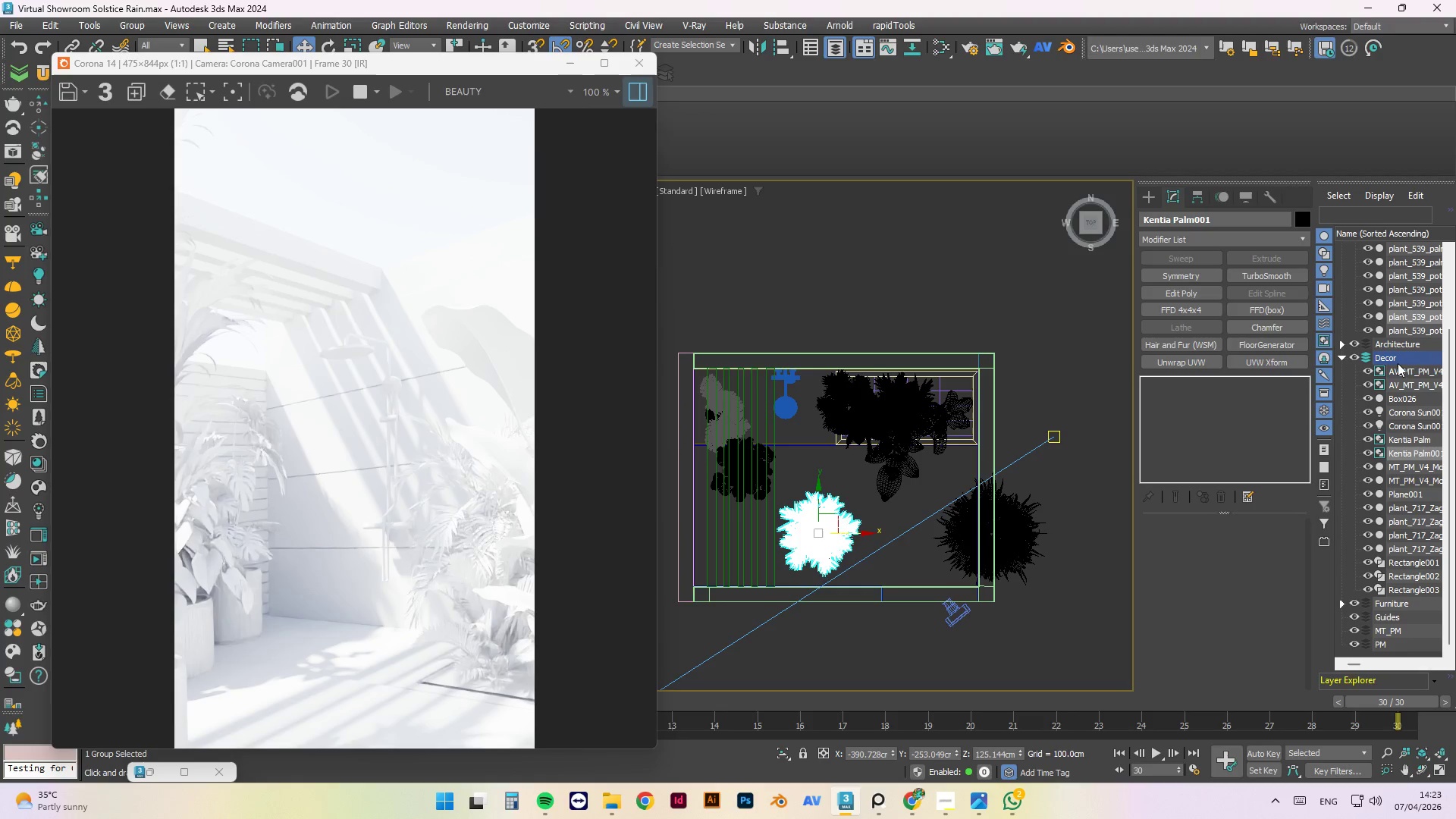 
right_click([1398, 452])
 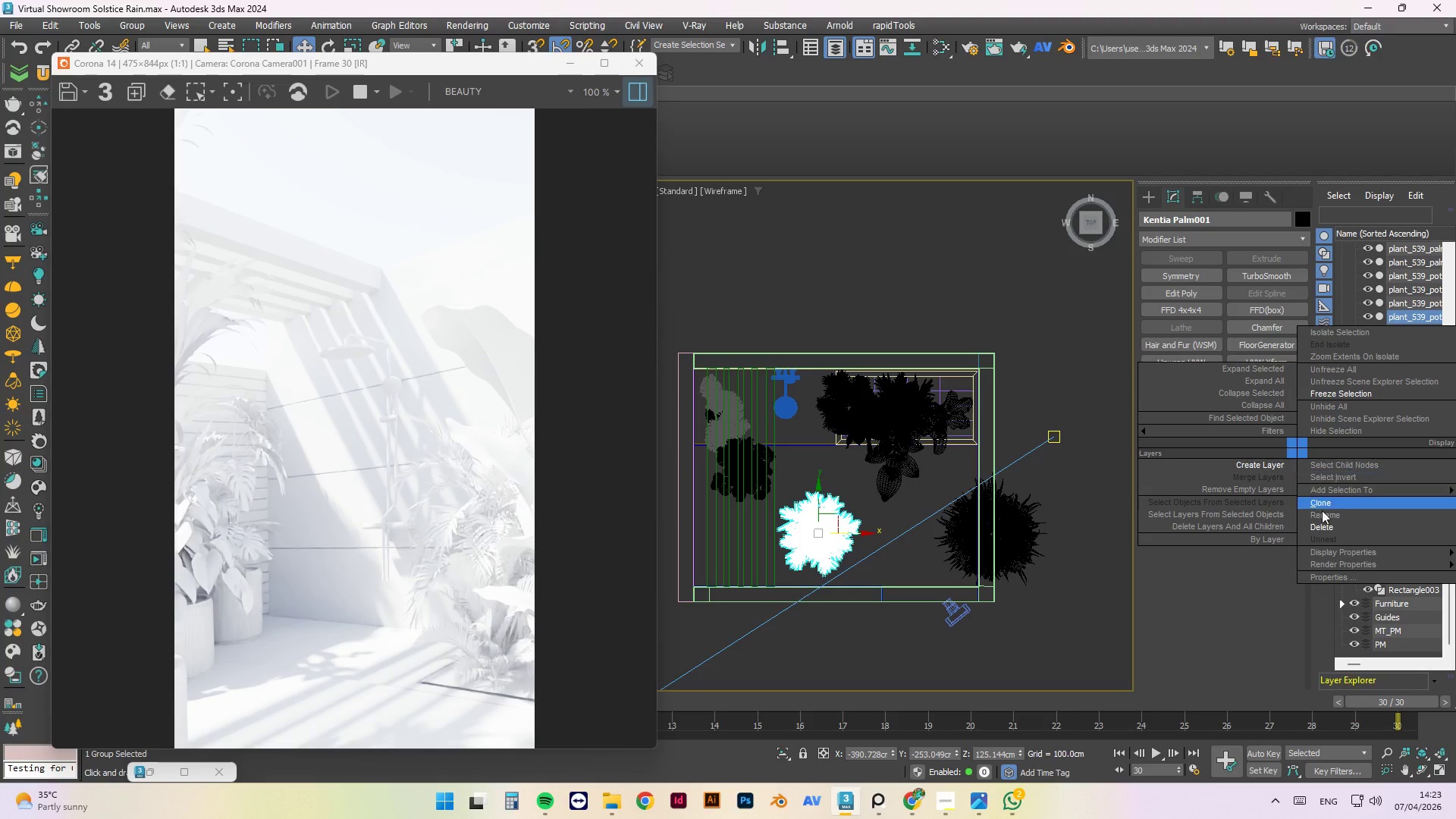 
left_click_drag(start_coordinate=[1328, 525], to_coordinate=[1425, 525])
 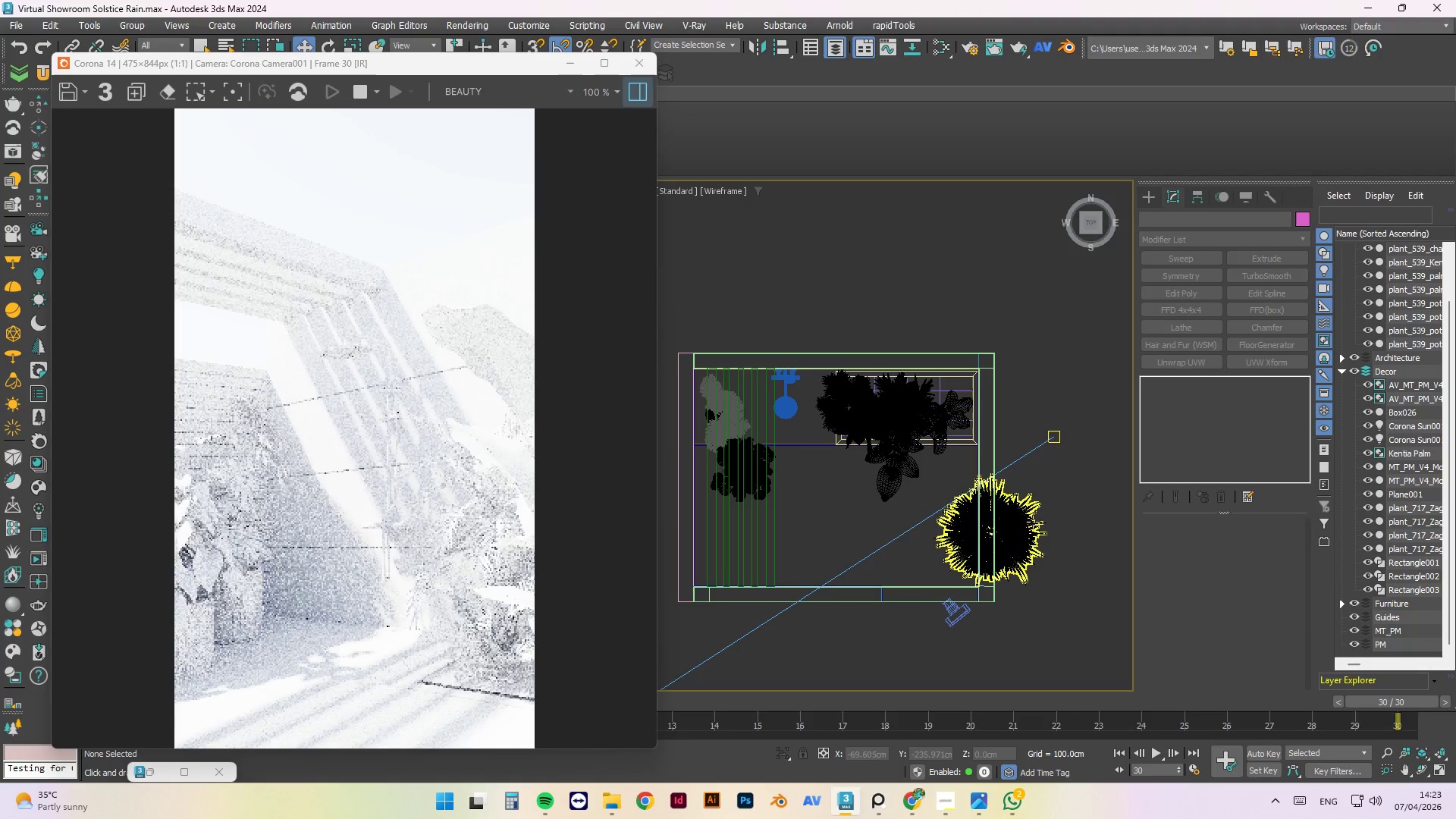 
left_click([1028, 522])
 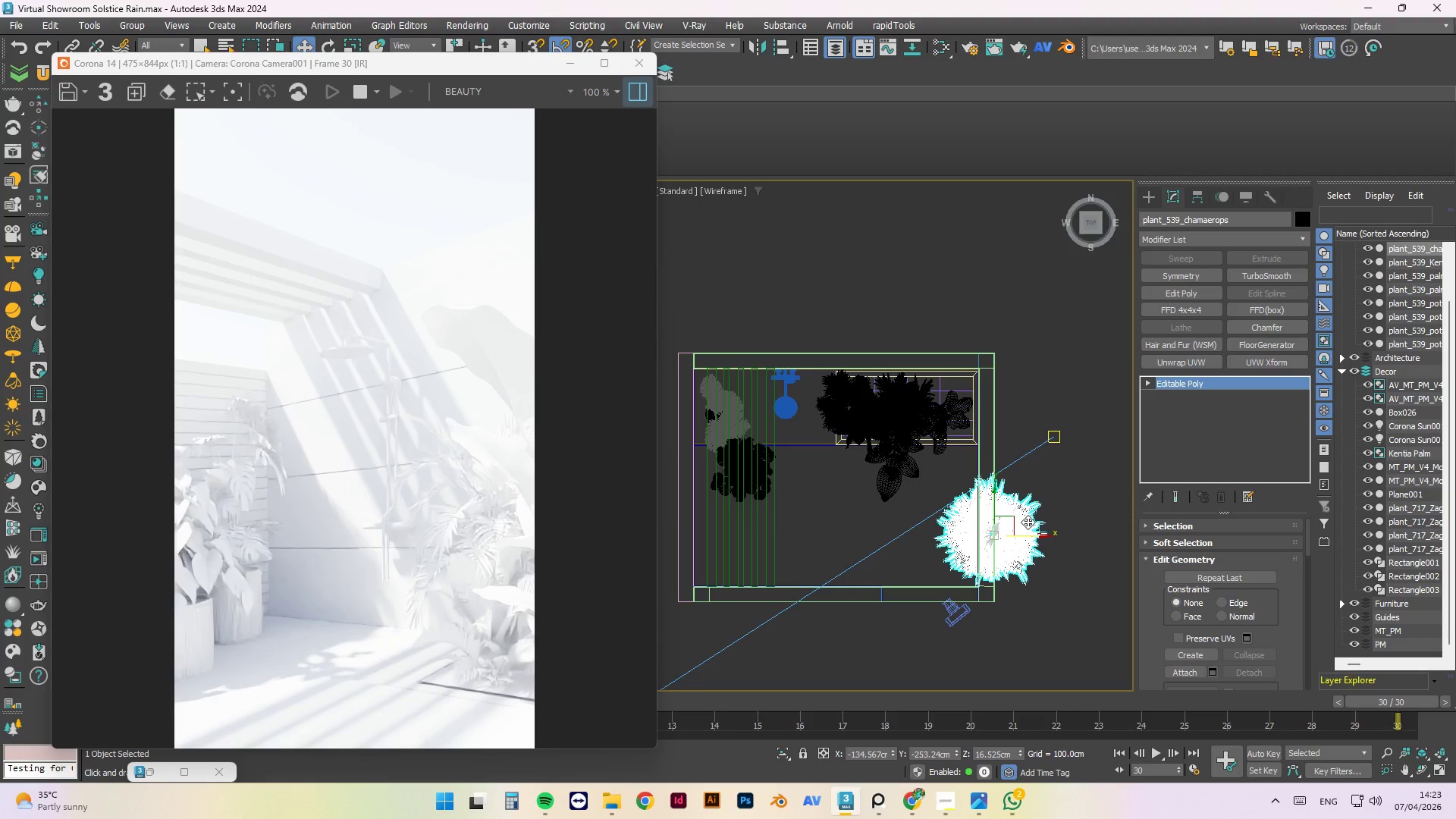 
left_click([1078, 473])
 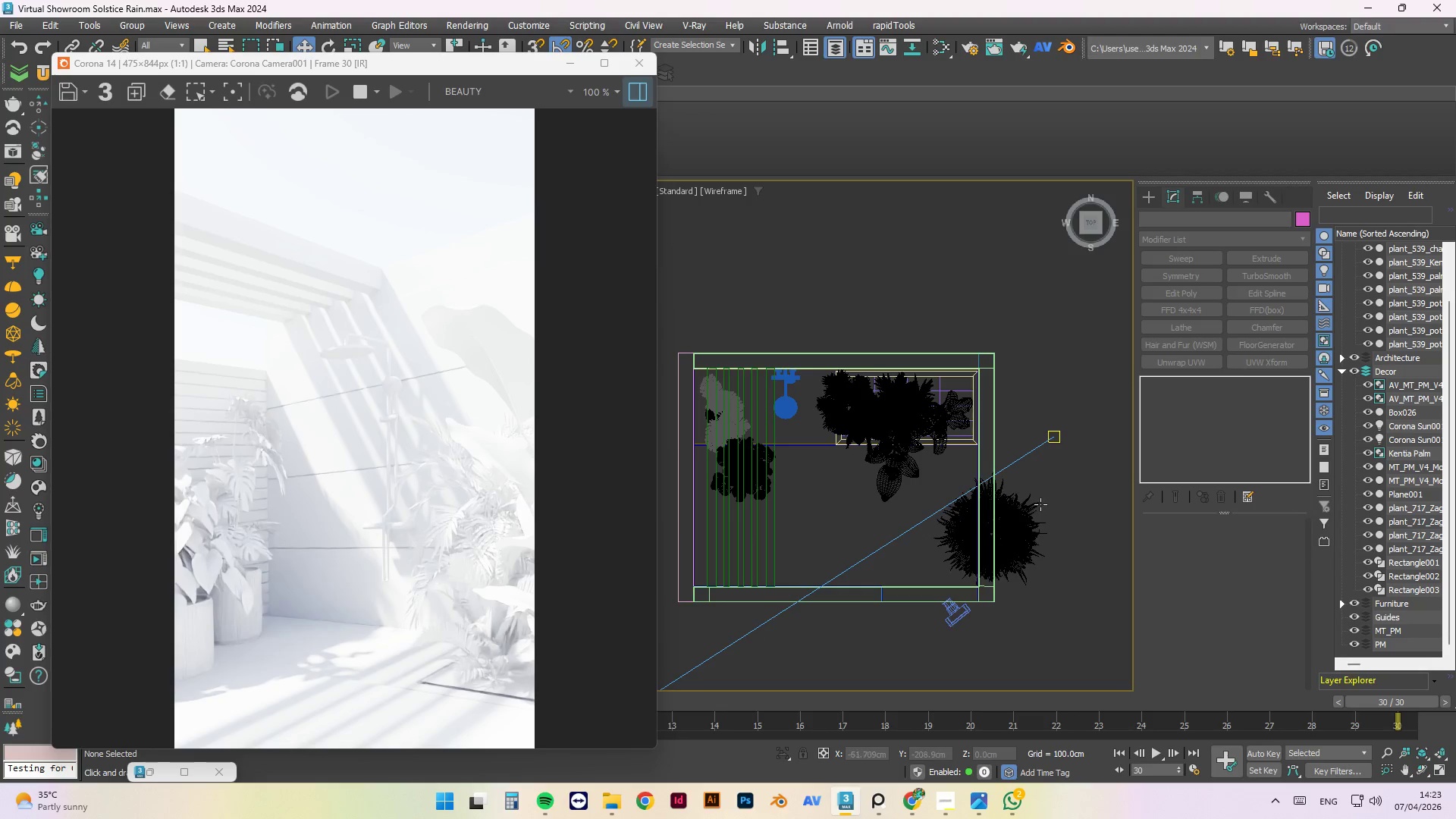 
left_click([1037, 508])
 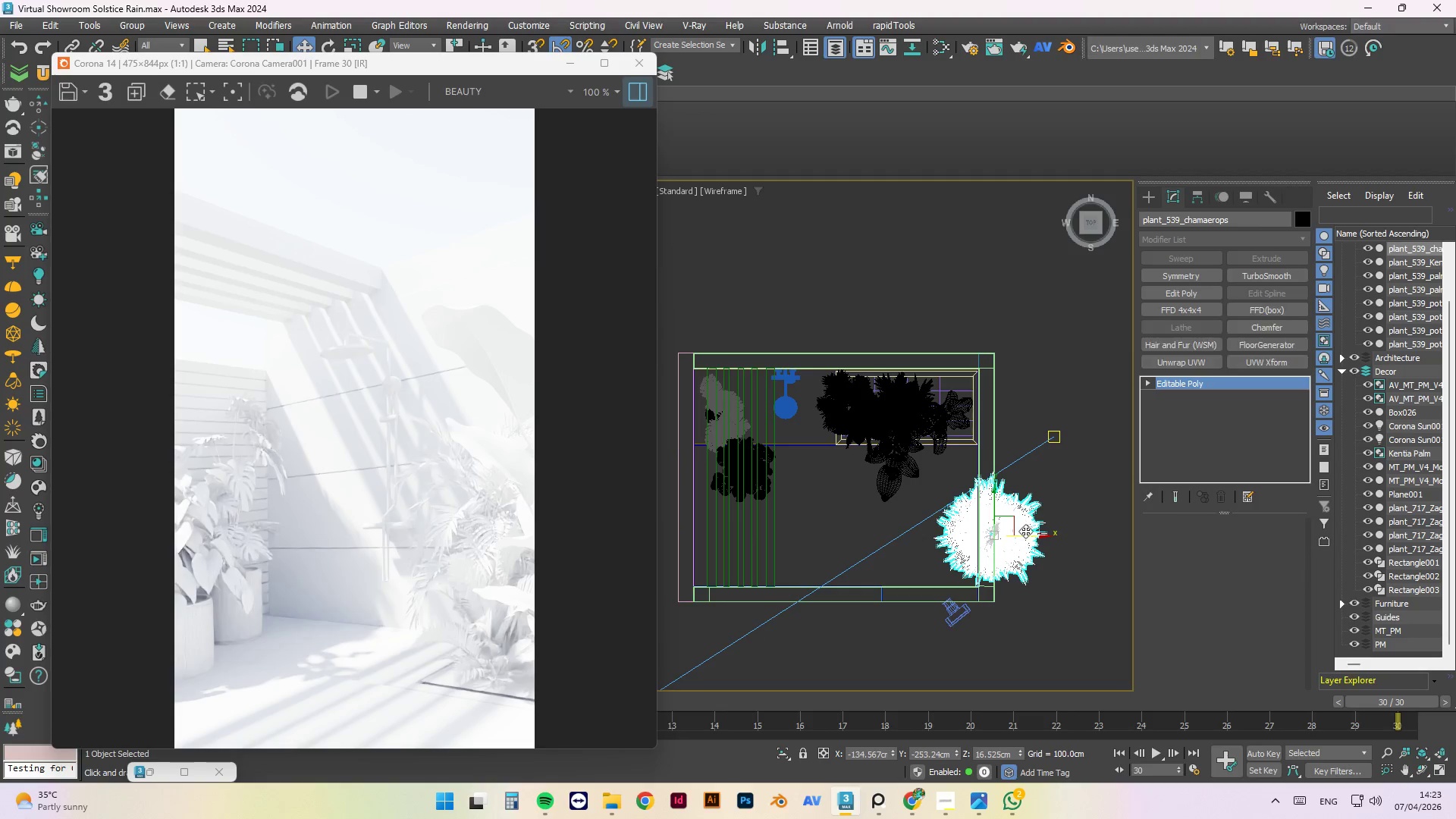 
left_click_drag(start_coordinate=[1043, 535], to_coordinate=[831, 519])
 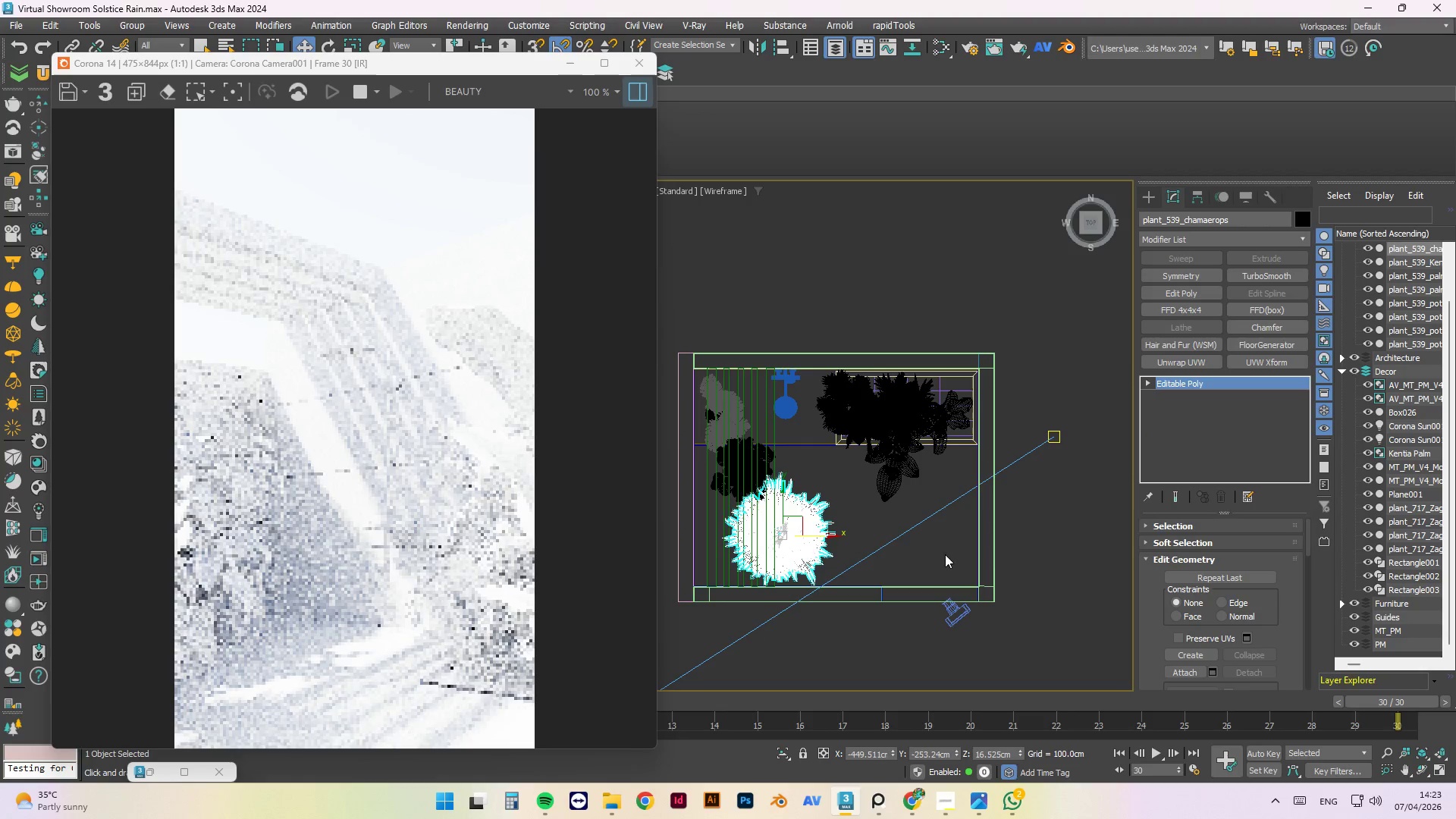 
hold_key(key=AltLeft, duration=1.52)
 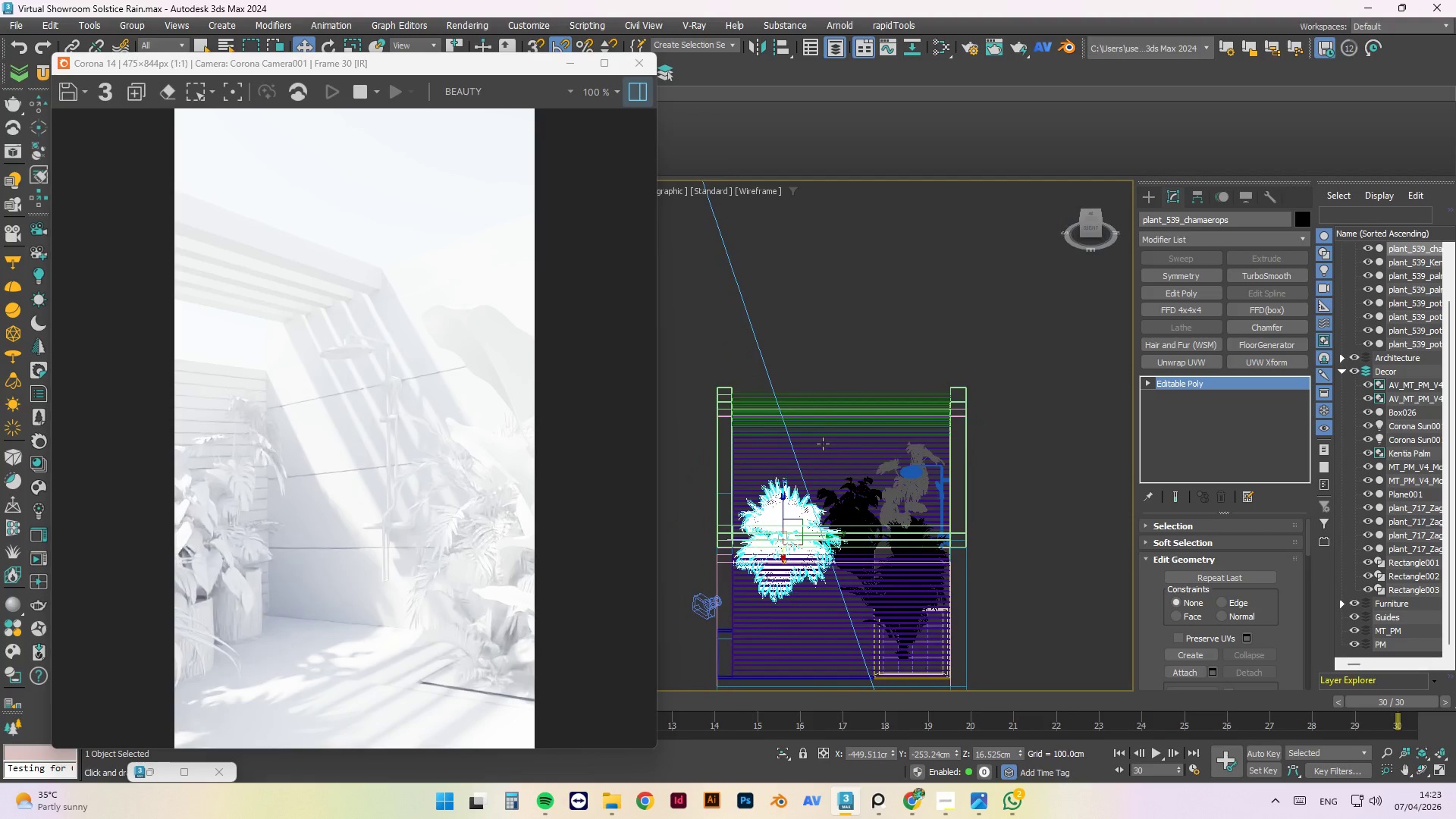 
hold_key(key=AltLeft, duration=0.33)
 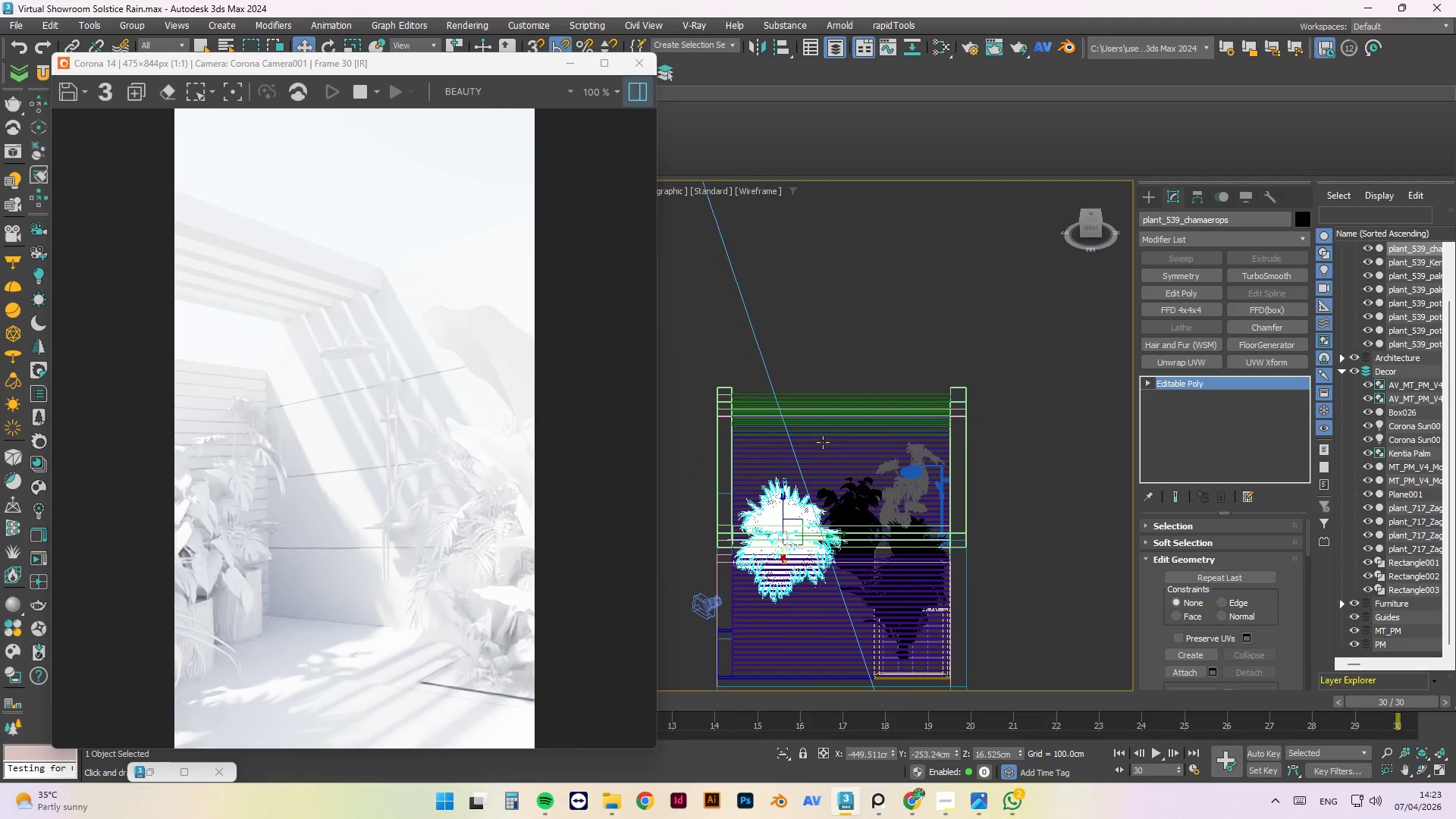 
key(F)
 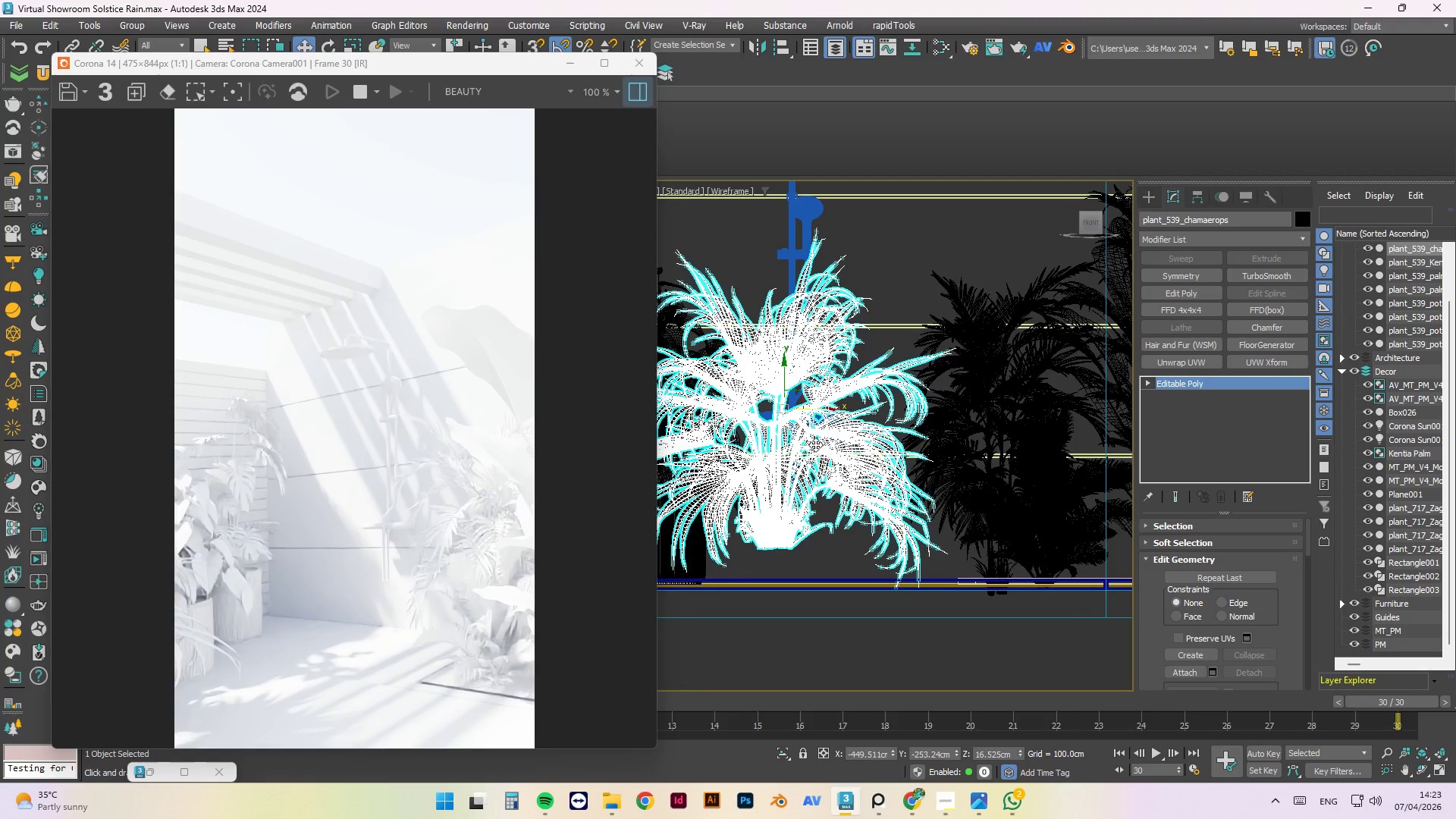 
scroll: coordinate [811, 466], scroll_direction: down, amount: 2.0
 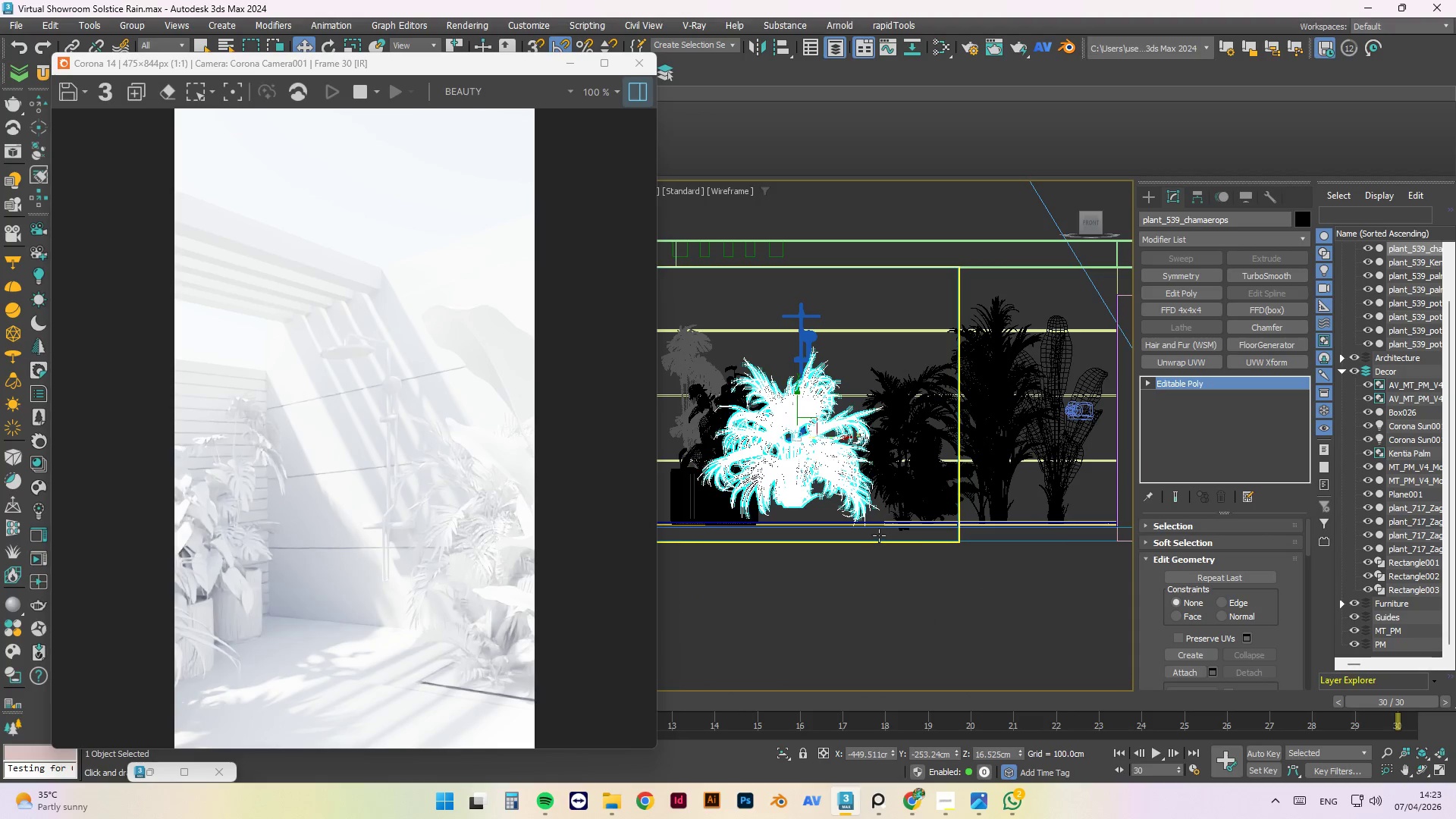 
scroll: coordinate [926, 500], scroll_direction: up, amount: 2.0
 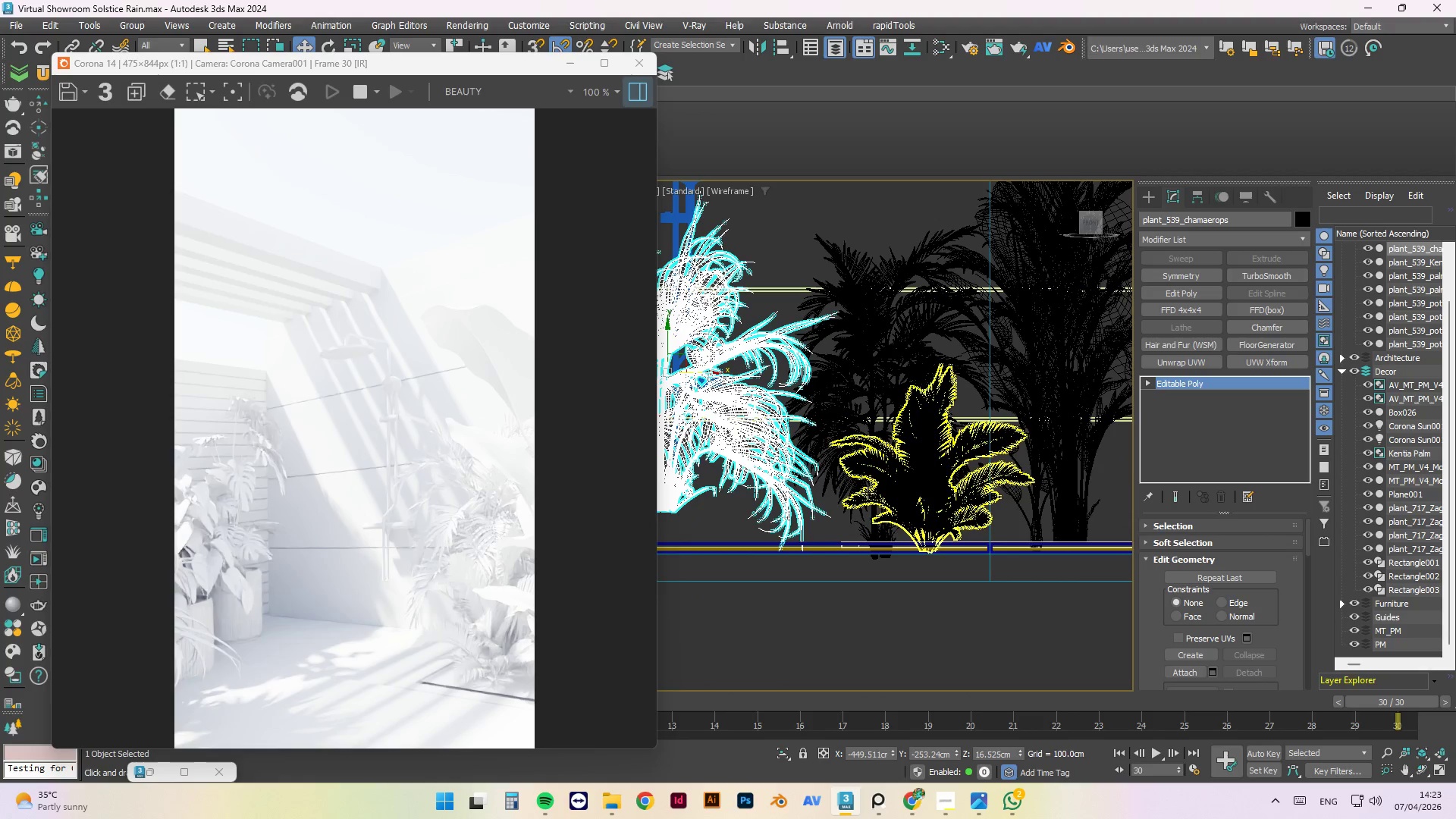 
left_click([882, 372])
 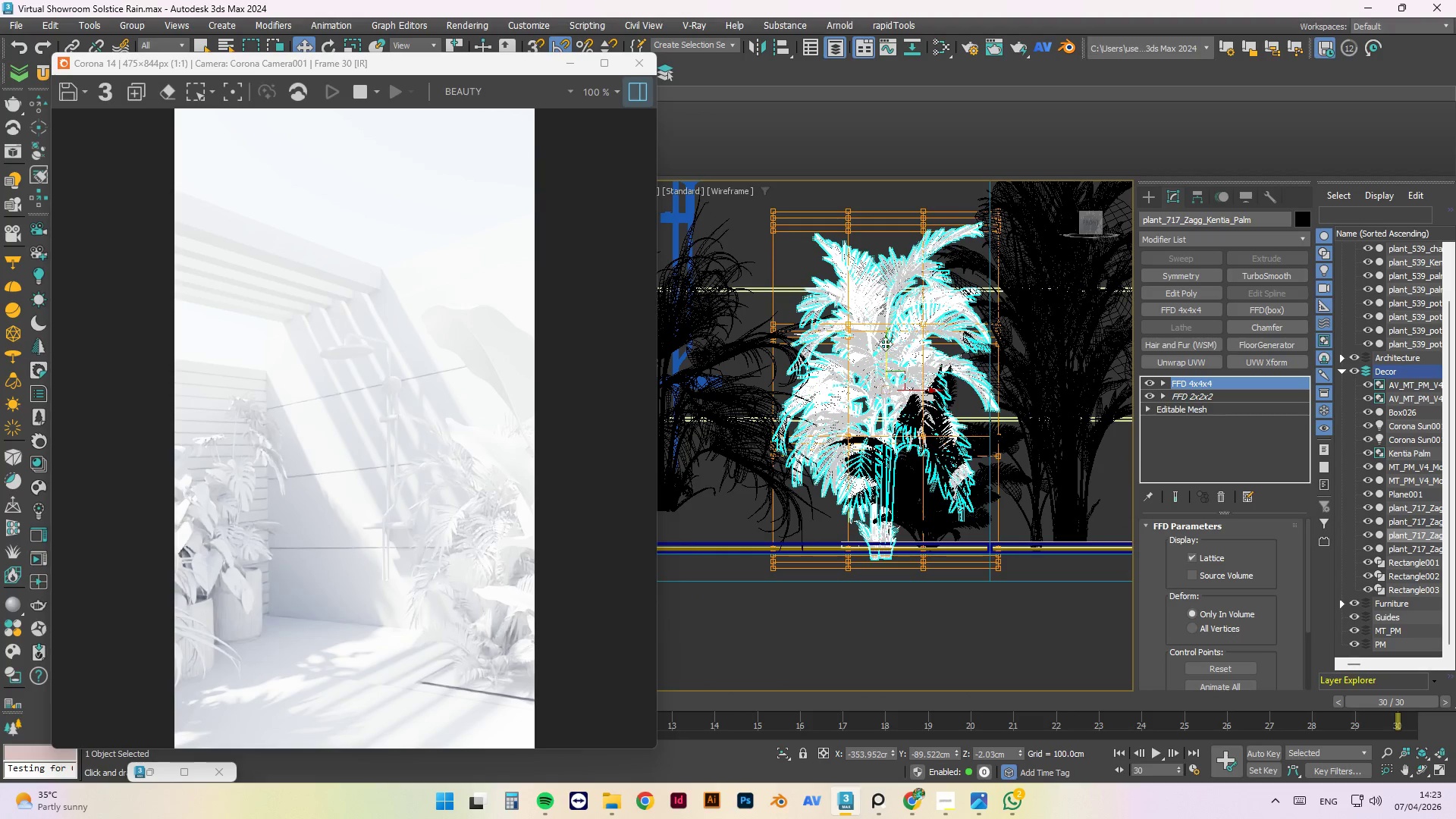 
left_click_drag(start_coordinate=[885, 344], to_coordinate=[877, 330])
 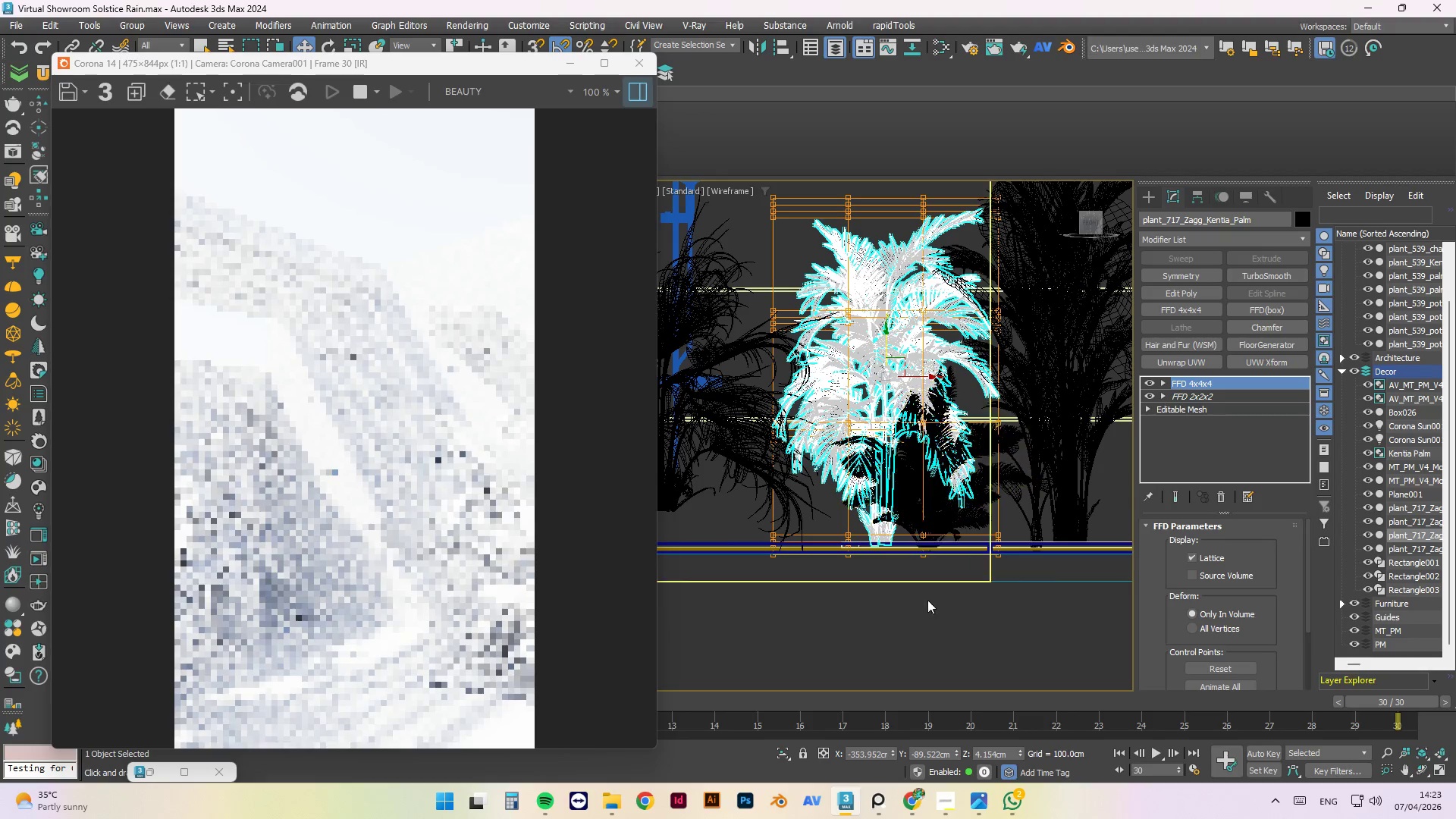 
left_click([935, 624])
 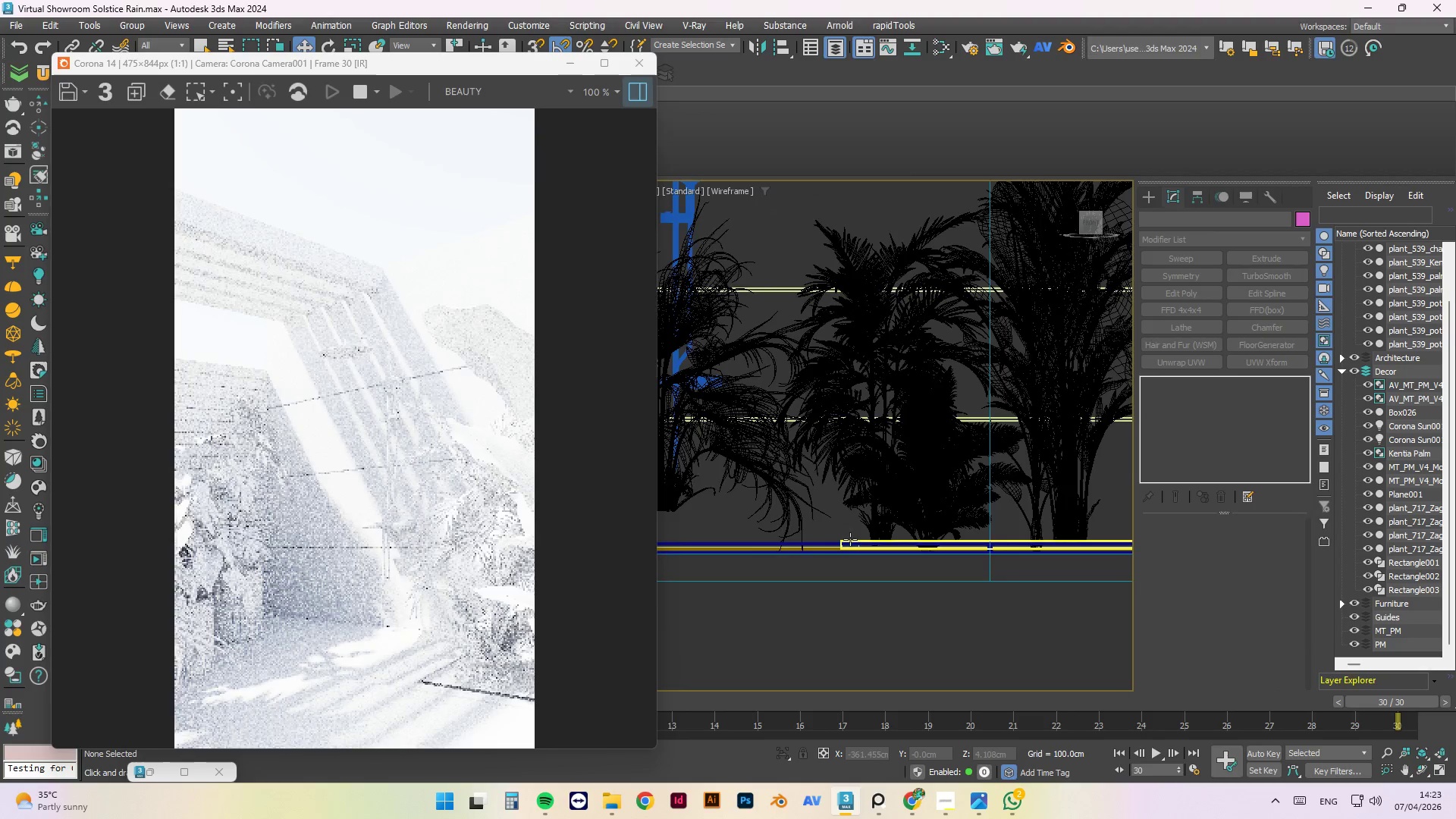 
scroll: coordinate [838, 548], scroll_direction: up, amount: 6.0
 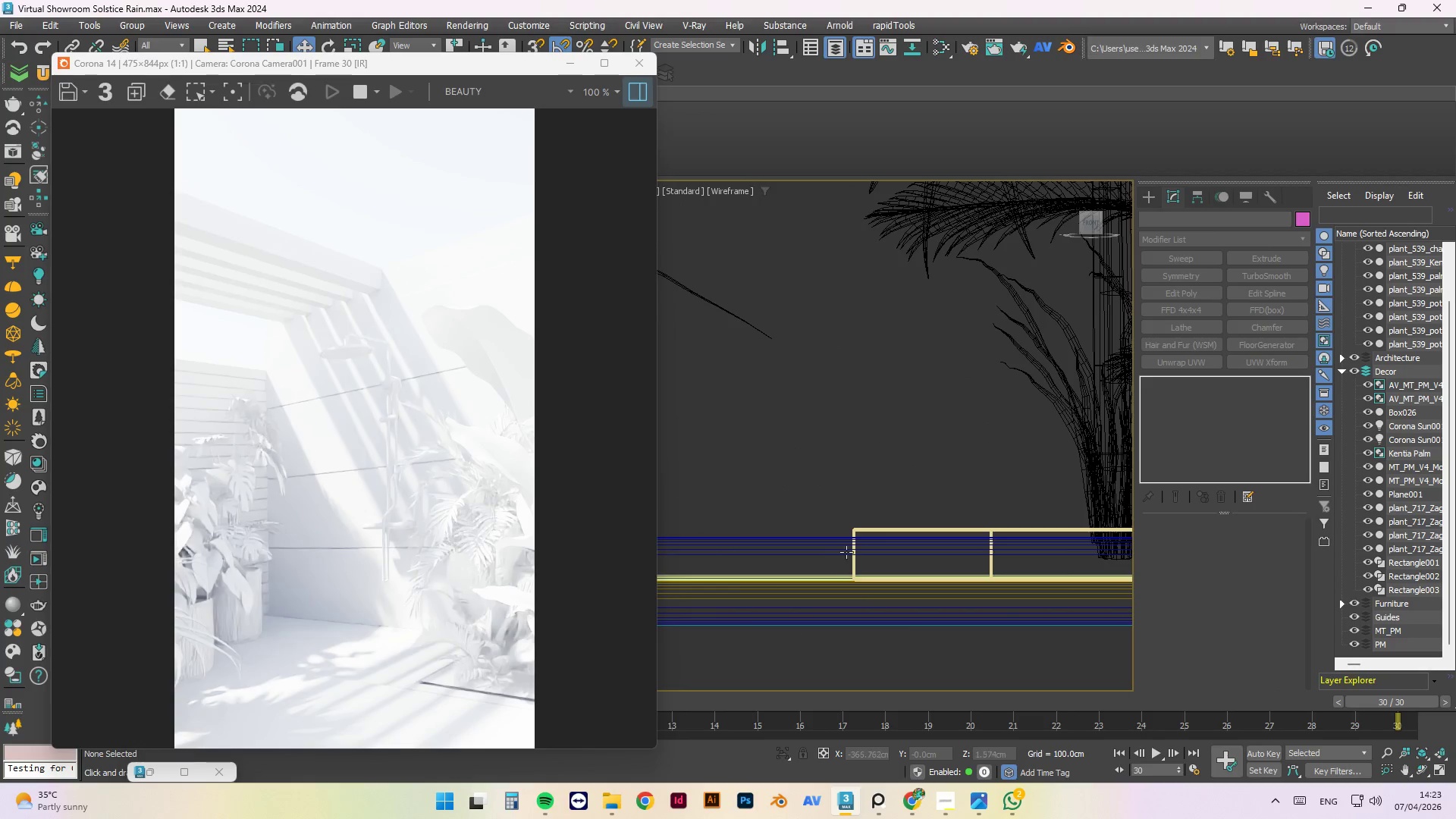 
left_click([867, 529])
 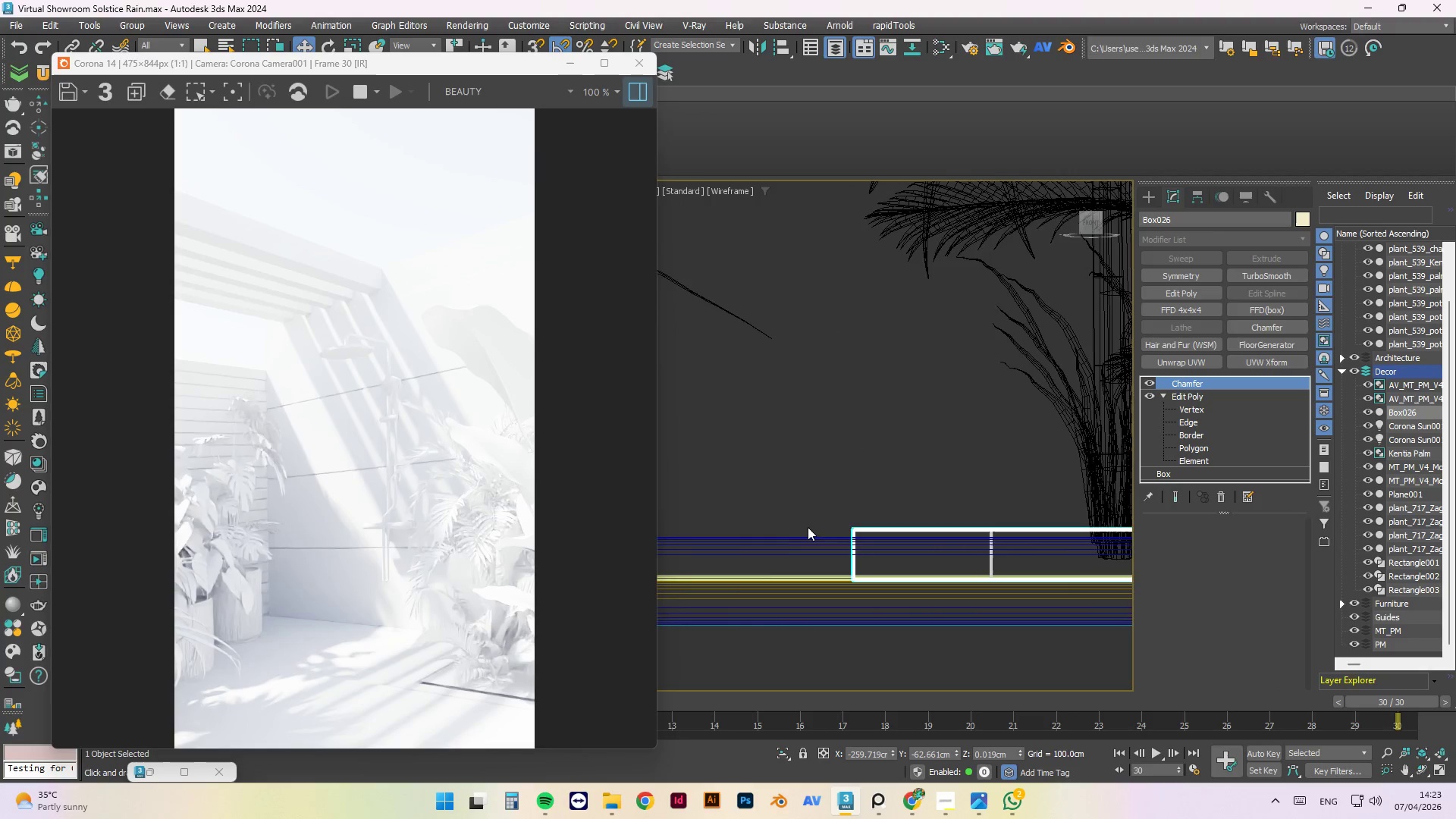 
scroll: coordinate [781, 538], scroll_direction: down, amount: 5.0
 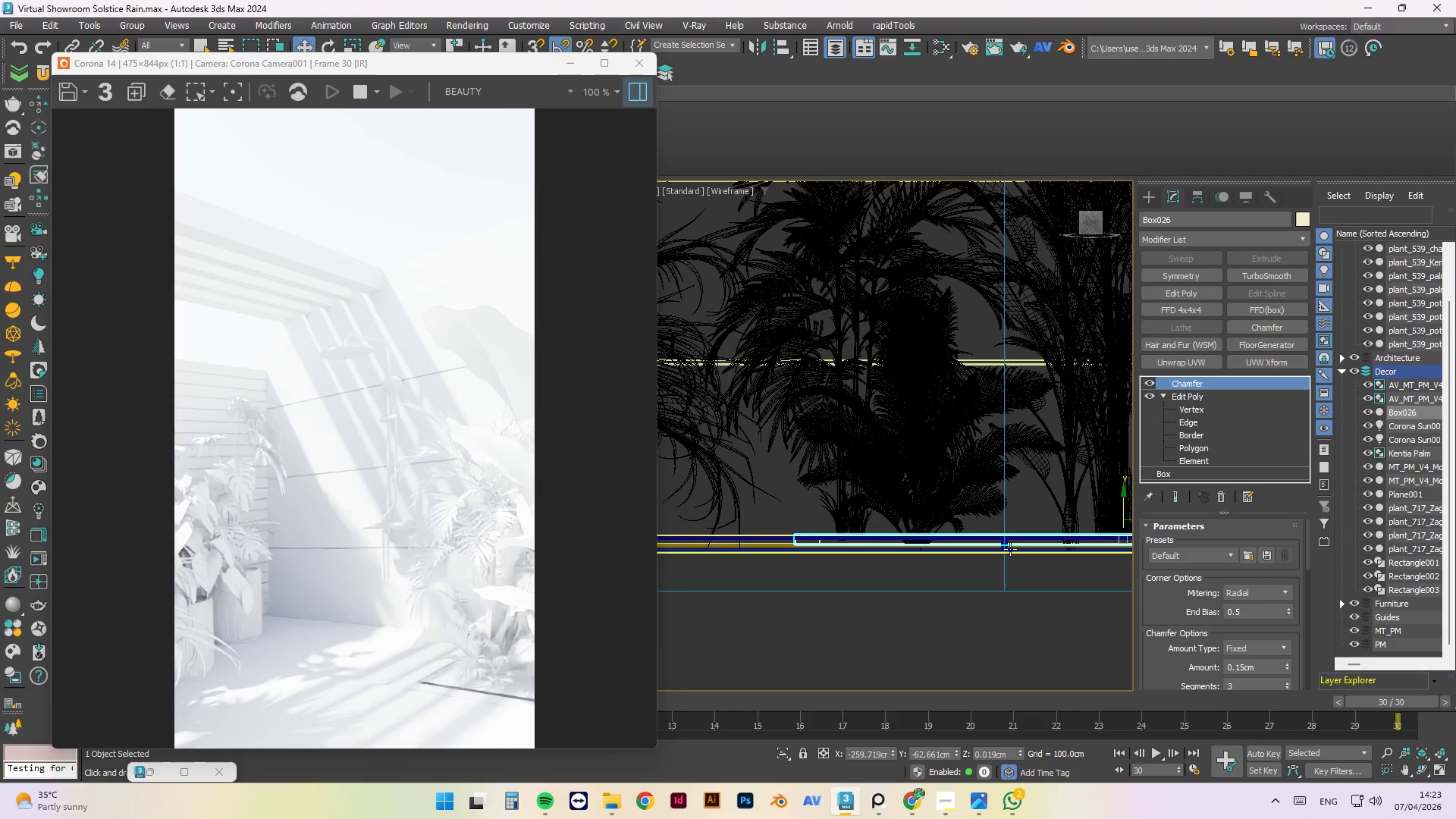 
scroll: coordinate [1037, 544], scroll_direction: up, amount: 2.0
 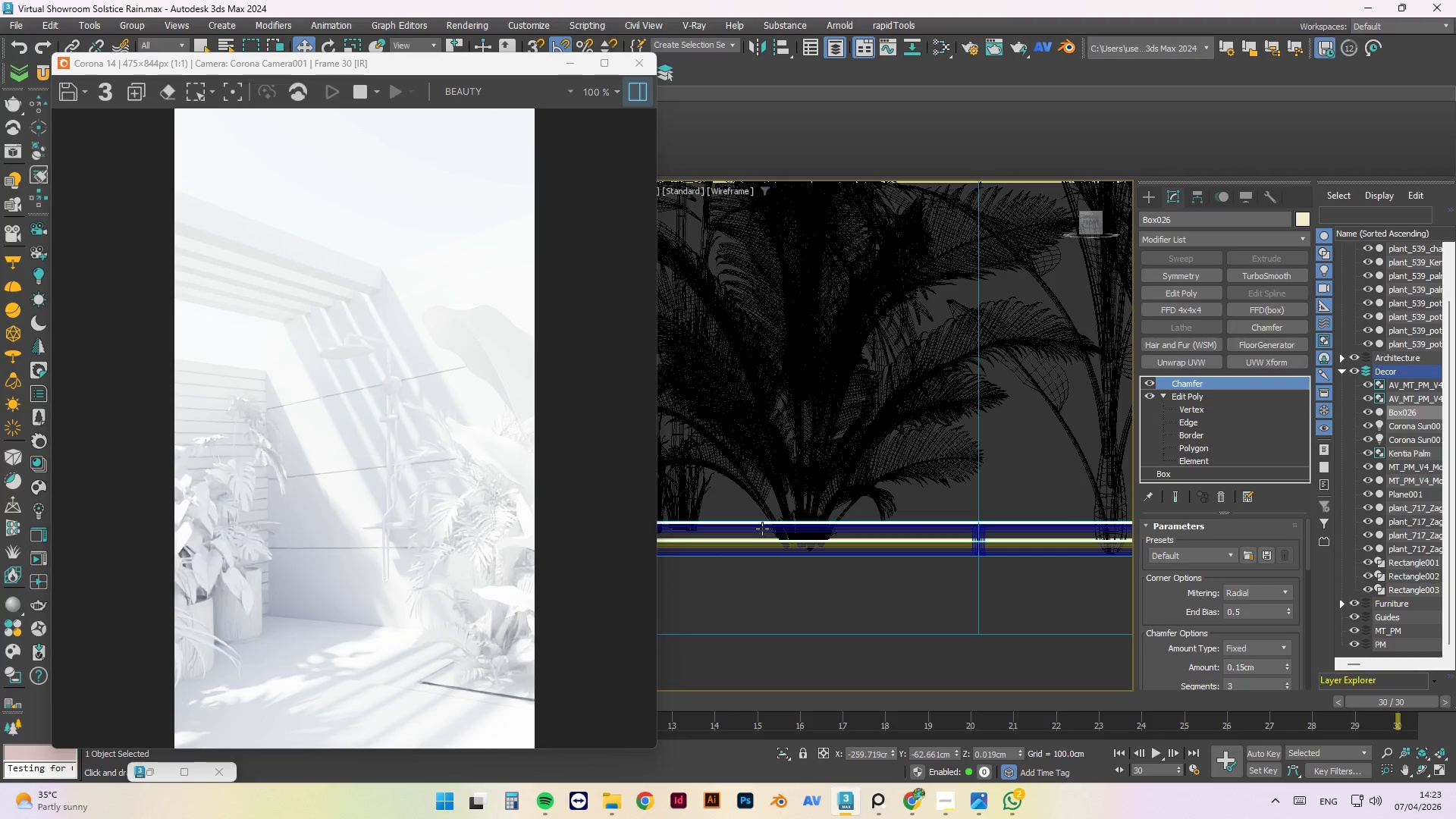 
scroll: coordinate [752, 527], scroll_direction: down, amount: 2.0
 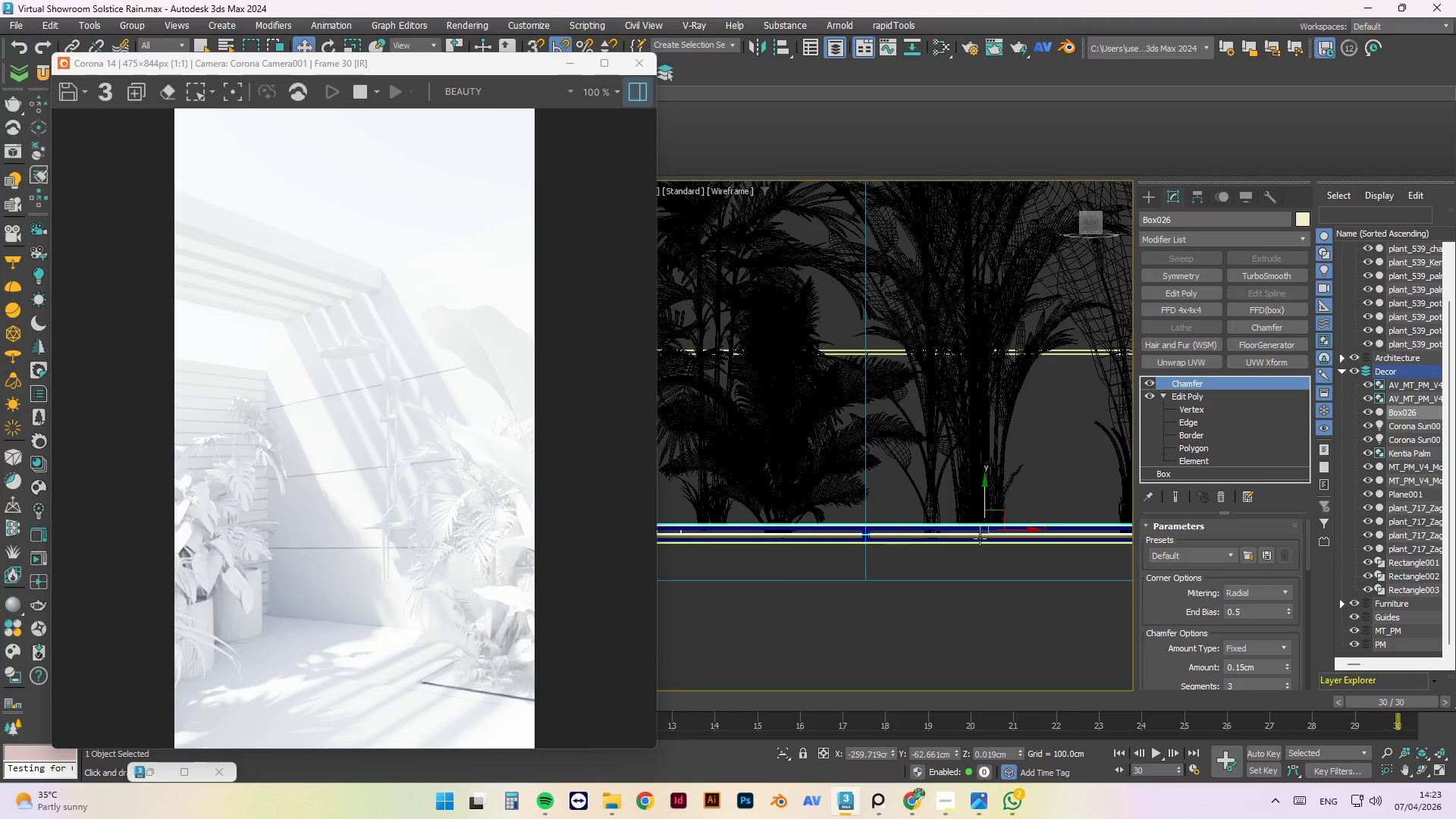 
scroll: coordinate [980, 538], scroll_direction: up, amount: 2.0
 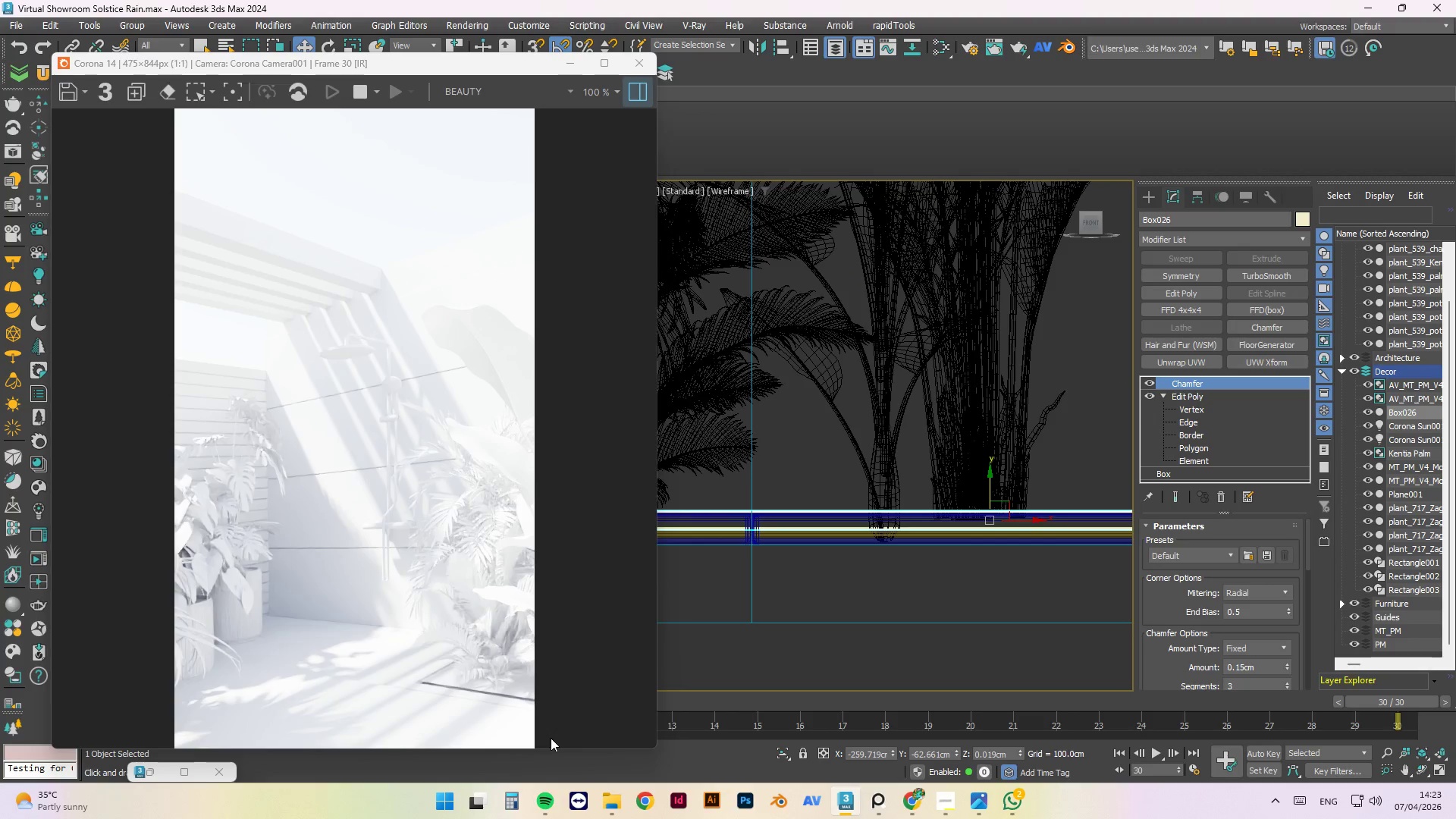 
left_click_drag(start_coordinate=[543, 749], to_coordinate=[544, 596])
 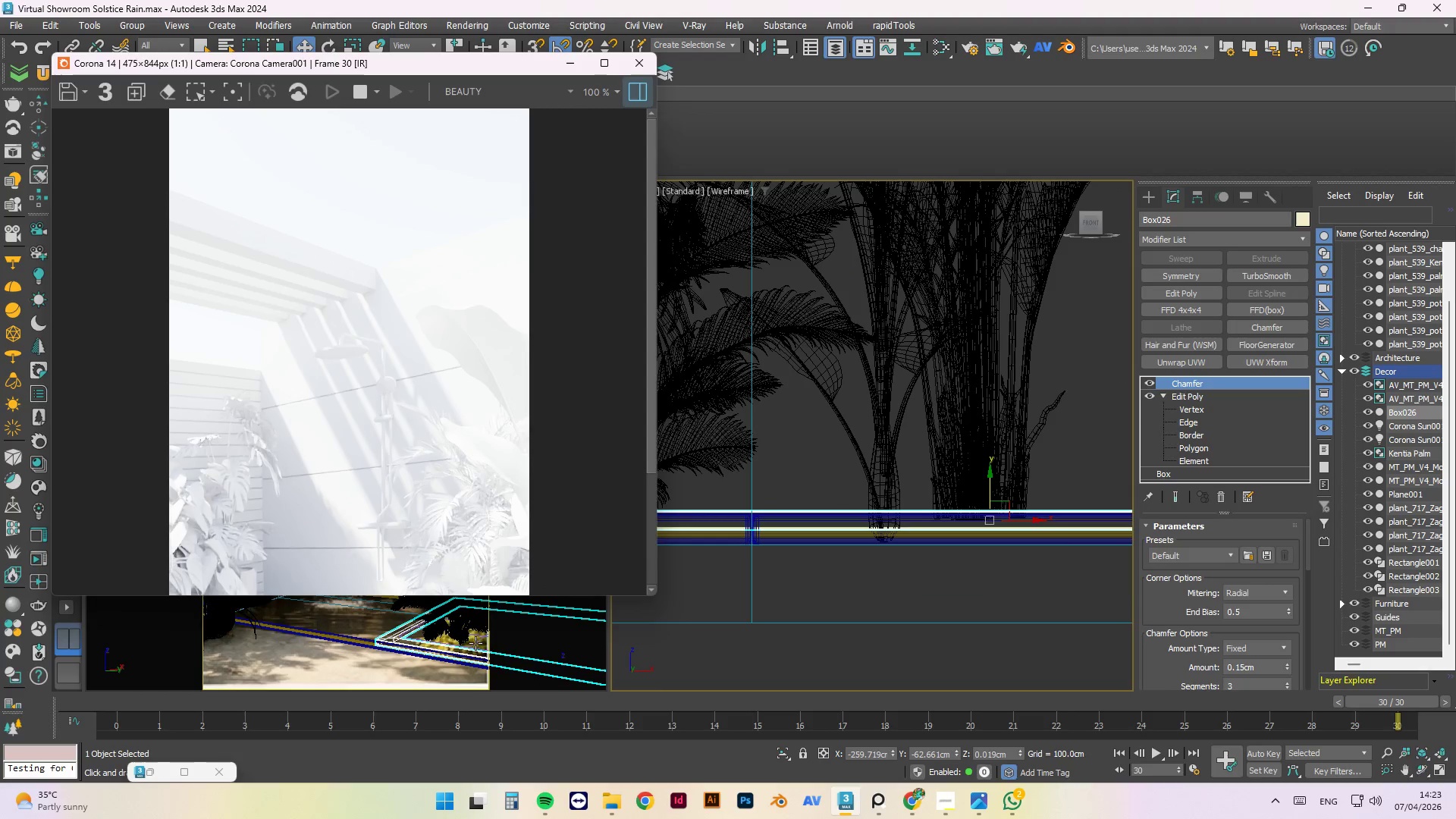 
left_click([474, 642])
 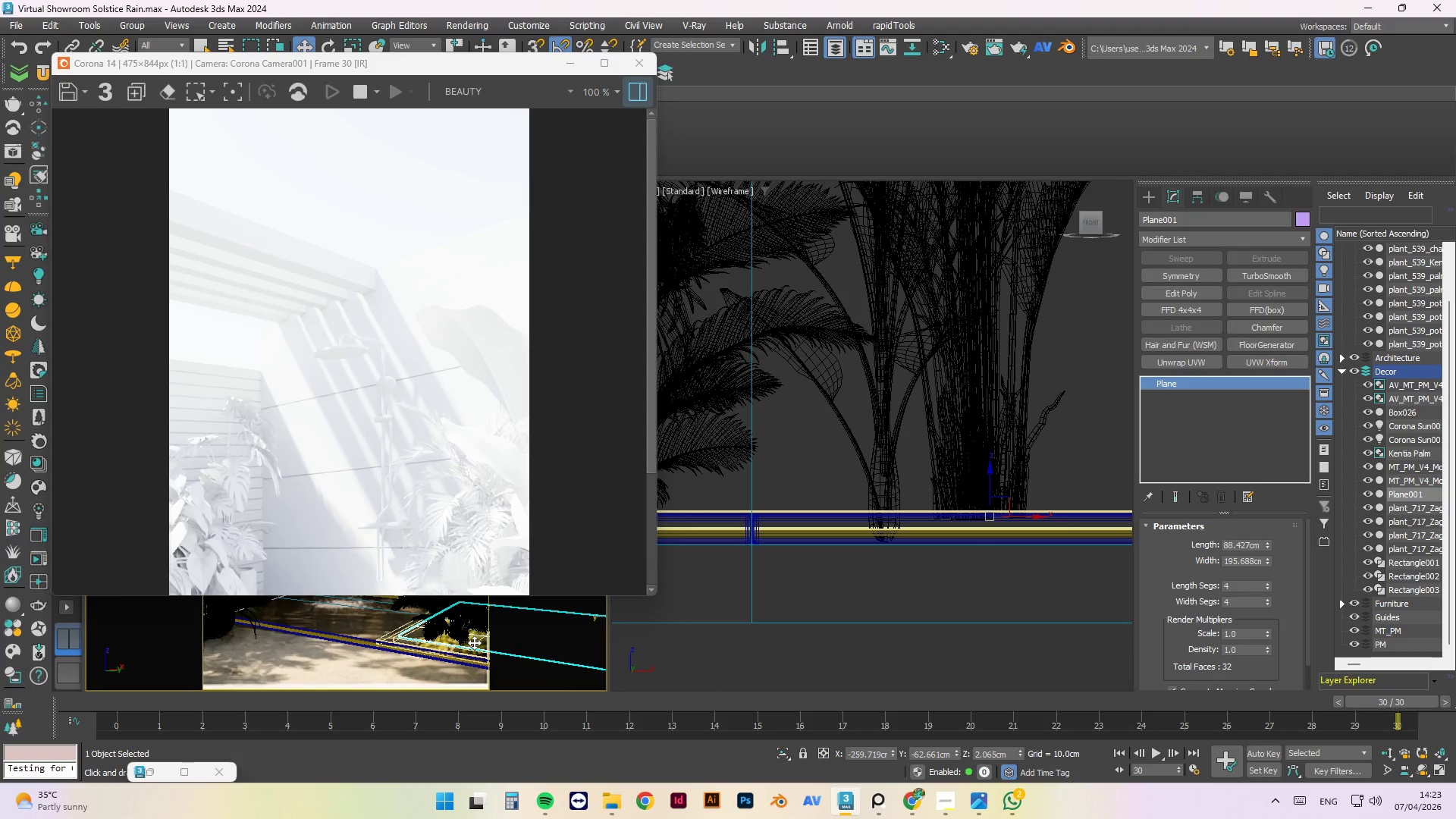 
mouse_move([863, 522])
 